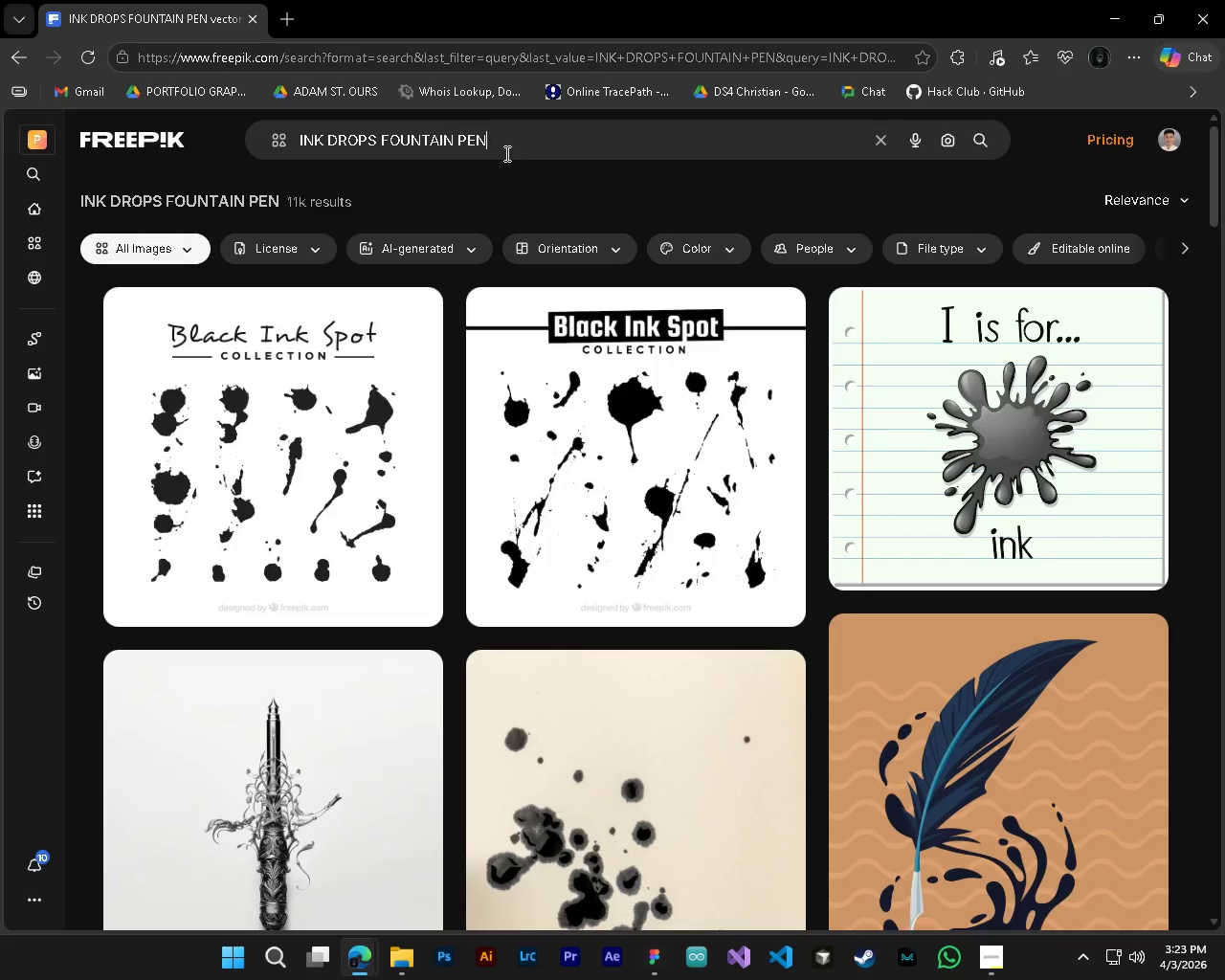 
wait(12.41)
 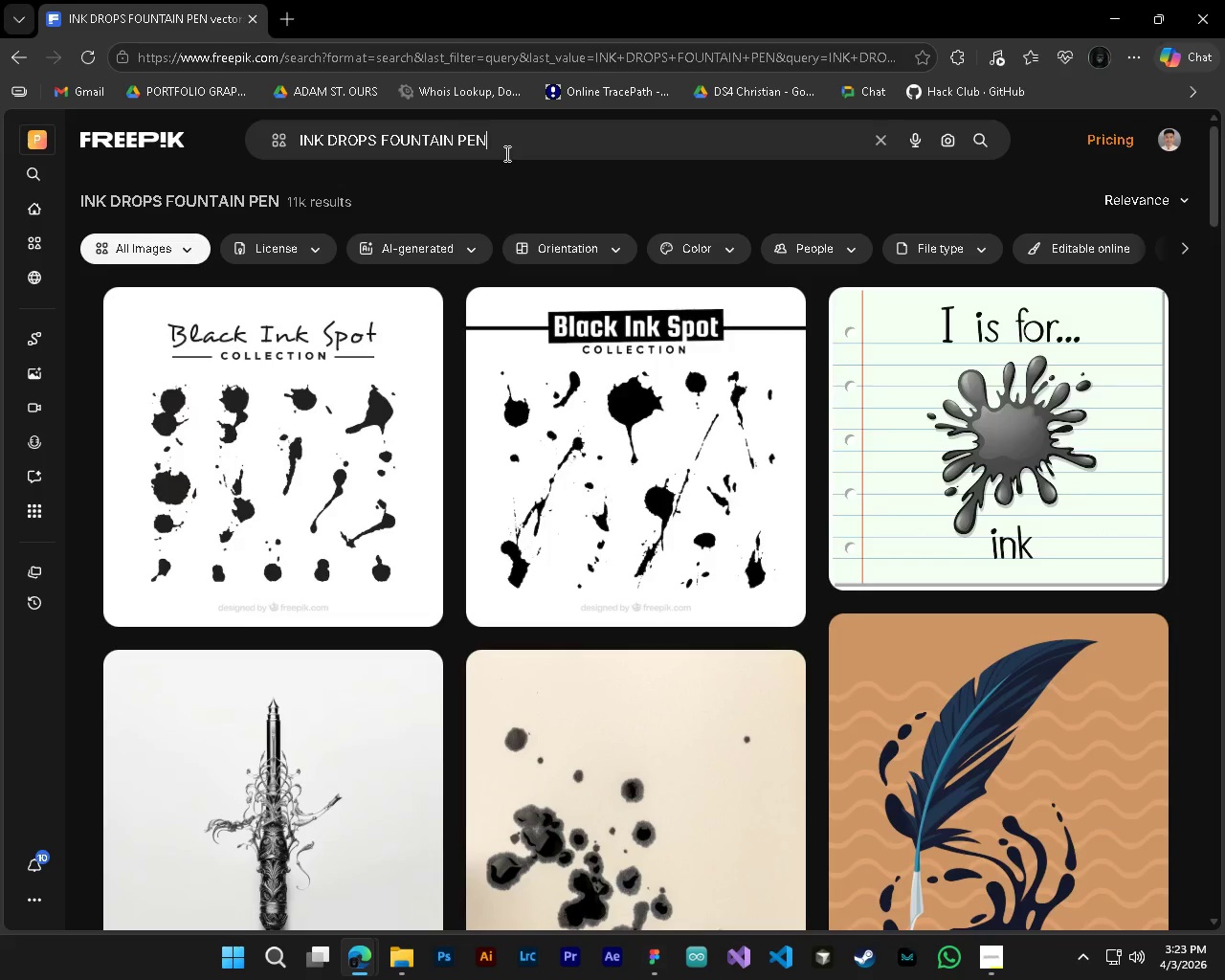 
scroll: coordinate [488, 657], scroll_direction: down, amount: 14.0
 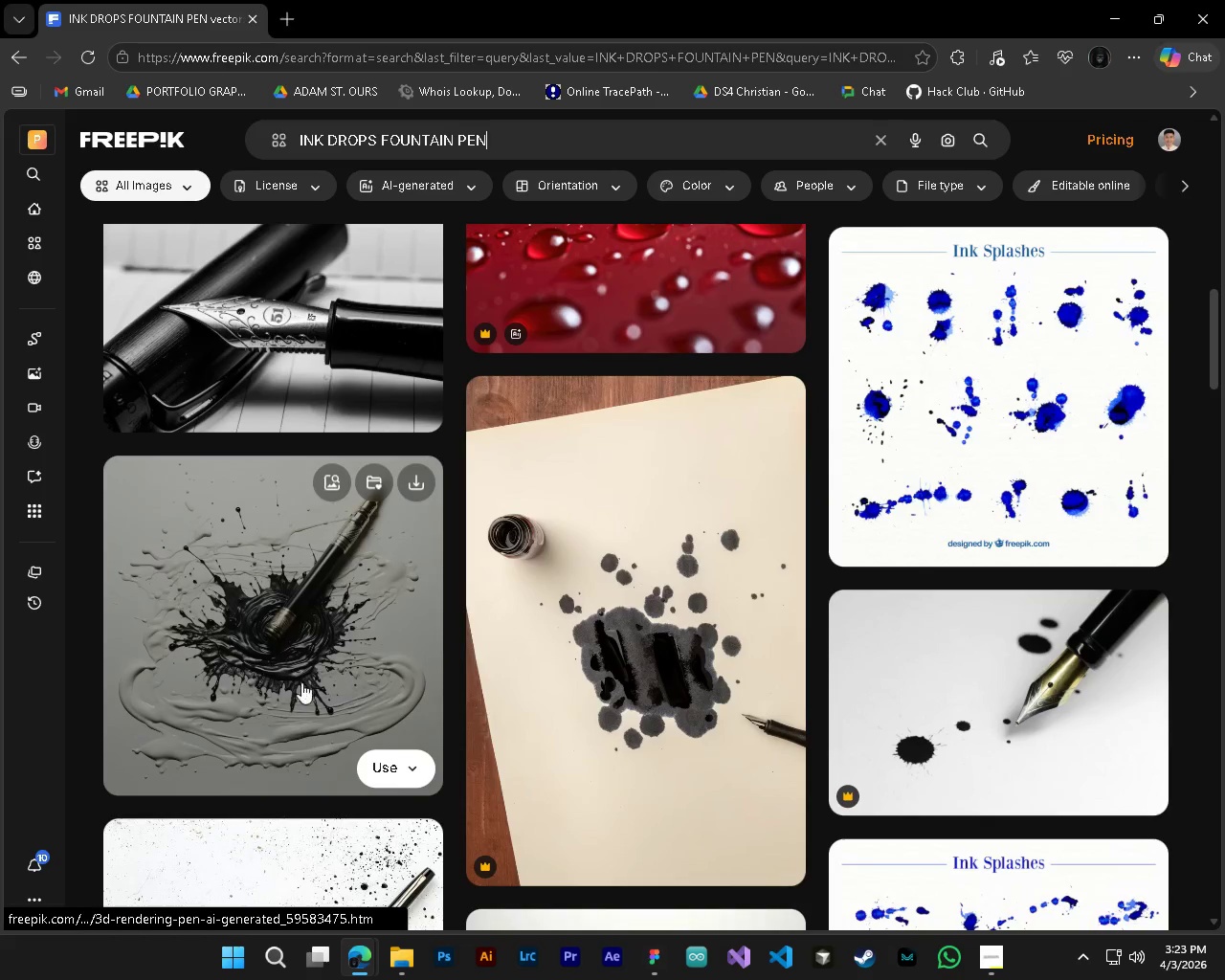 
scroll: coordinate [252, 682], scroll_direction: up, amount: 1.0
 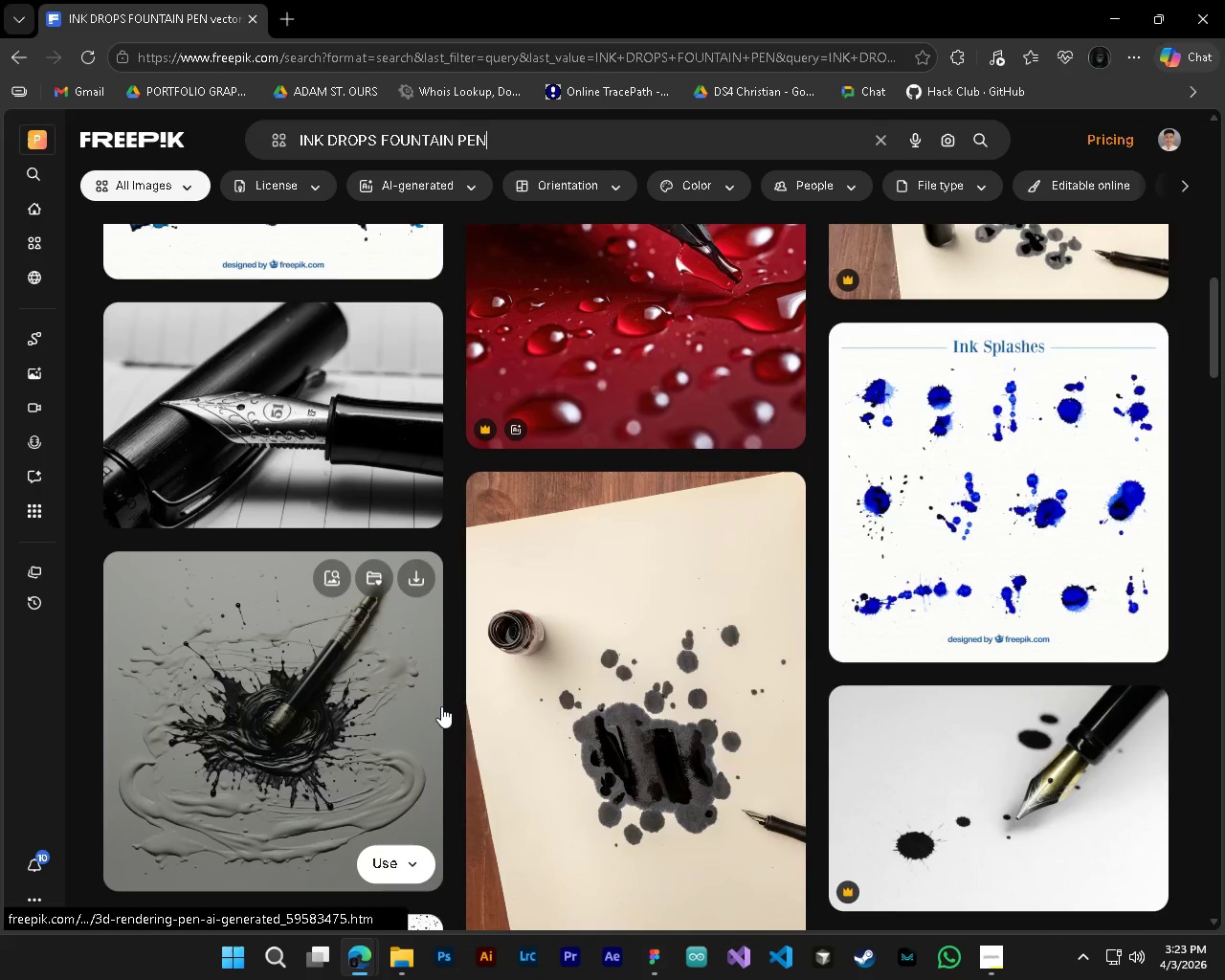 
scroll: coordinate [40, 735], scroll_direction: down, amount: 24.0
 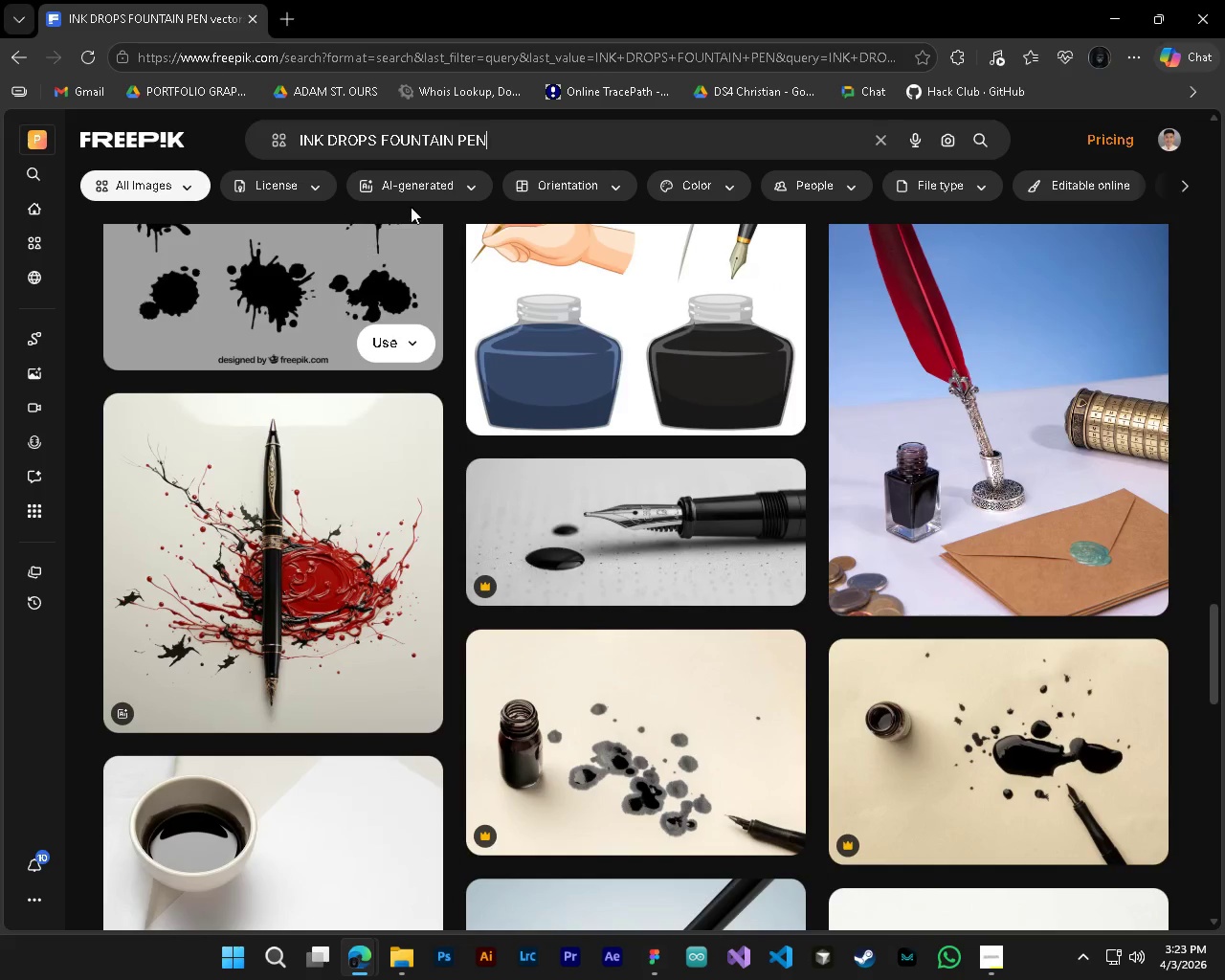 
type( AESTHETIC)
 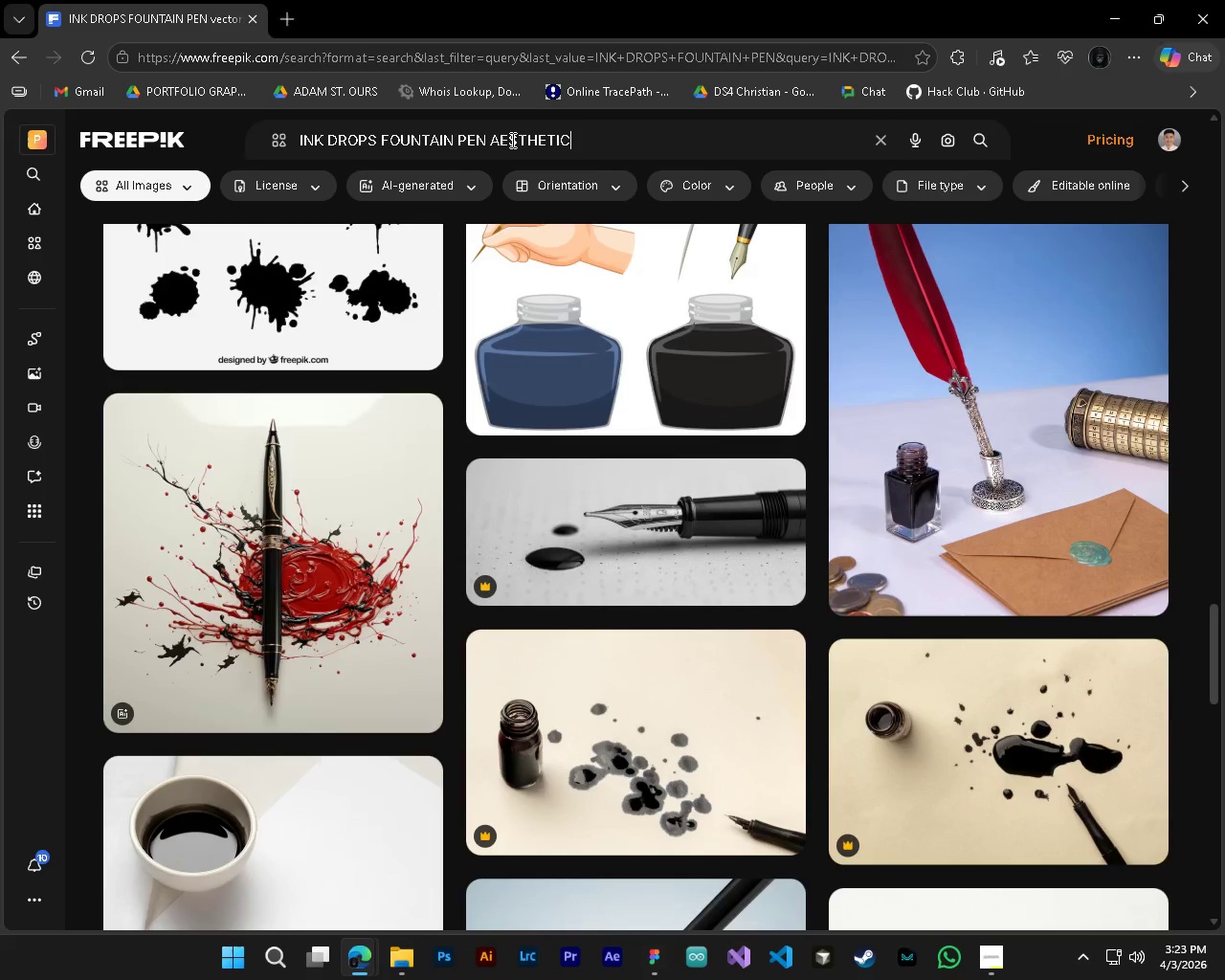 
key(Enter)
 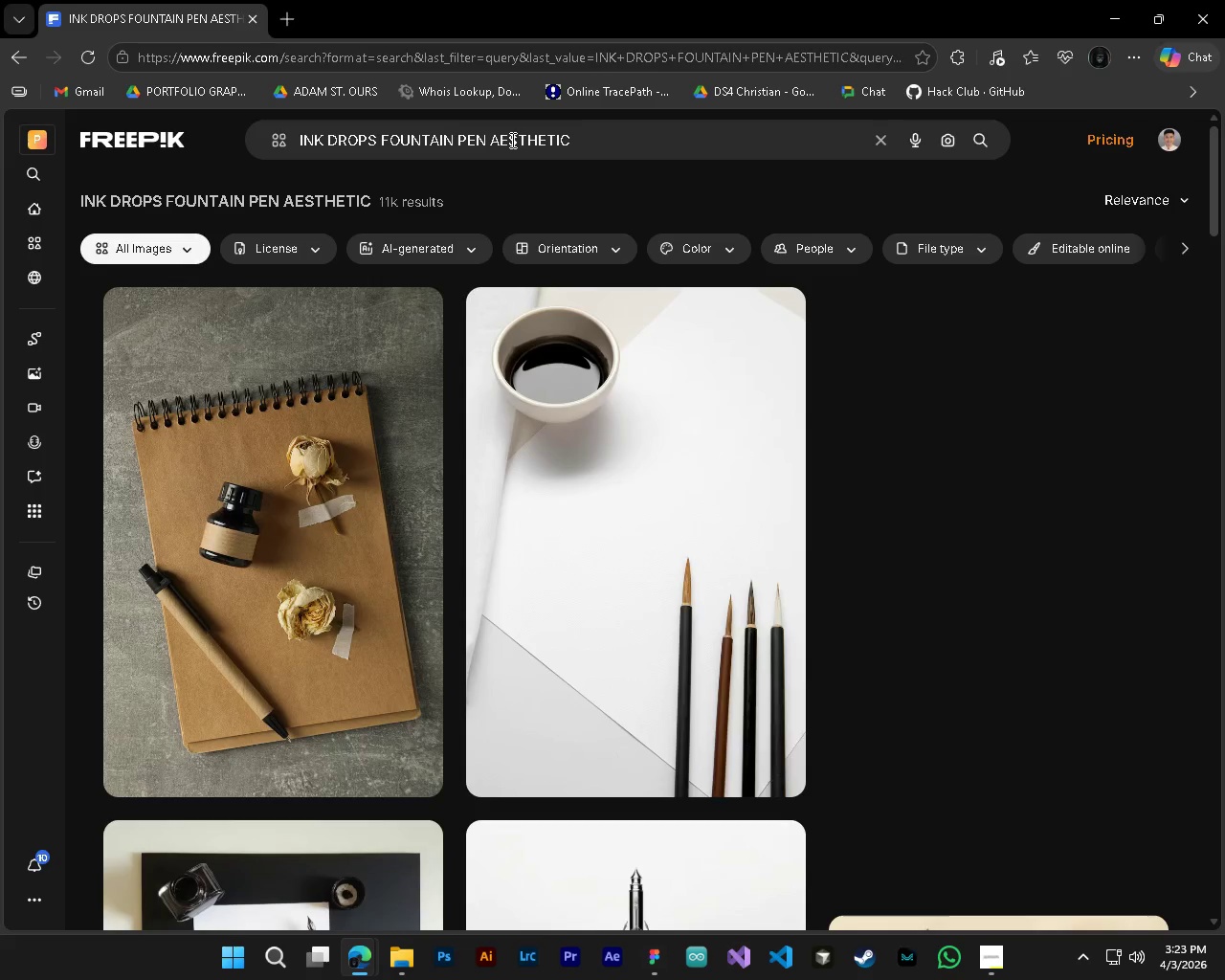 
scroll: coordinate [178, 724], scroll_direction: down, amount: 16.0
 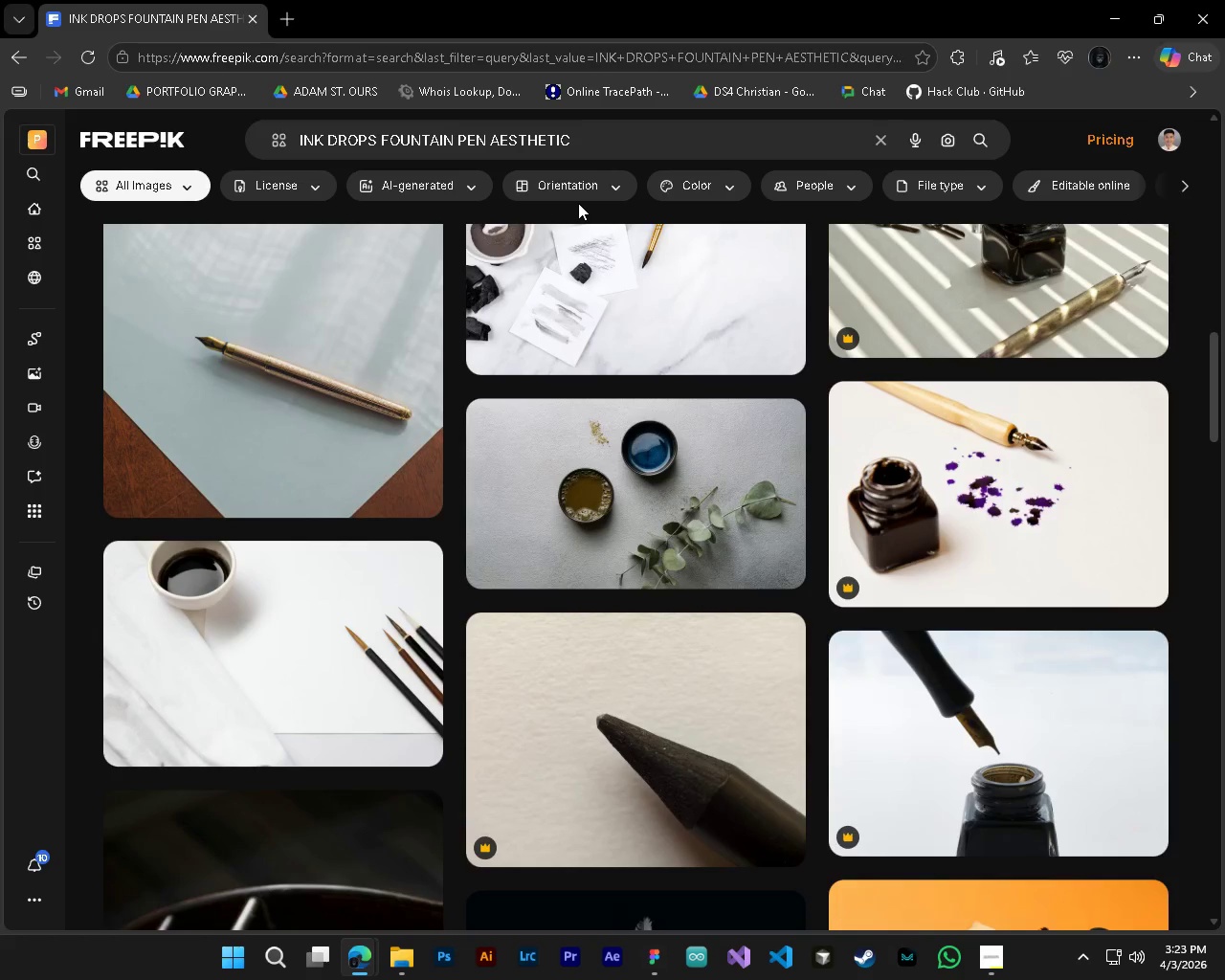 
type( INK BOTTLES)
 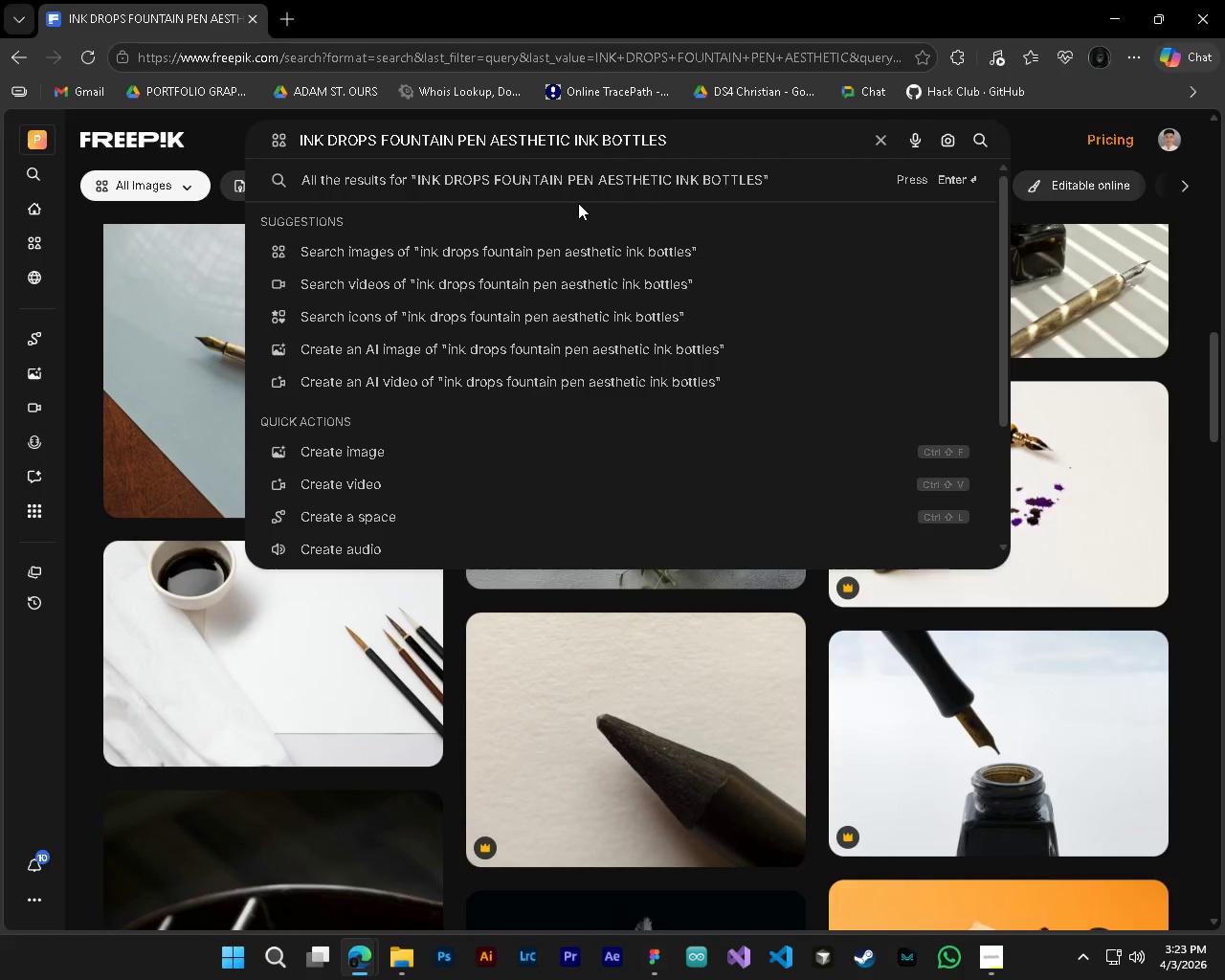 
type( + DIP PEN/GLASS PEN)
 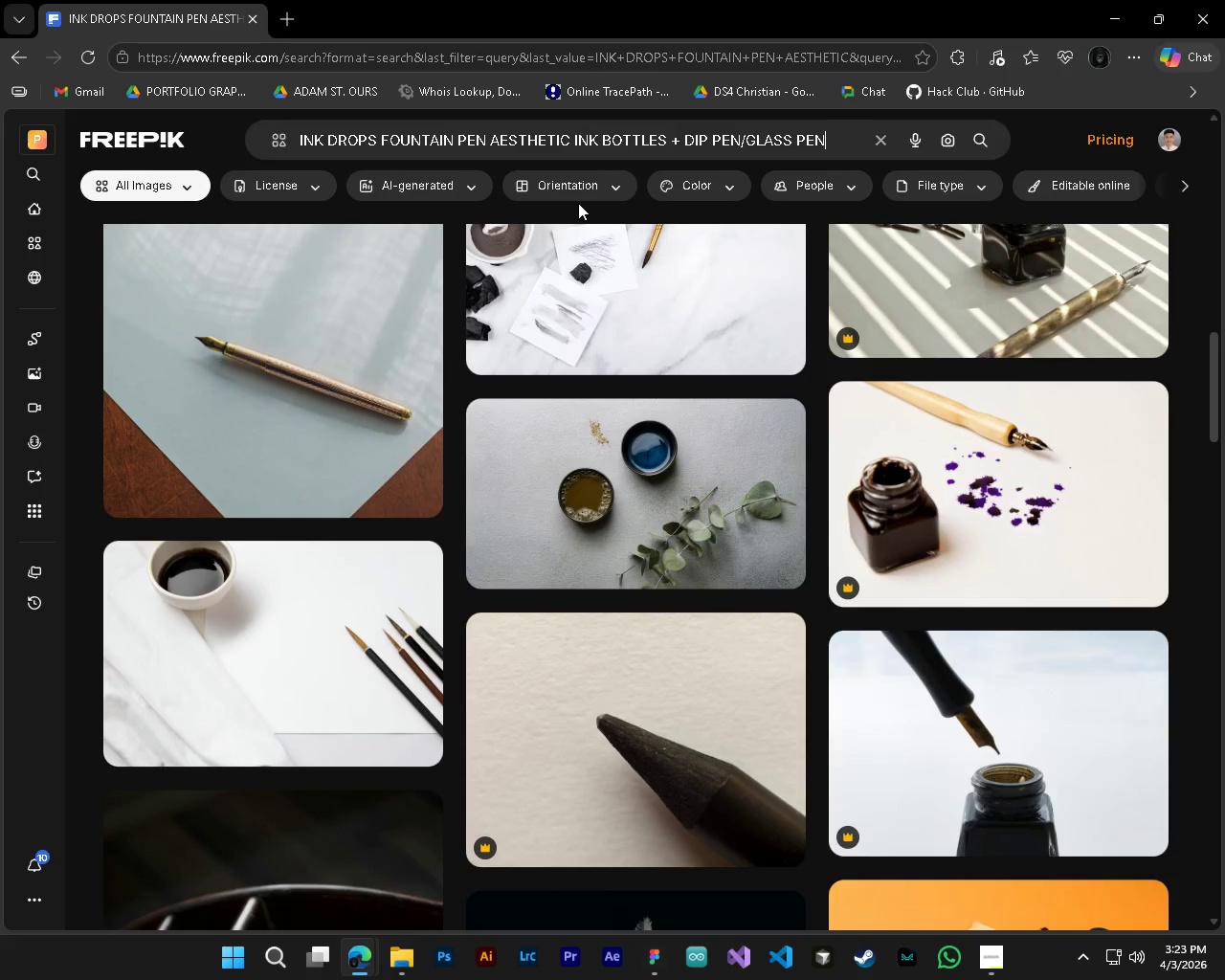 
 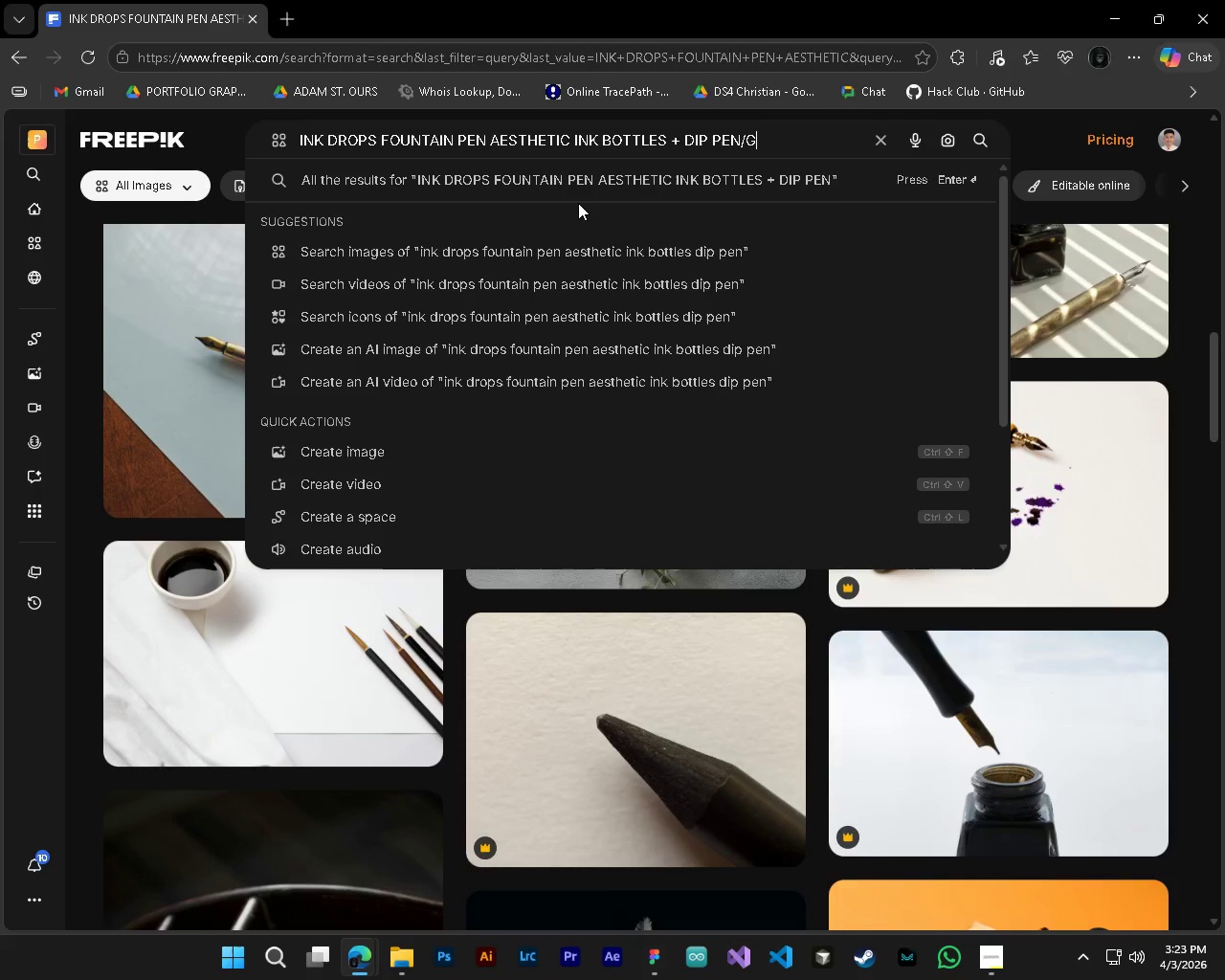 
key(Enter)
 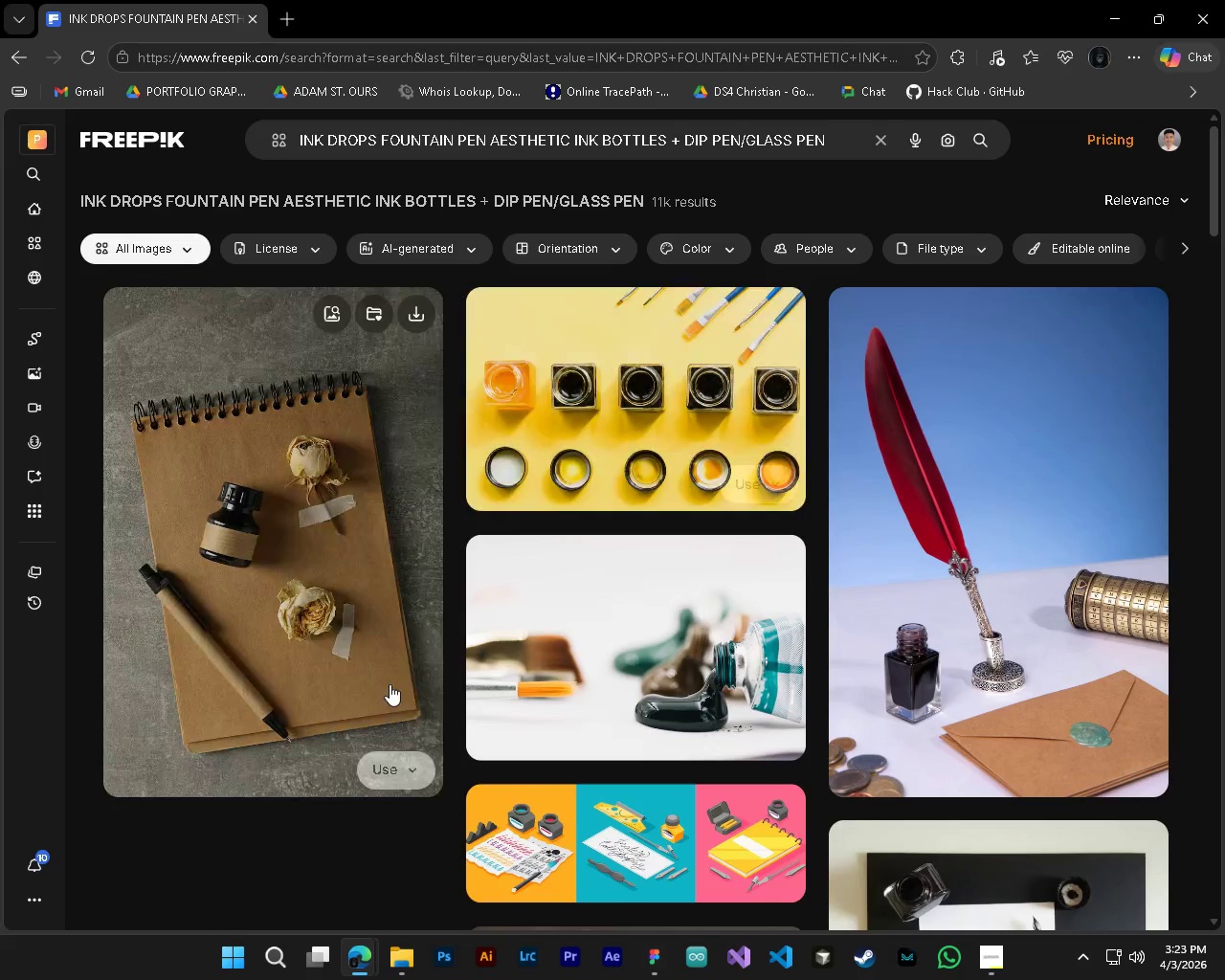 
scroll: coordinate [72, 774], scroll_direction: down, amount: 17.0
 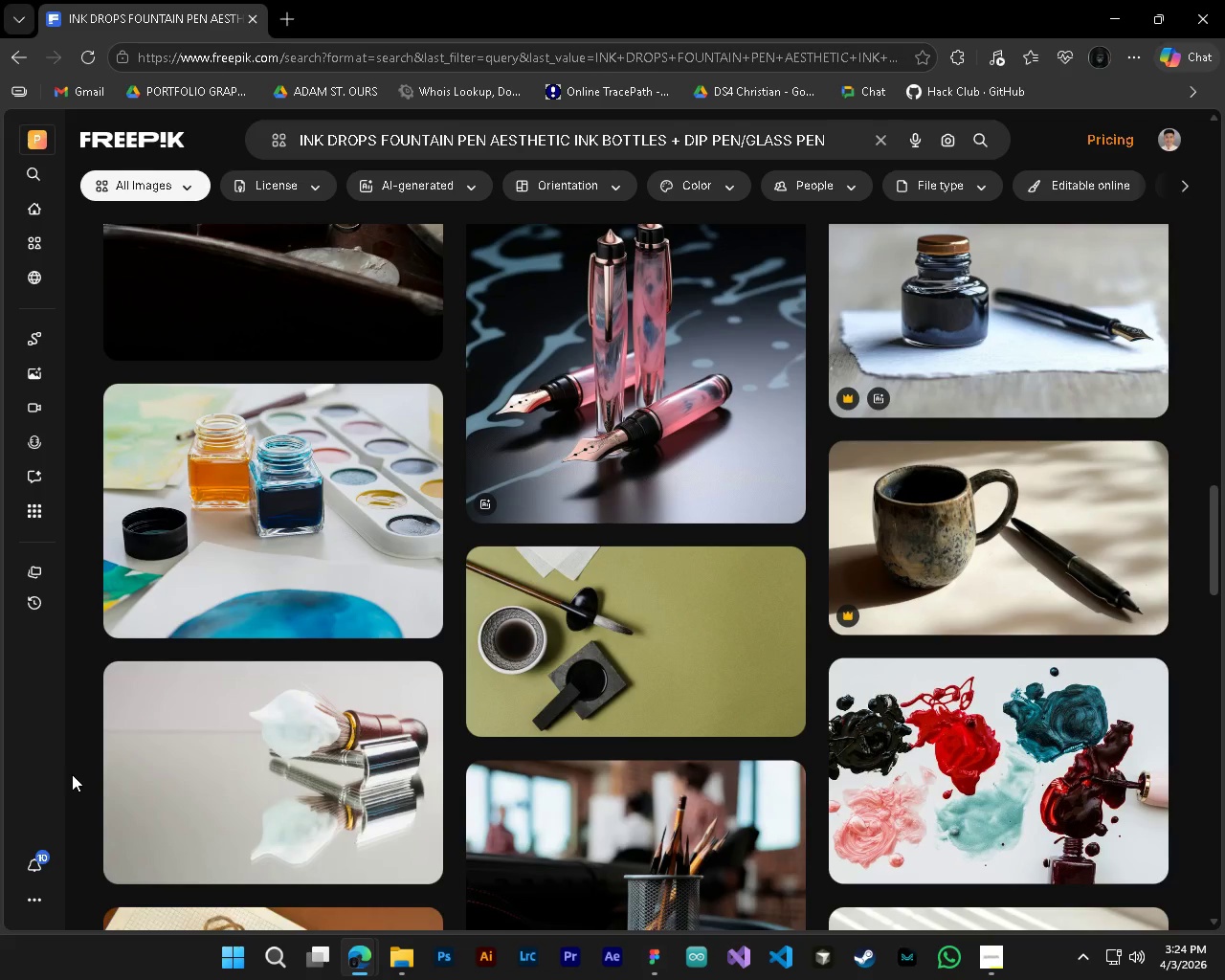 
scroll: coordinate [223, 701], scroll_direction: down, amount: 24.0
 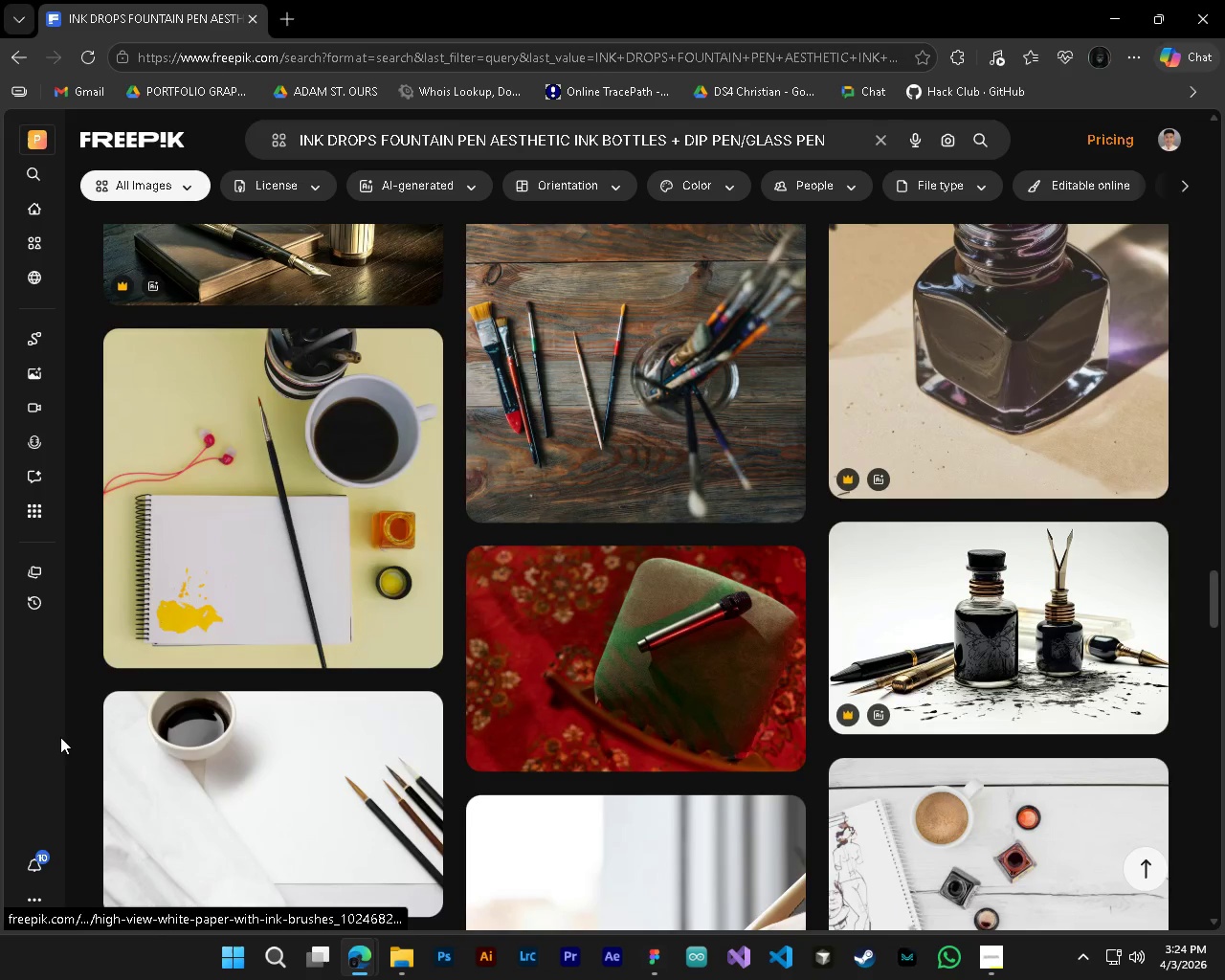 
scroll: coordinate [60, 737], scroll_direction: down, amount: 3.0
 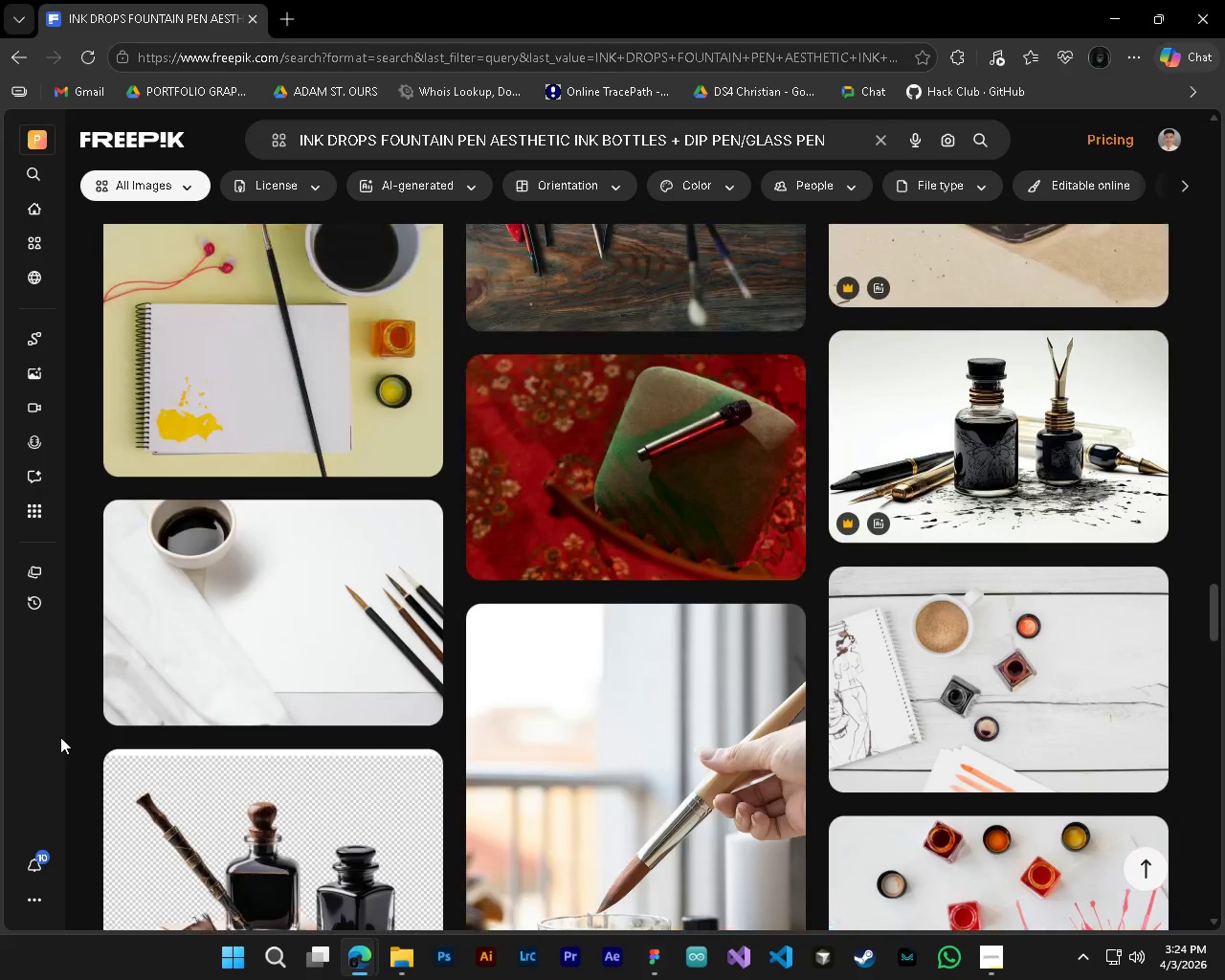 
scroll: coordinate [60, 737], scroll_direction: up, amount: 2.0
 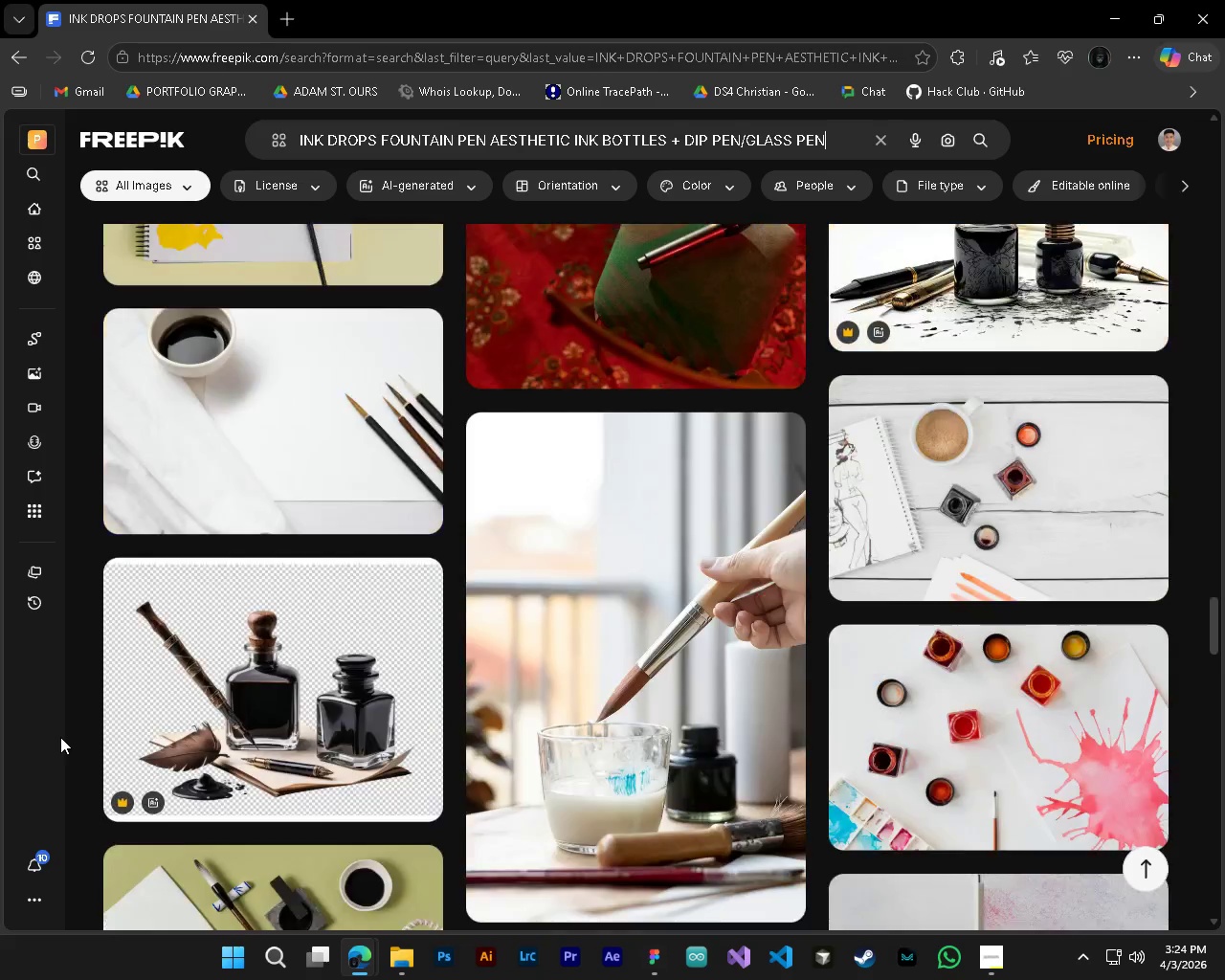 
scroll: coordinate [60, 737], scroll_direction: down, amount: 4.0
 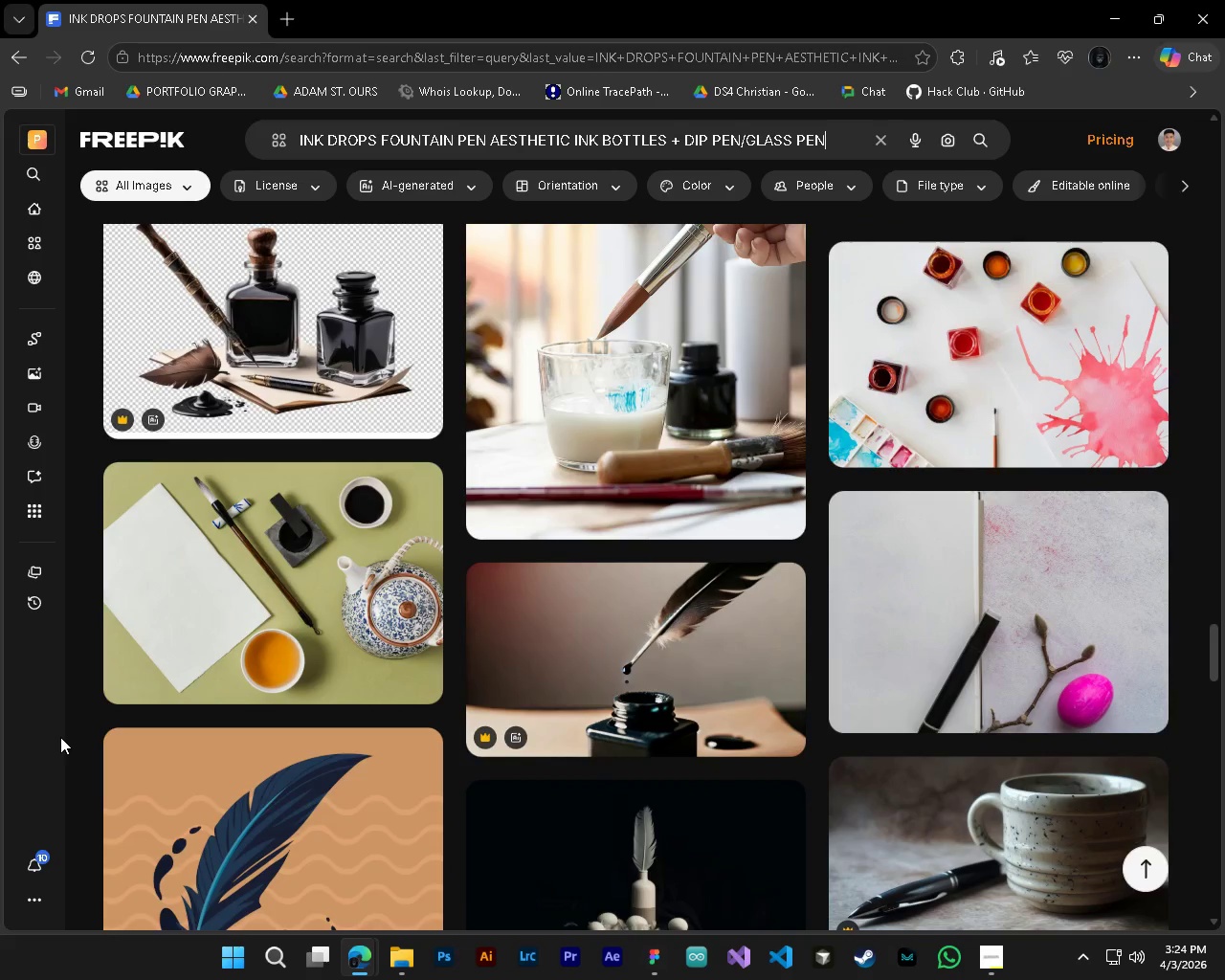 
scroll: coordinate [60, 737], scroll_direction: up, amount: 2.0
 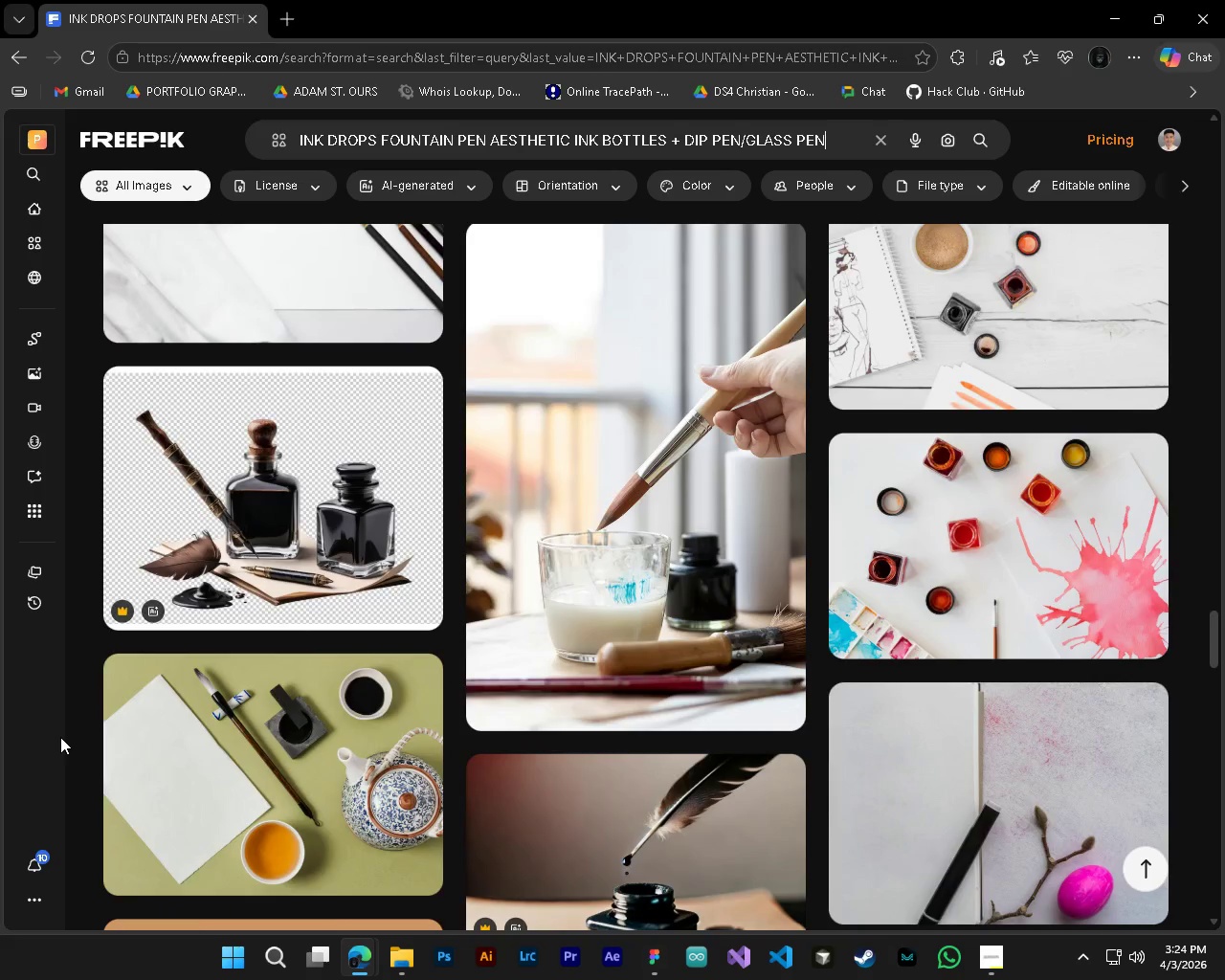 
scroll: coordinate [539, 698], scroll_direction: down, amount: 21.0
 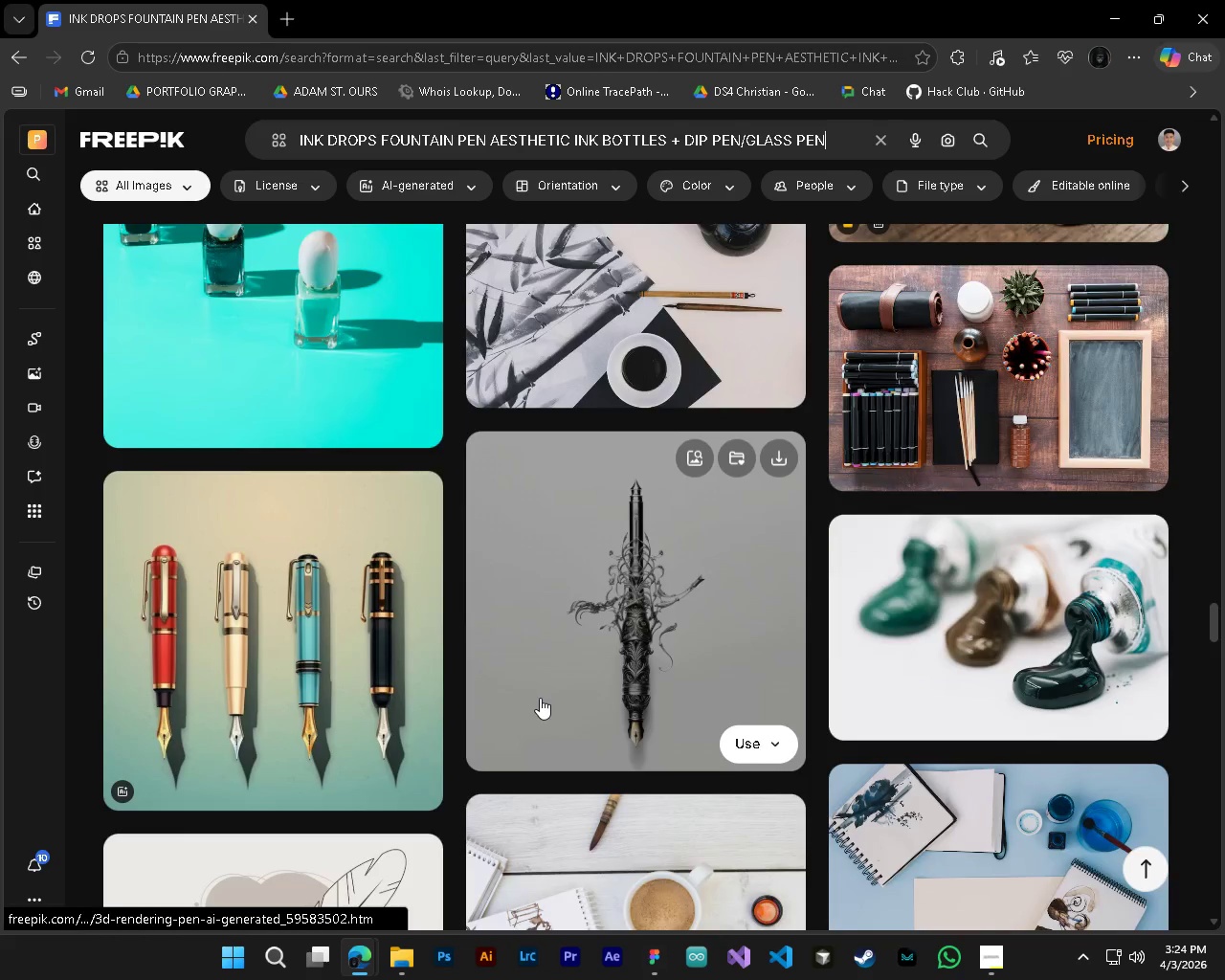 
scroll: coordinate [817, 716], scroll_direction: down, amount: 24.0
 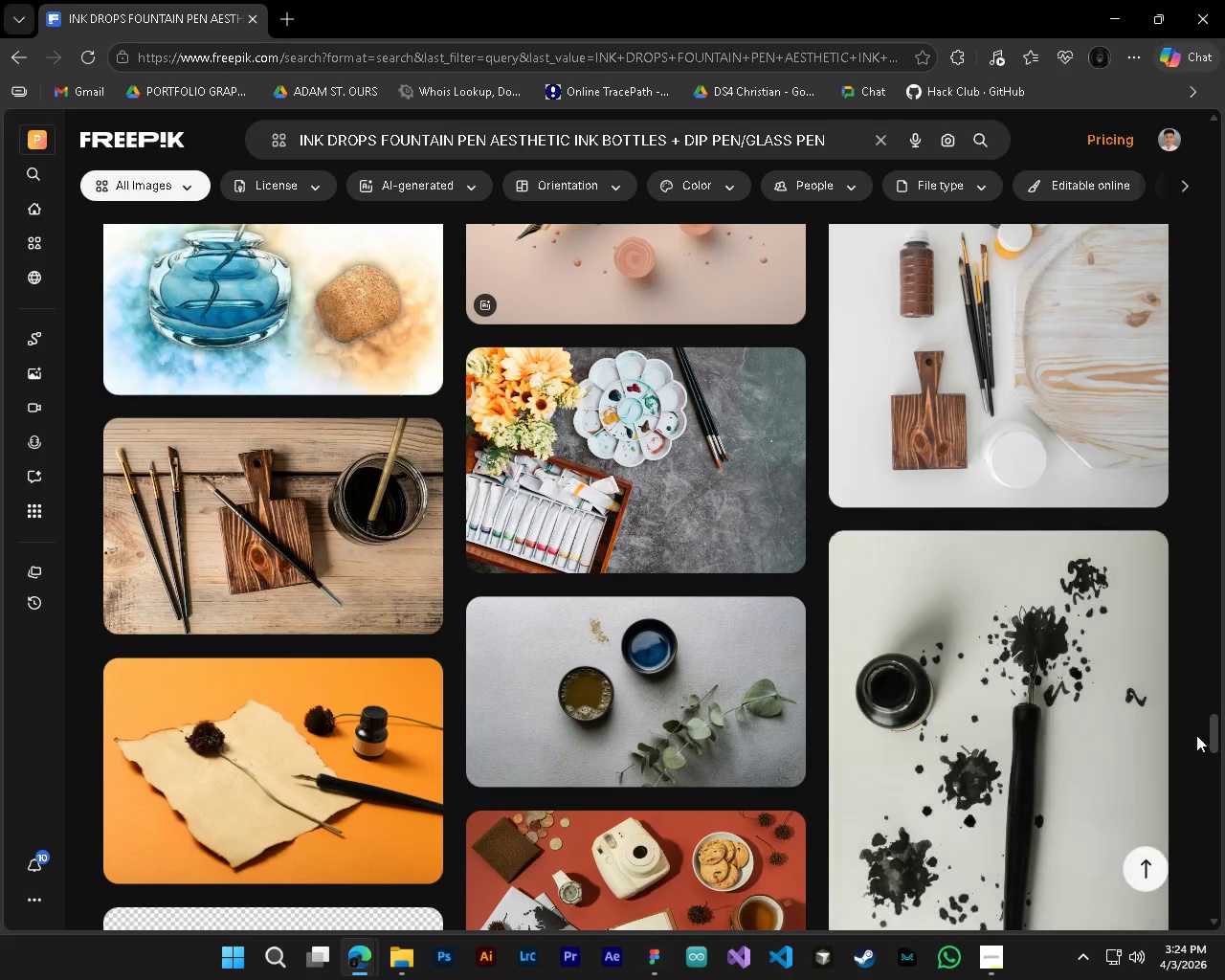 
left_click_drag(start_coordinate=[1214, 735], to_coordinate=[1220, 285])
 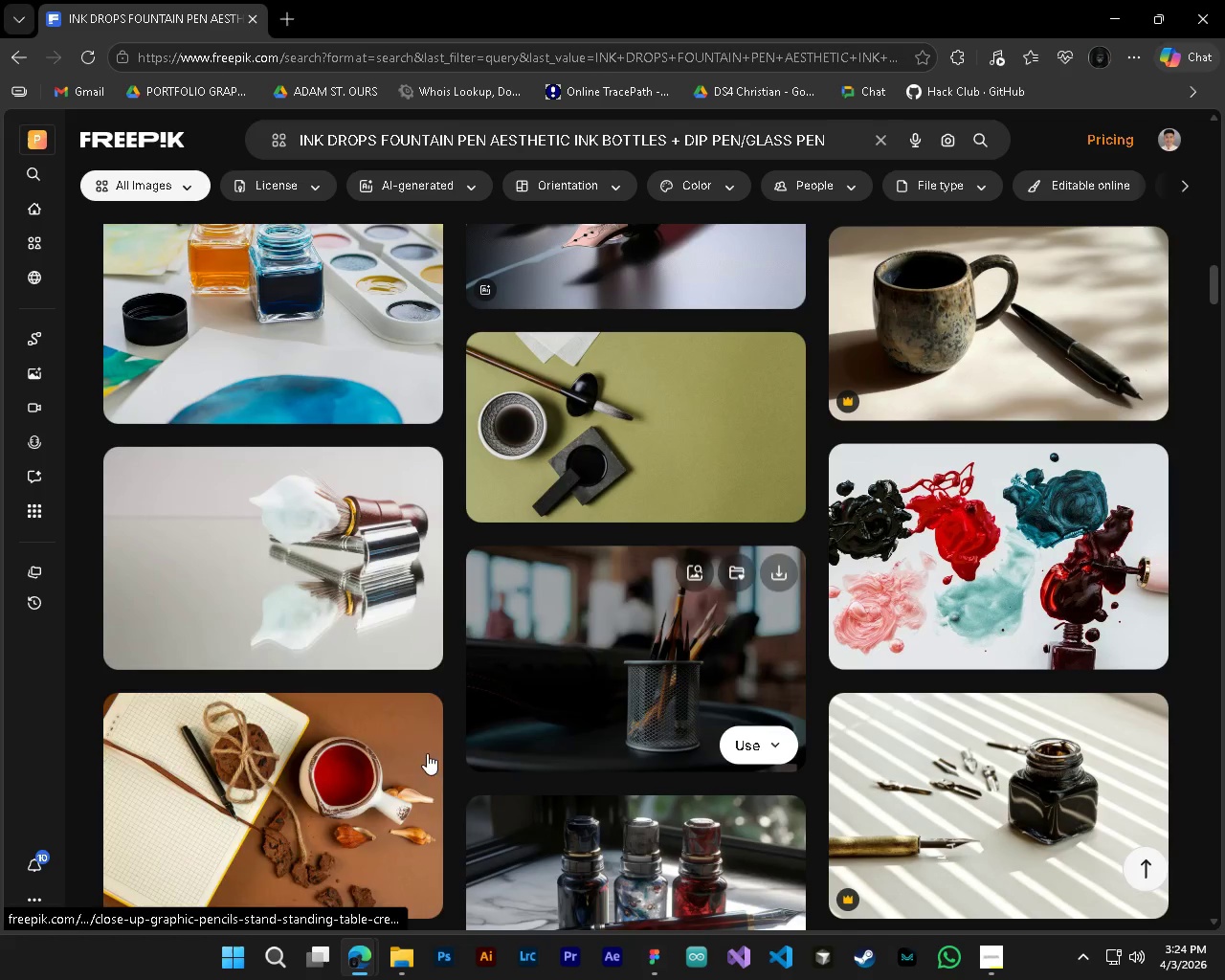 
scroll: coordinate [510, 694], scroll_direction: up, amount: 10.0
 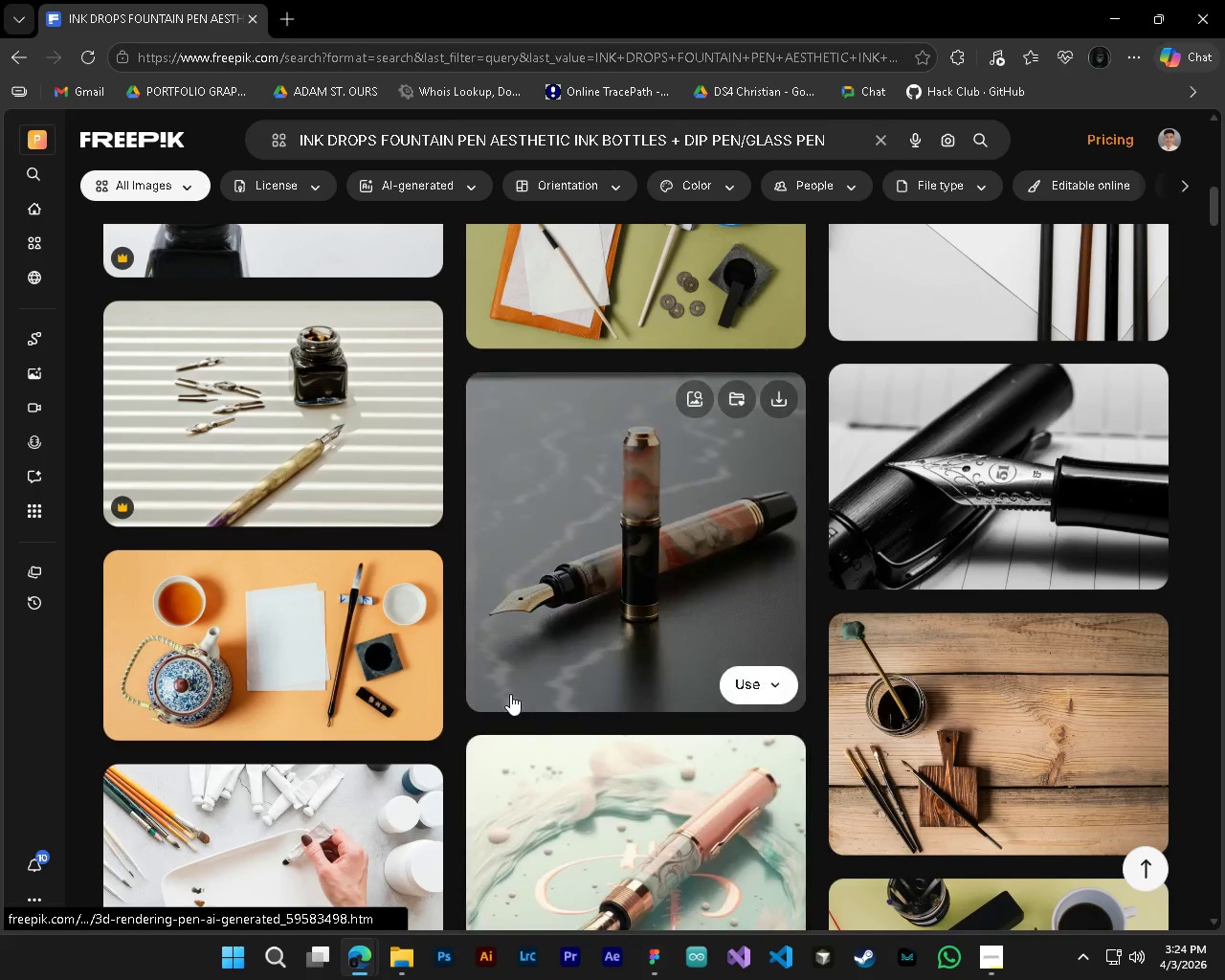 
scroll: coordinate [510, 694], scroll_direction: down, amount: 2.0
 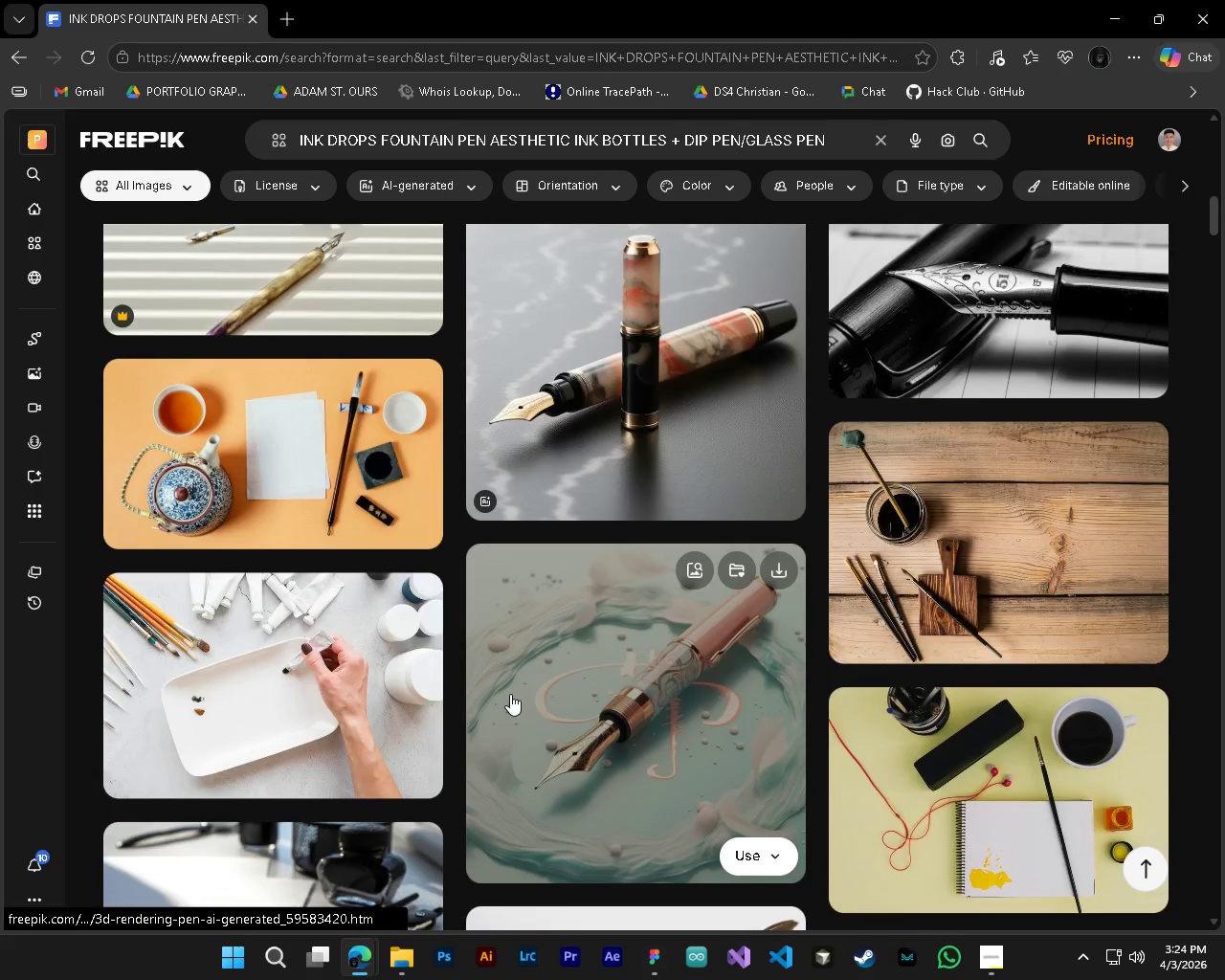 
scroll: coordinate [510, 694], scroll_direction: up, amount: 4.0
 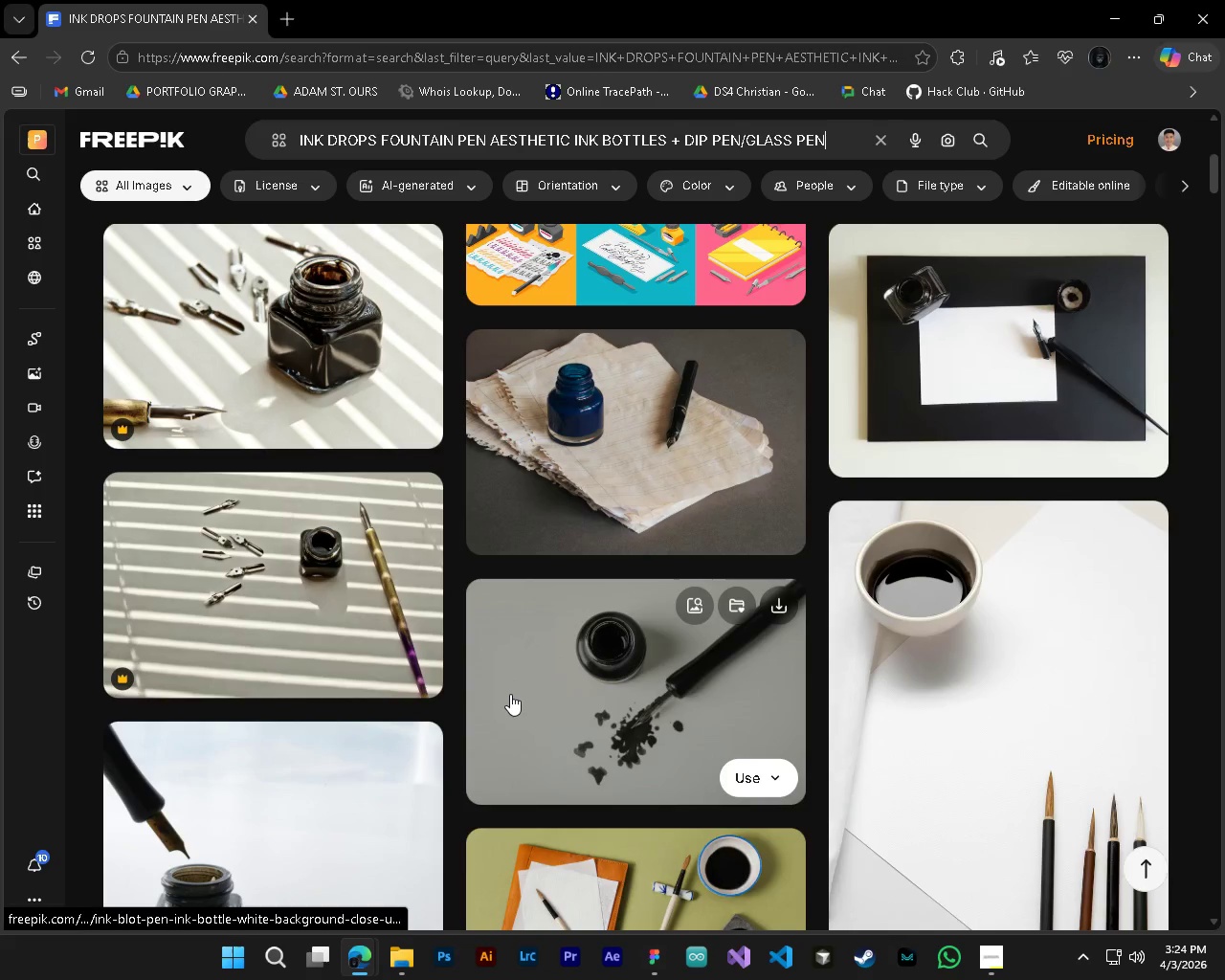 
scroll: coordinate [510, 694], scroll_direction: down, amount: 3.0
 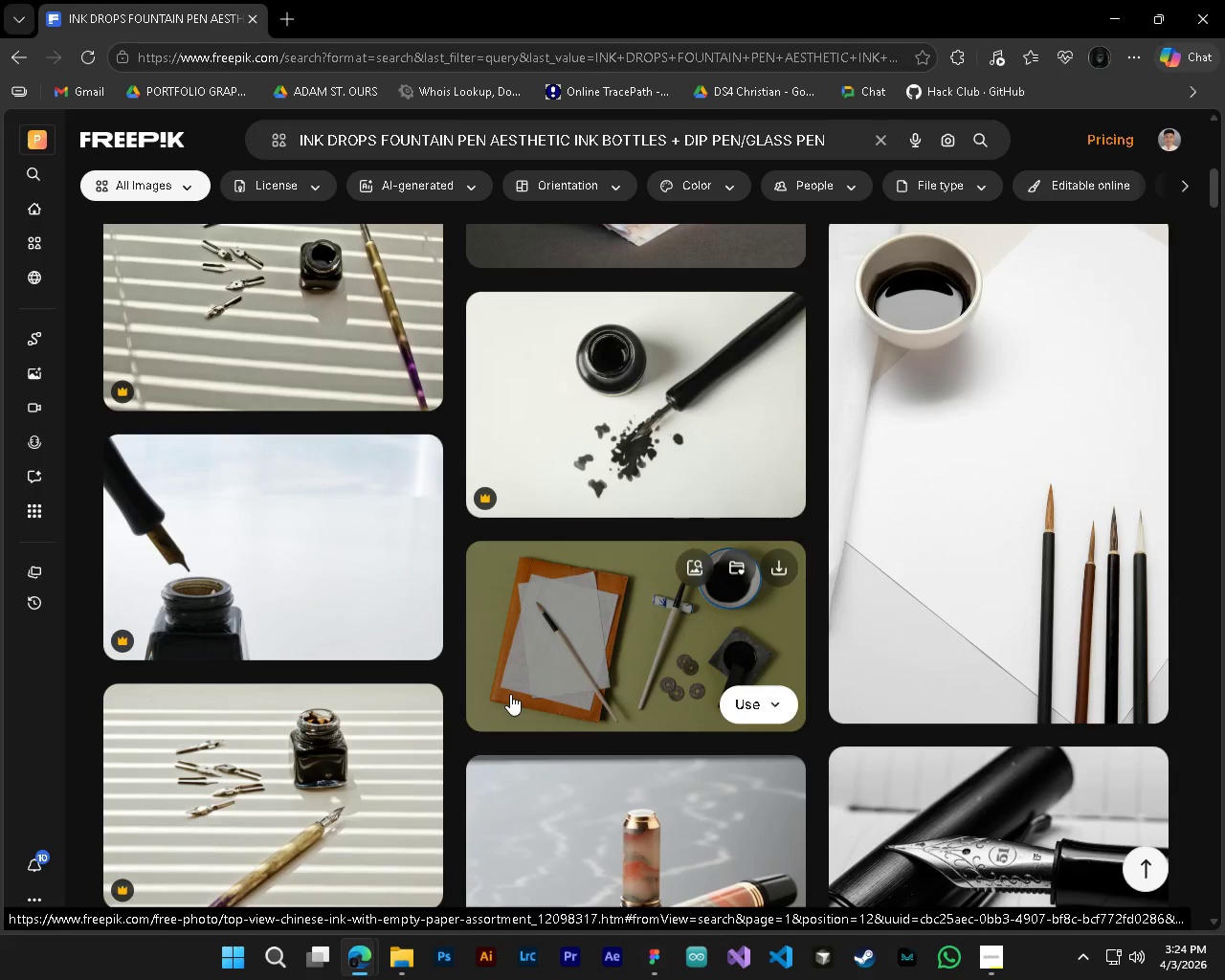 
scroll: coordinate [510, 694], scroll_direction: up, amount: 7.0
 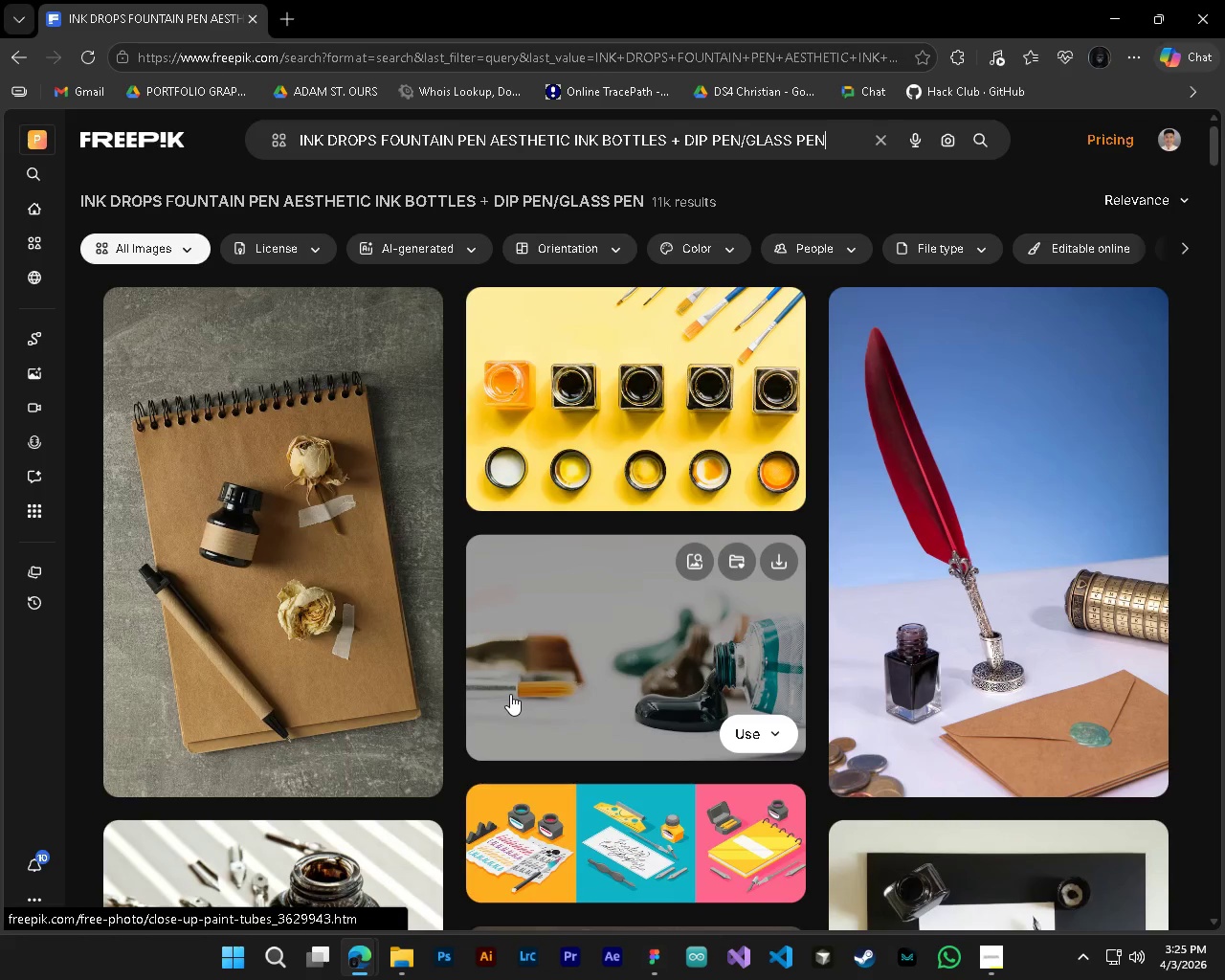 
scroll: coordinate [444, 799], scroll_direction: down, amount: 41.0
 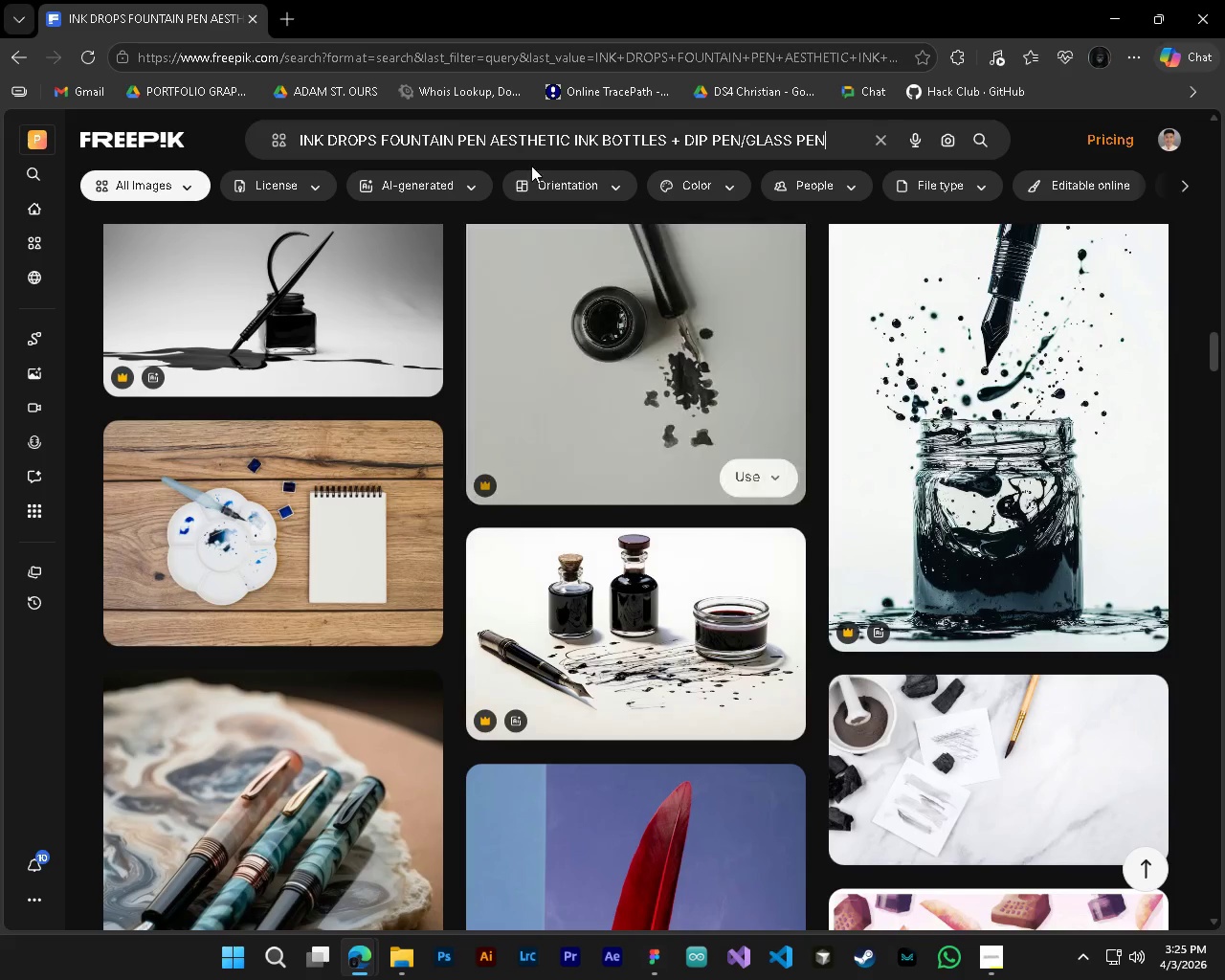 
left_click([535, 146])
 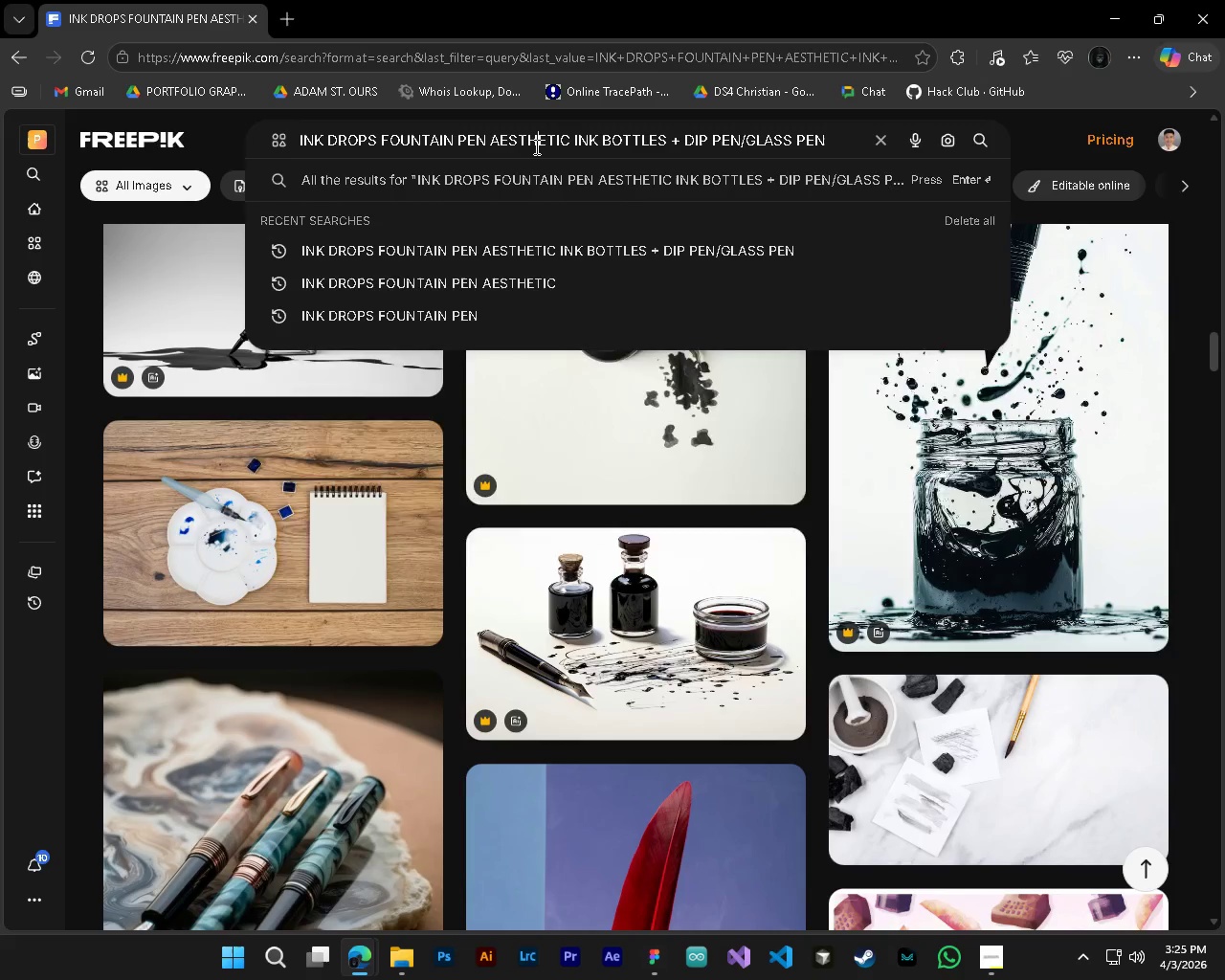 
key(Control+A)
 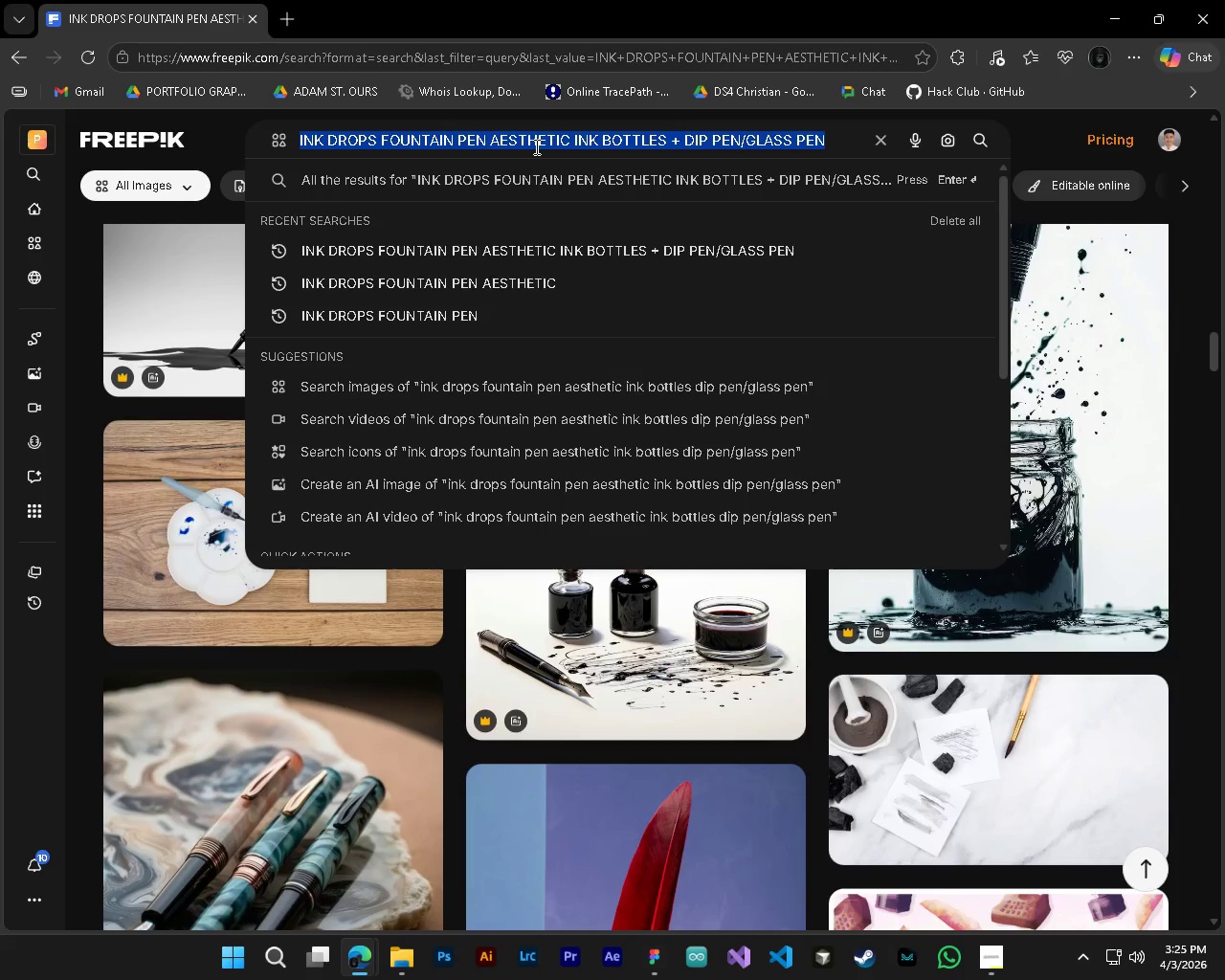 
type(INK BOTTLES + DIP PEN/GLASS PEN)
 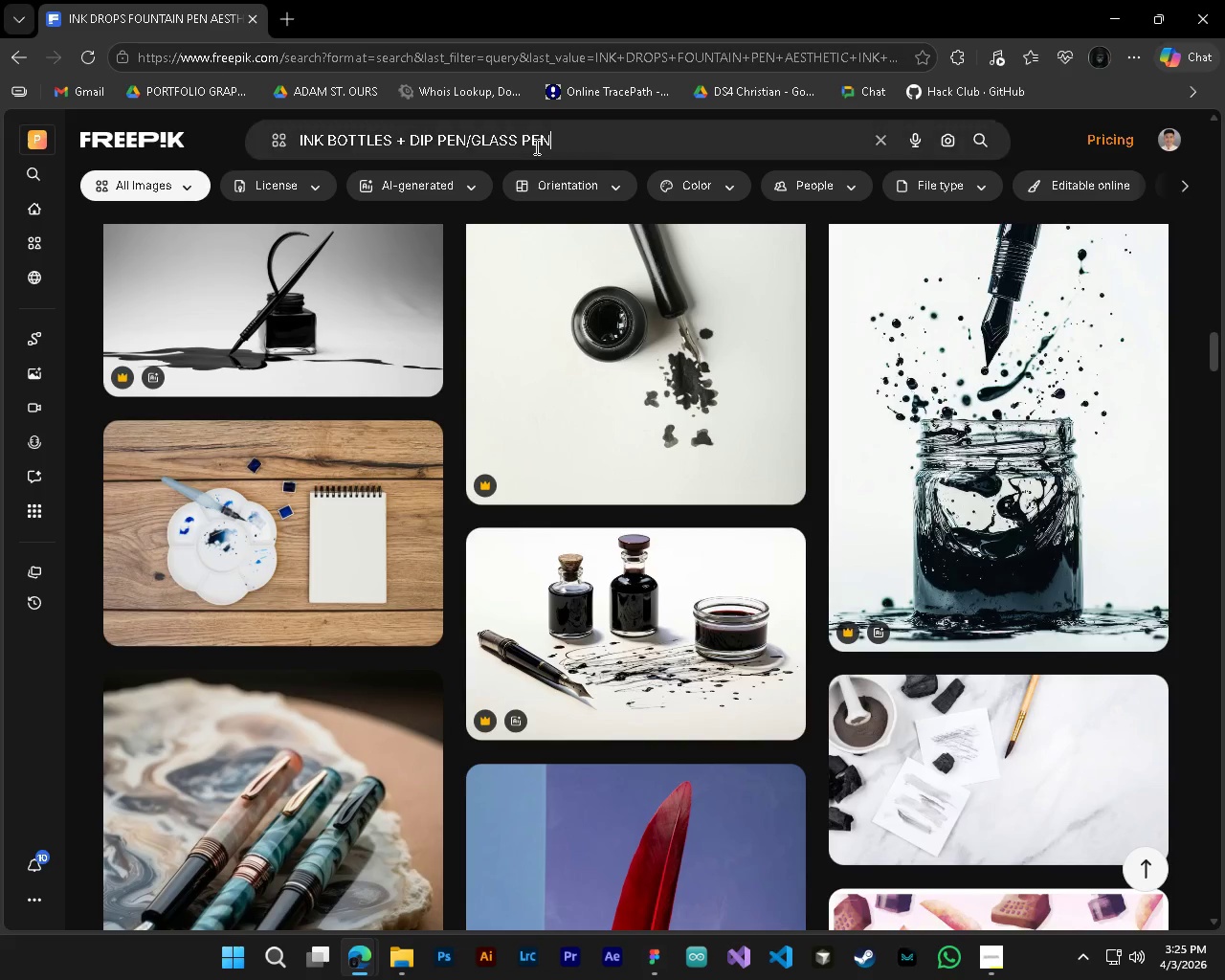 
 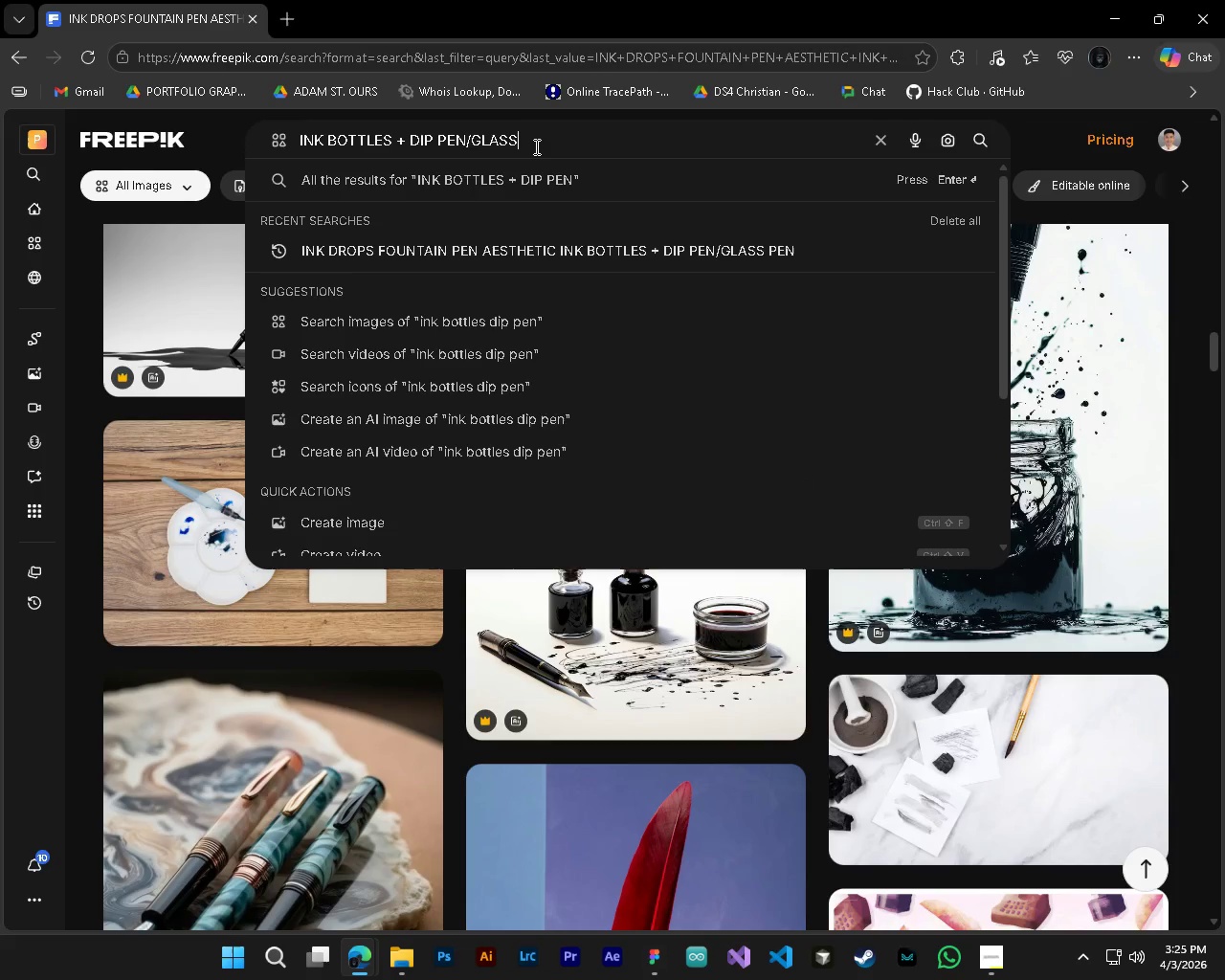 
key(Enter)
 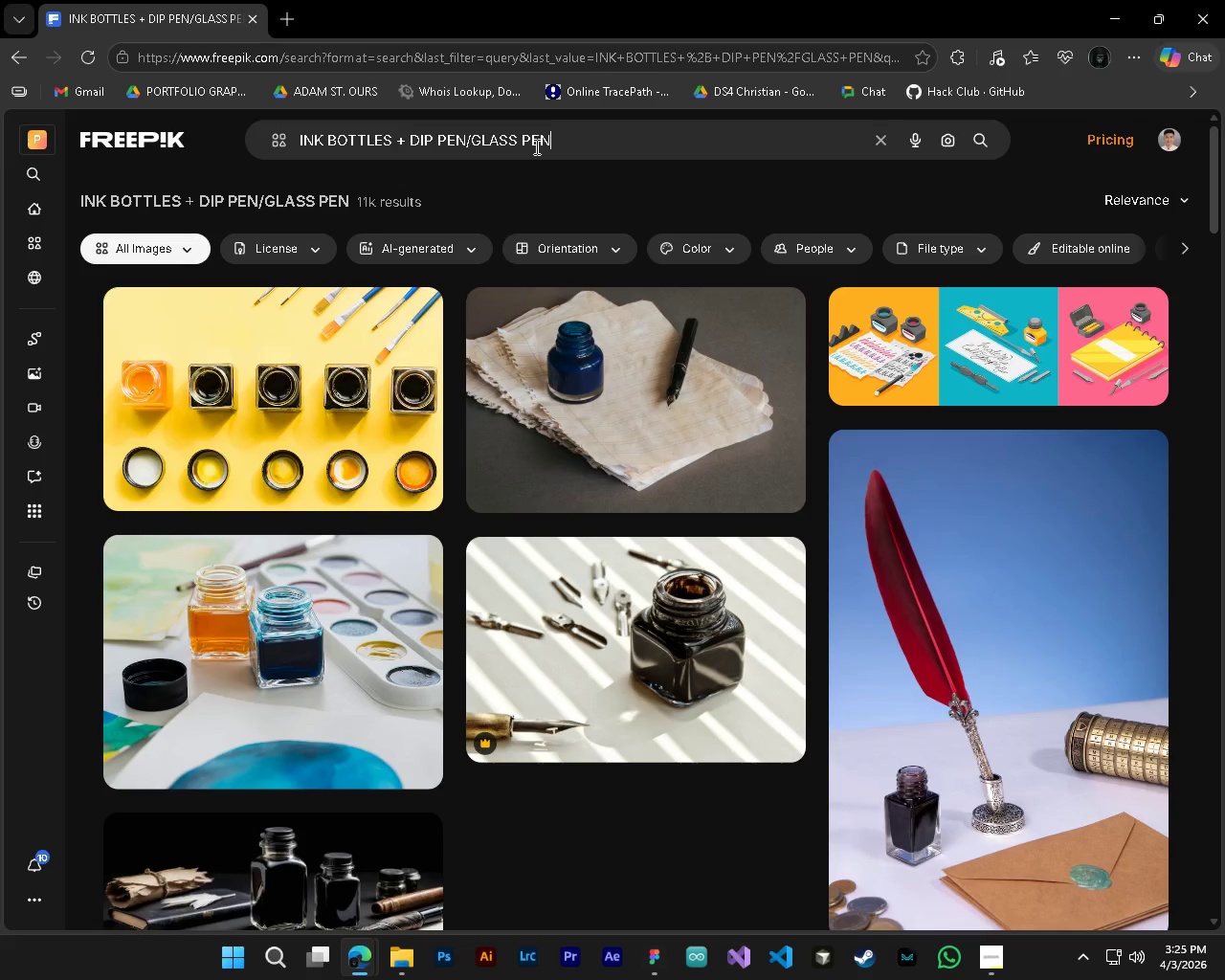 
scroll: coordinate [864, 600], scroll_direction: none, amount: 0.0
 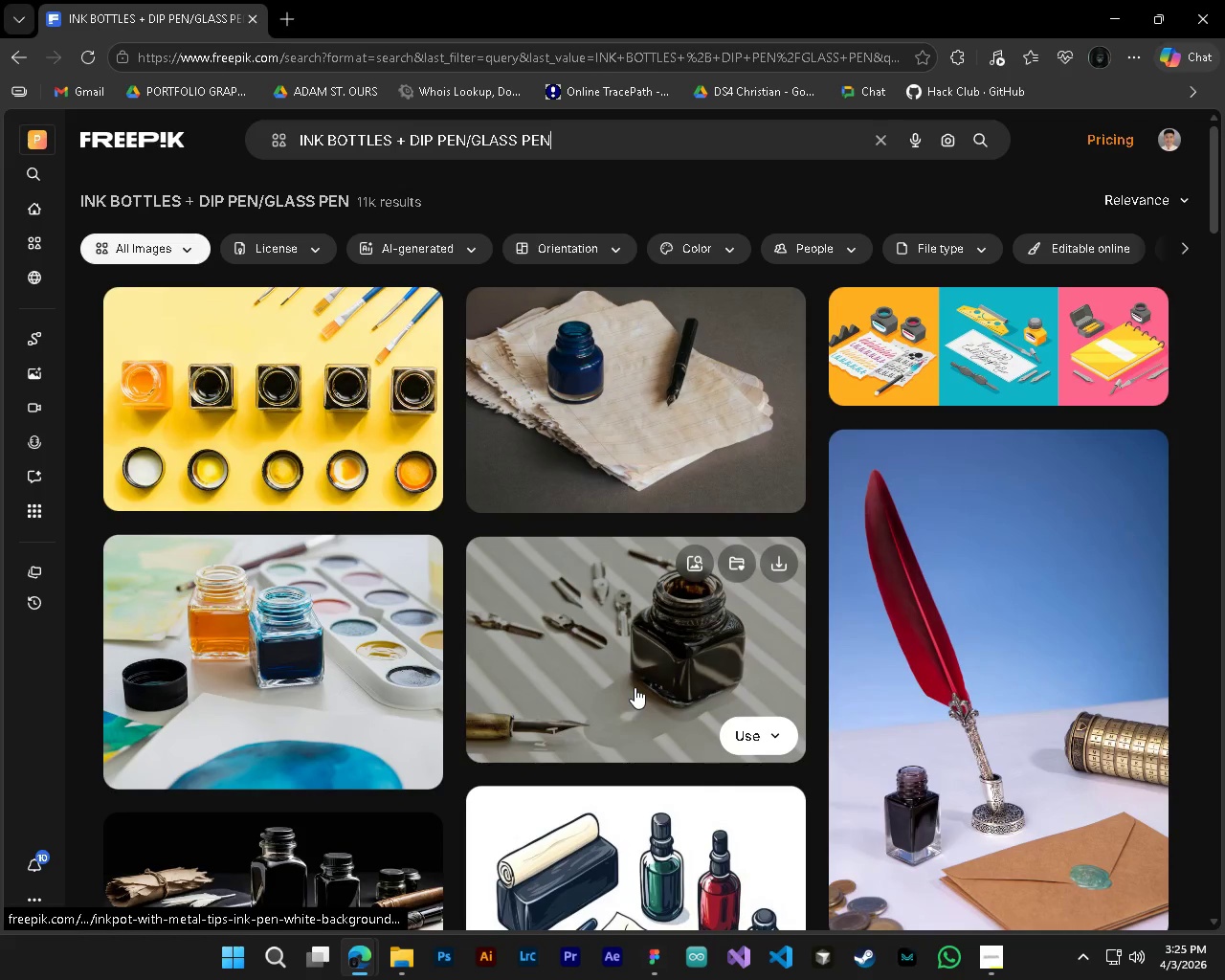 
scroll: coordinate [66, 780], scroll_direction: down, amount: 25.0
 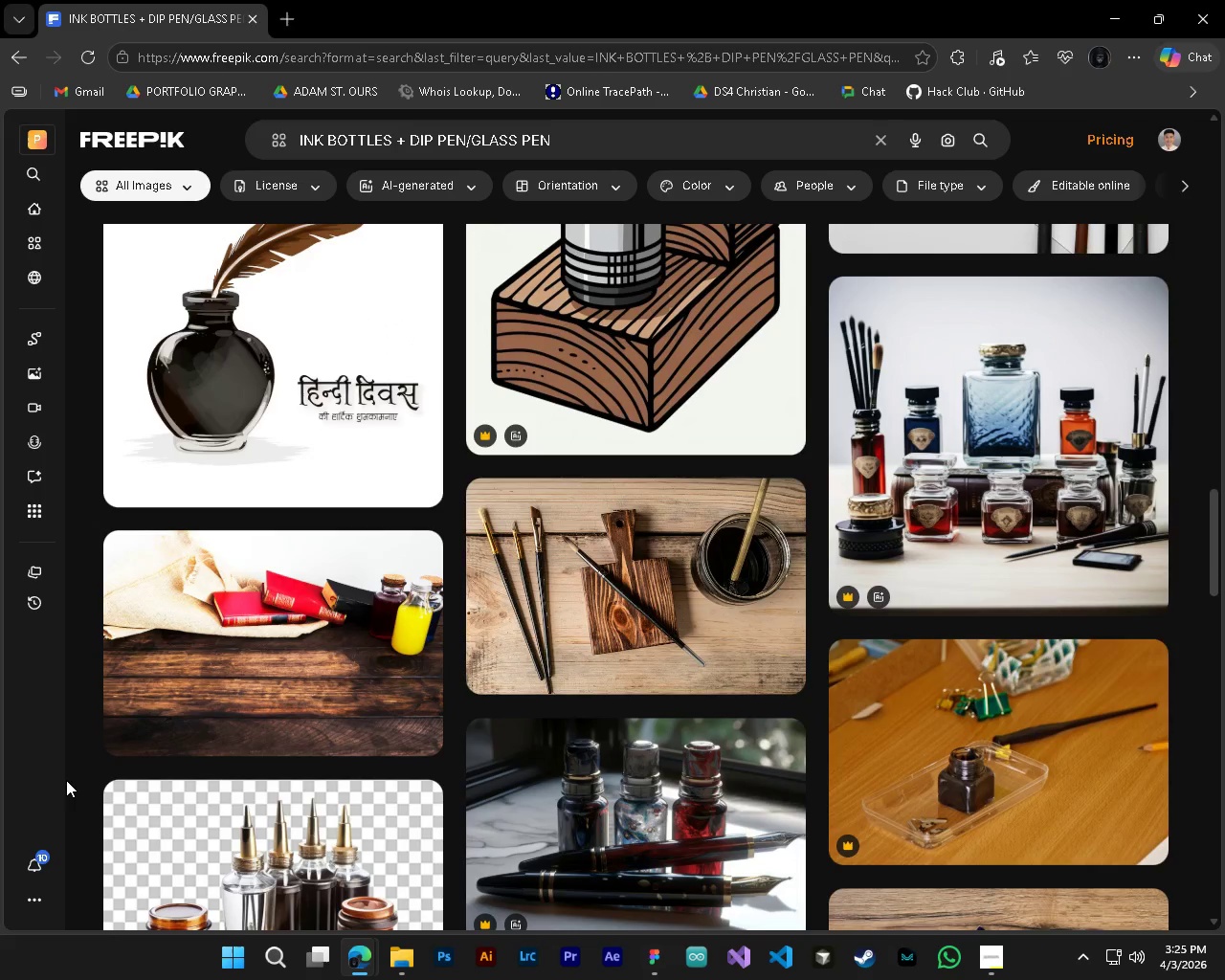 
scroll: coordinate [333, 724], scroll_direction: down, amount: 20.0
 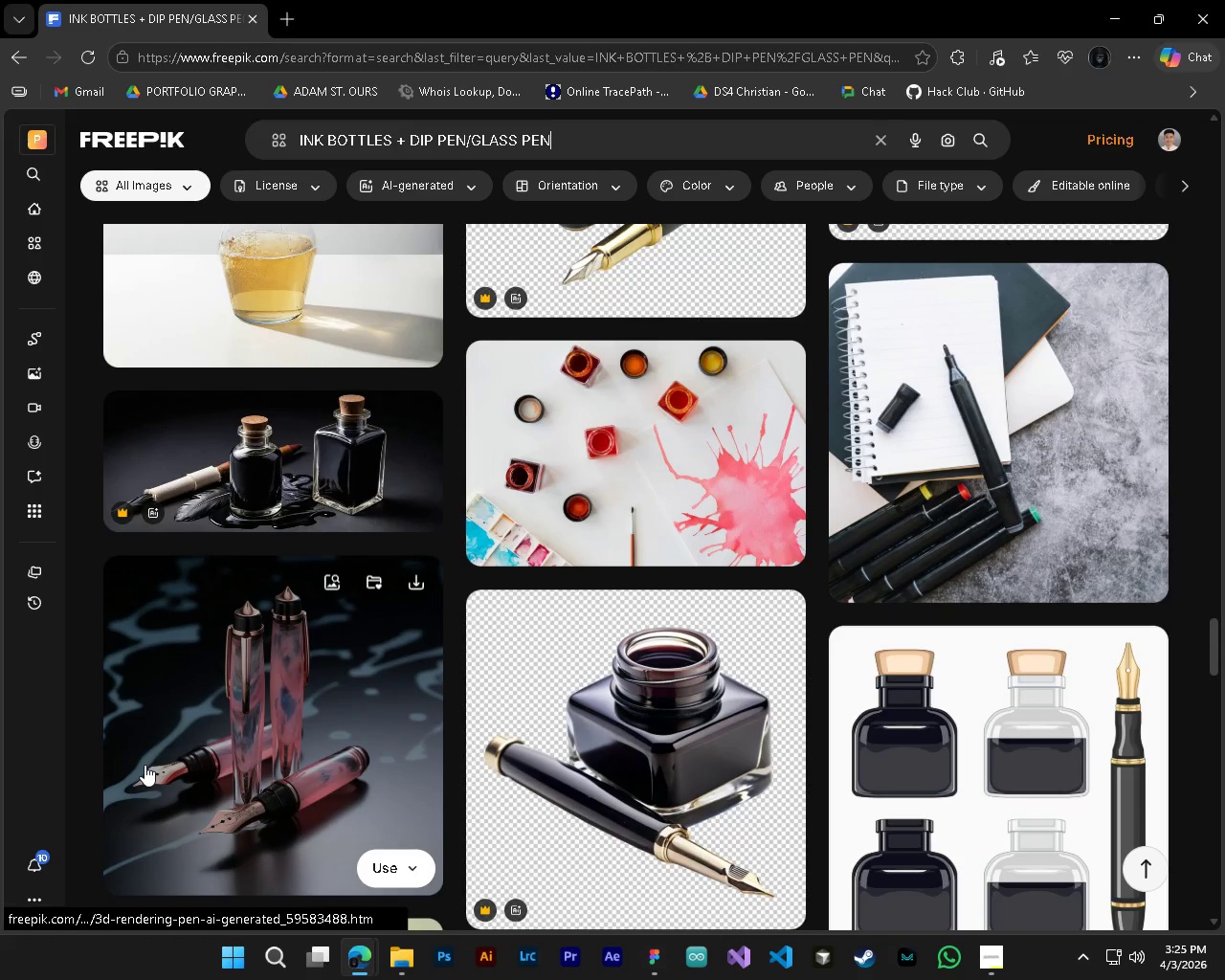 
scroll: coordinate [145, 765], scroll_direction: down, amount: 4.0
 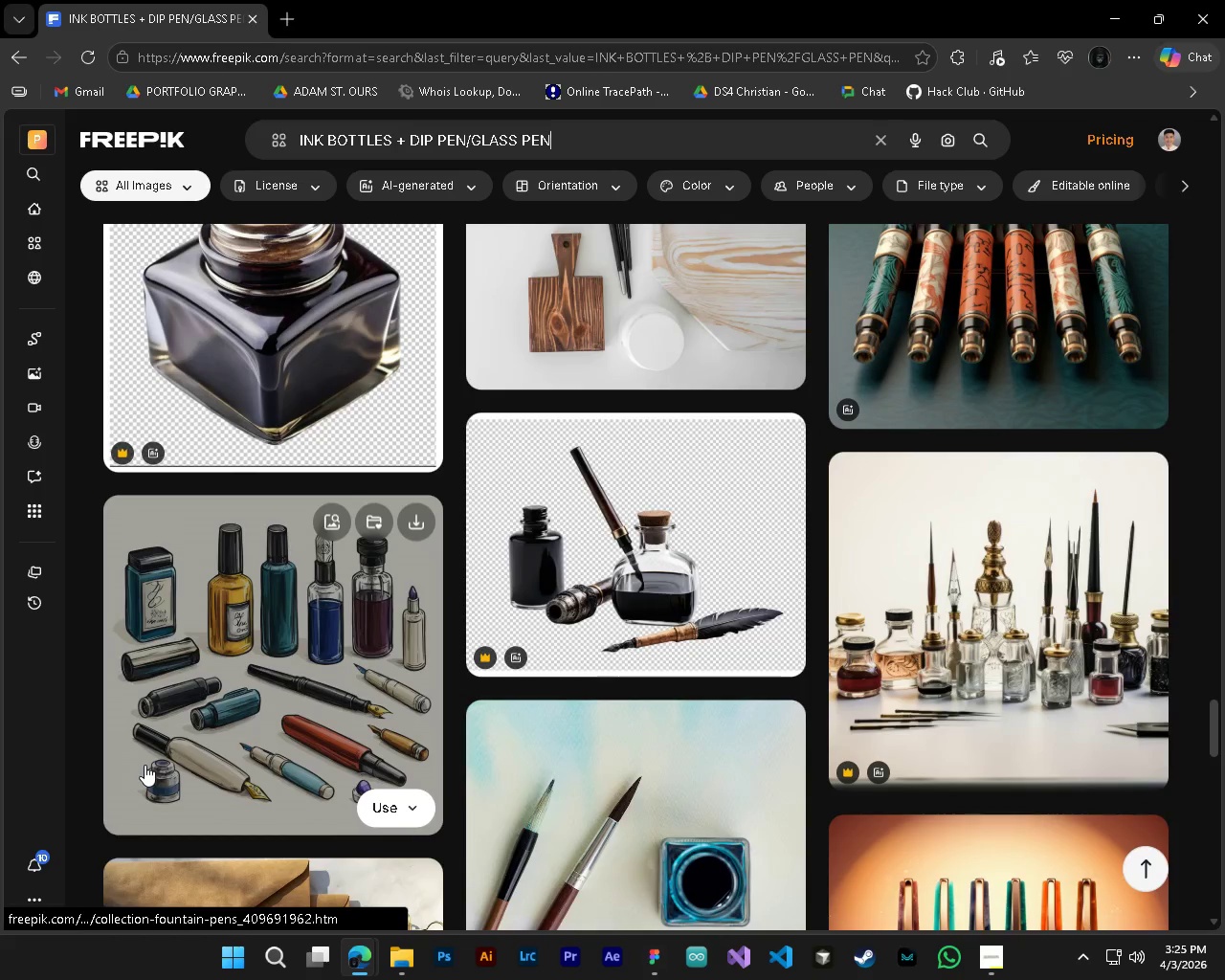 
scroll: coordinate [145, 765], scroll_direction: up, amount: 2.0
 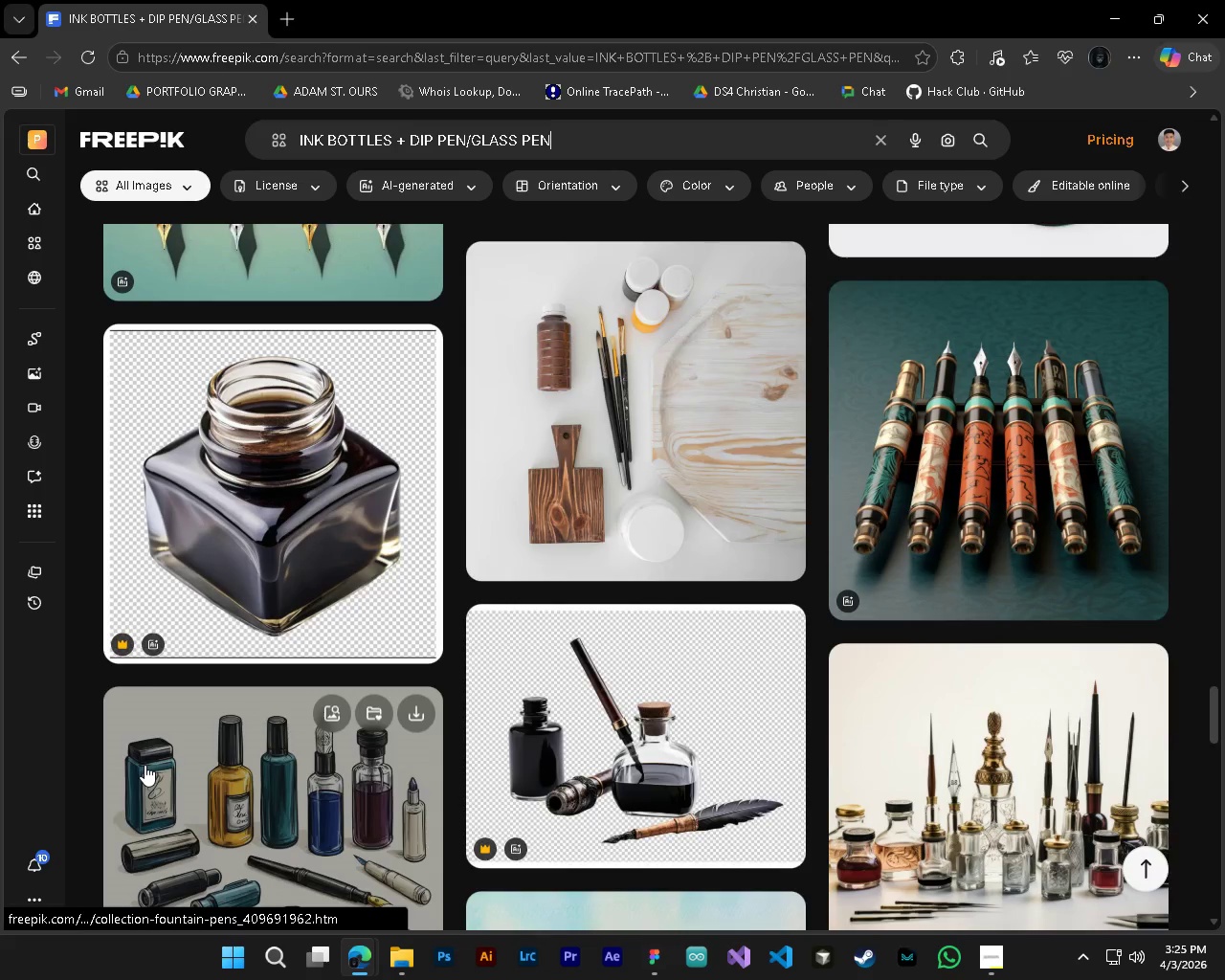 
scroll: coordinate [145, 765], scroll_direction: down, amount: 11.0
 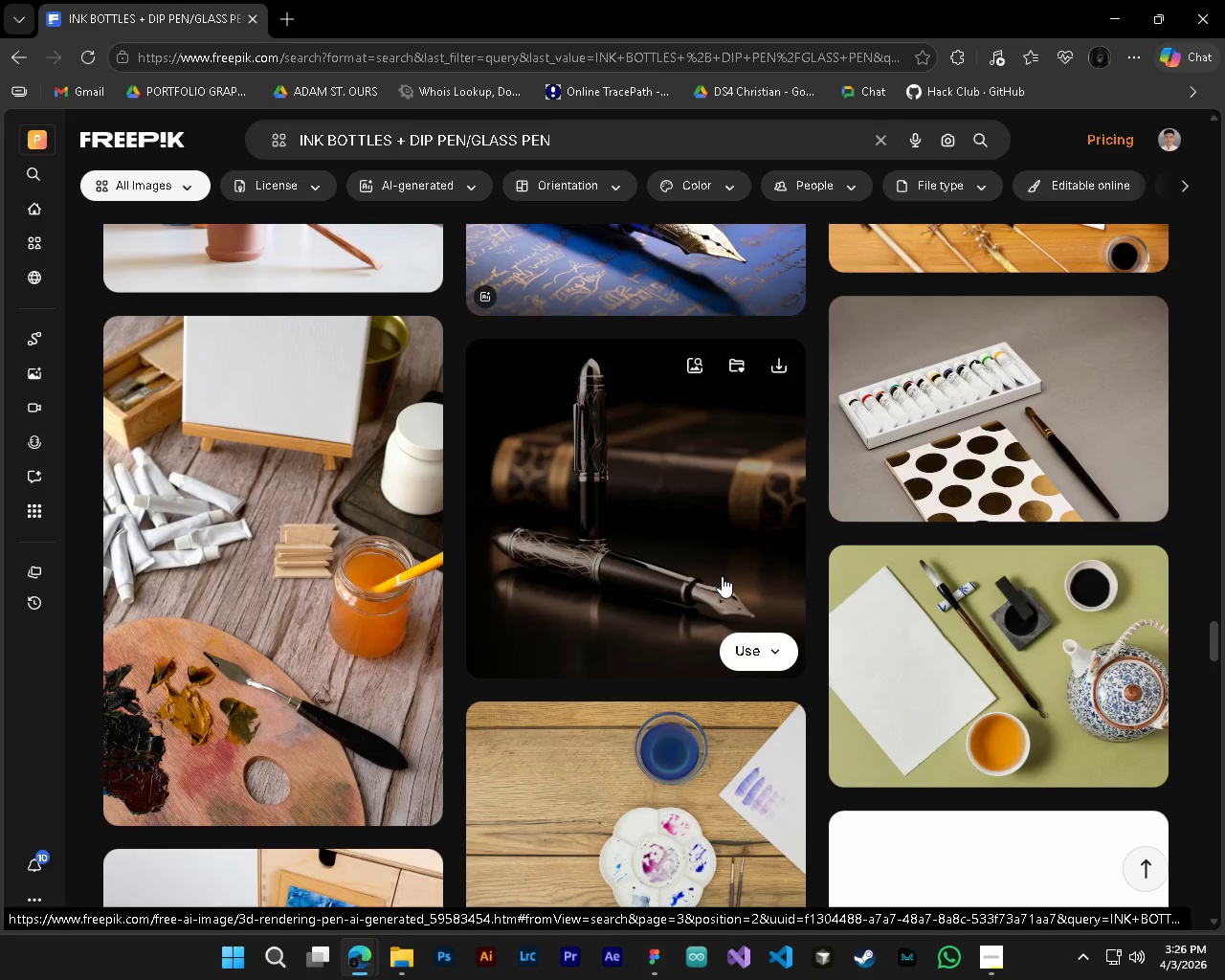 
wait(13.01)
 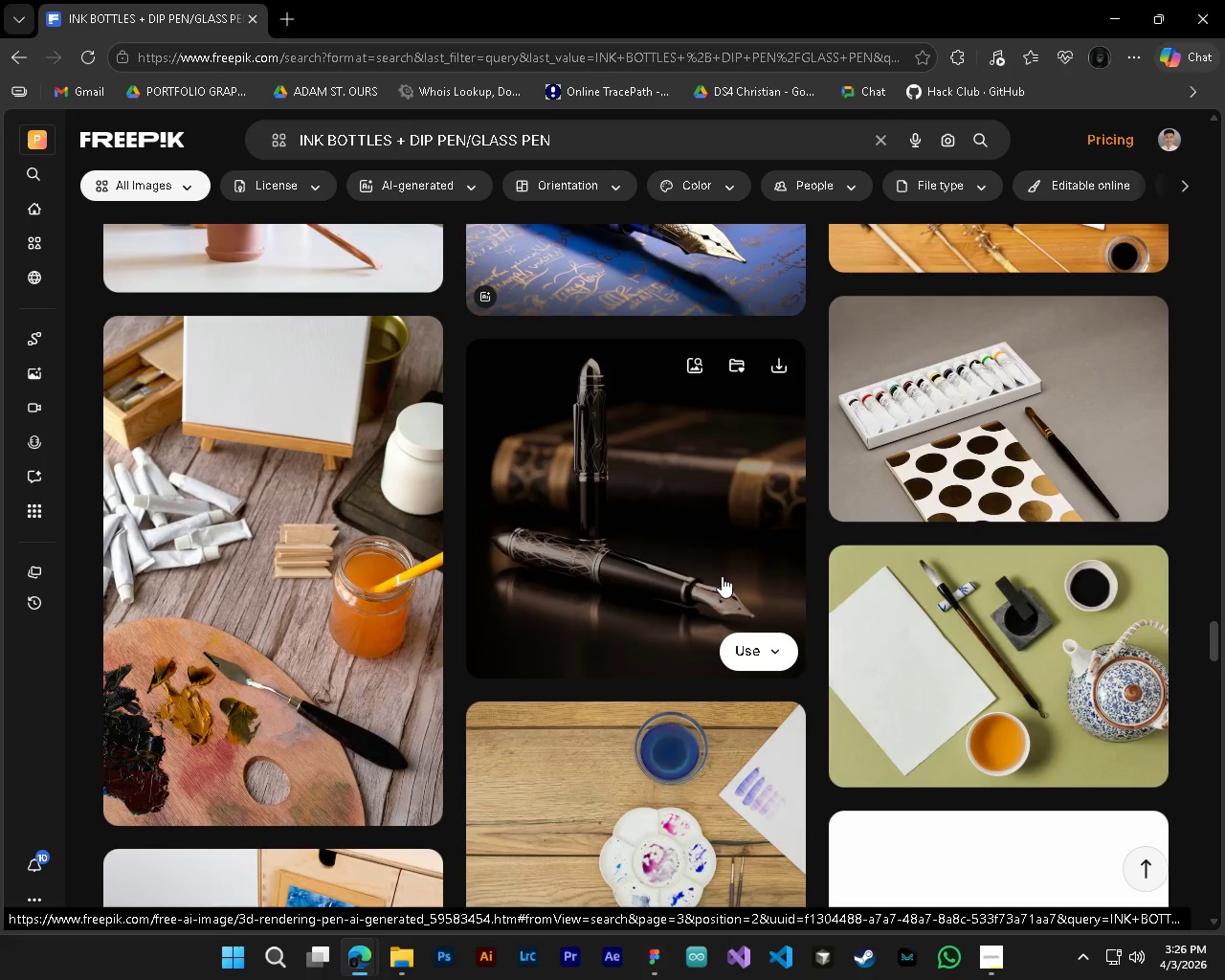 
scroll: coordinate [648, 590], scroll_direction: down, amount: 3.0
 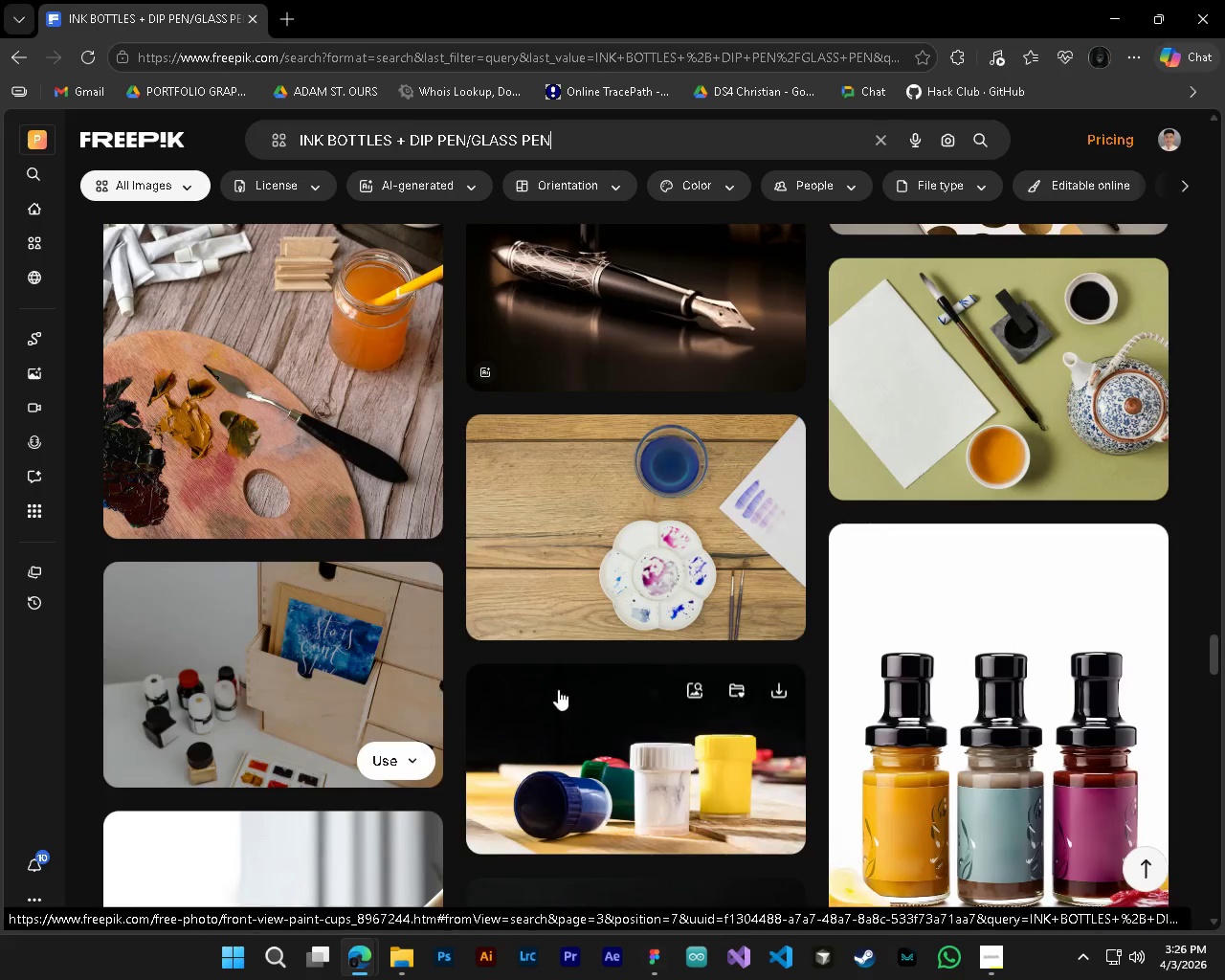 
scroll: coordinate [751, 680], scroll_direction: up, amount: 2.0
 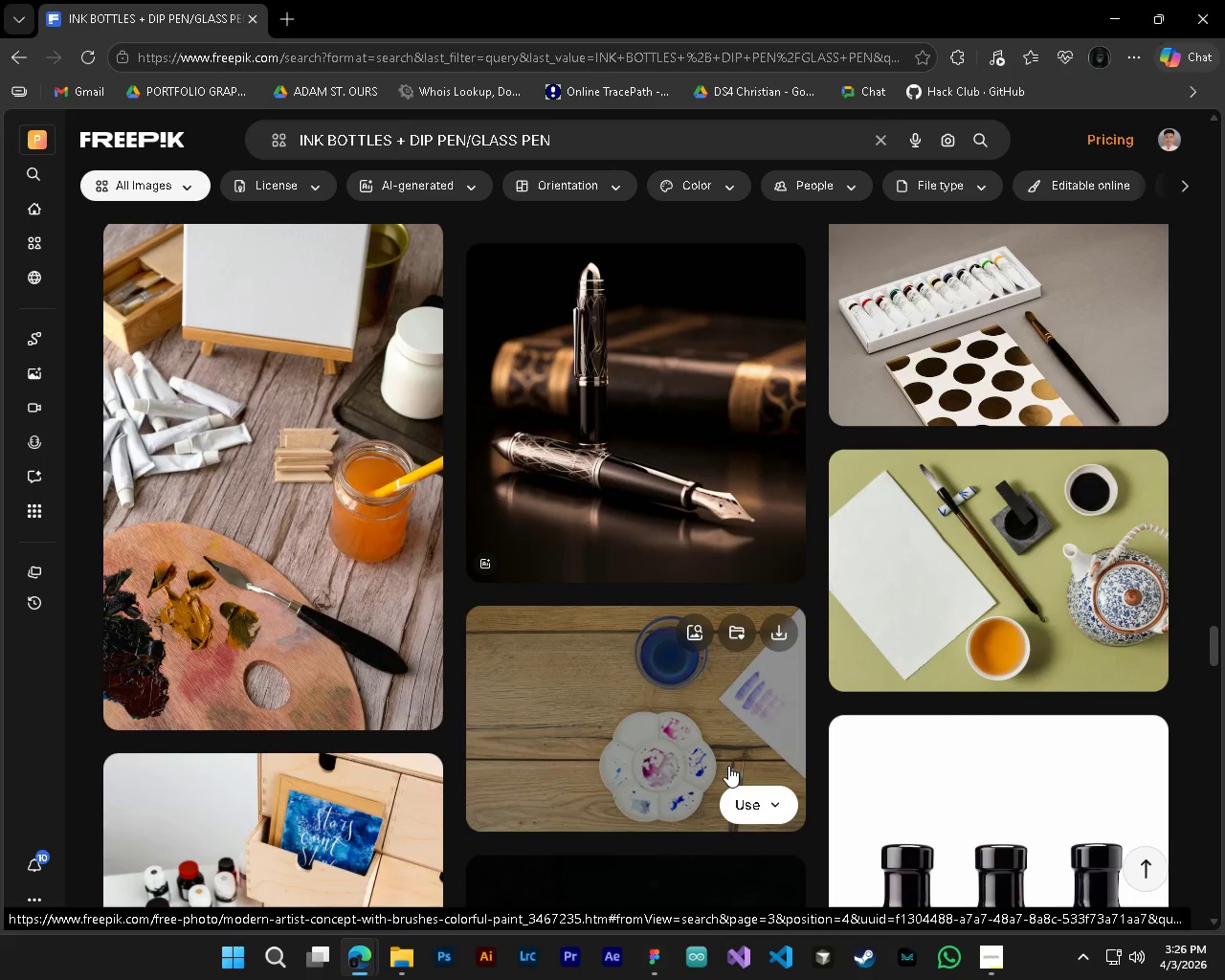 
scroll: coordinate [643, 748], scroll_direction: down, amount: 13.0
 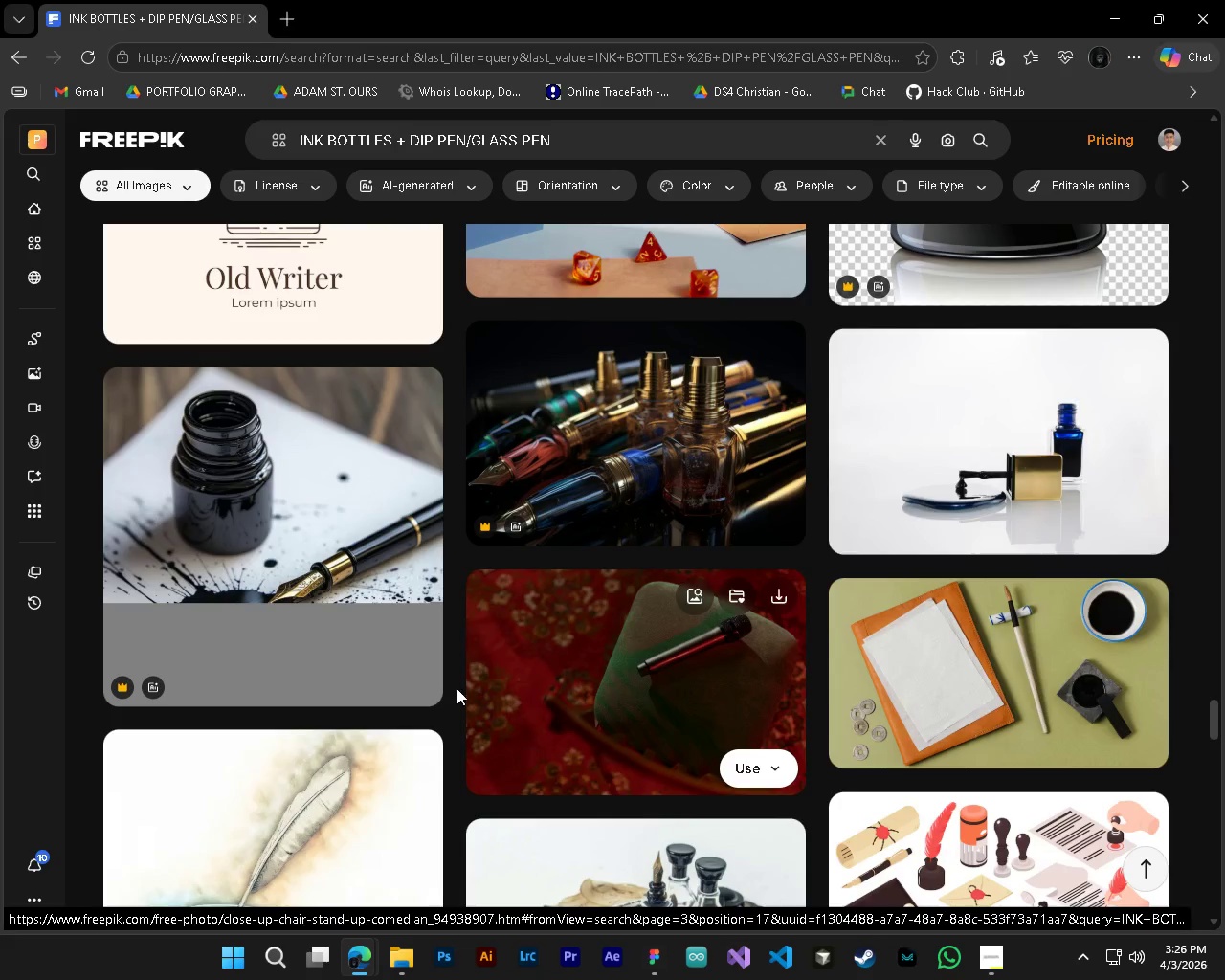 
left_click([377, 581])
 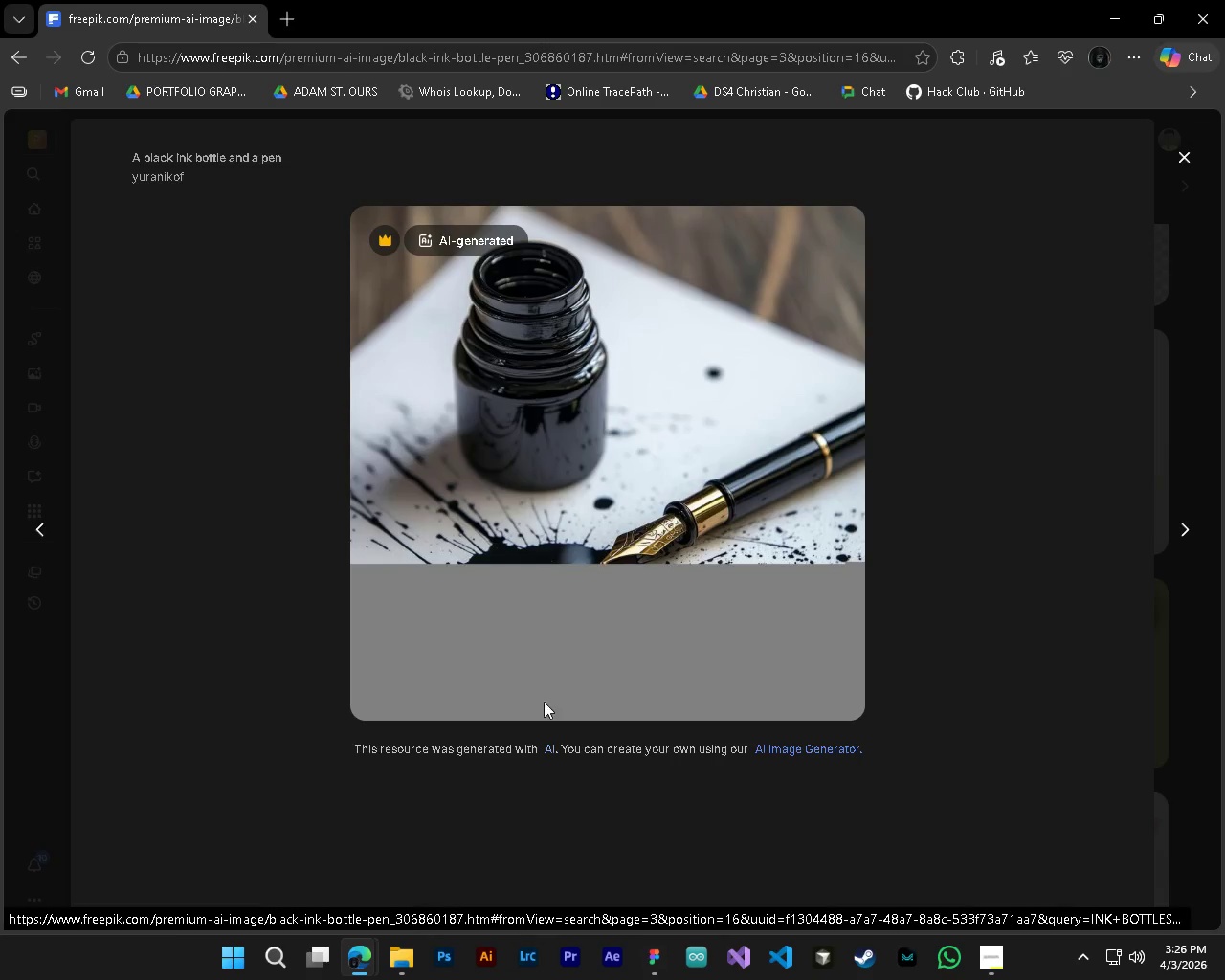 
mouse_move([955, 724])
 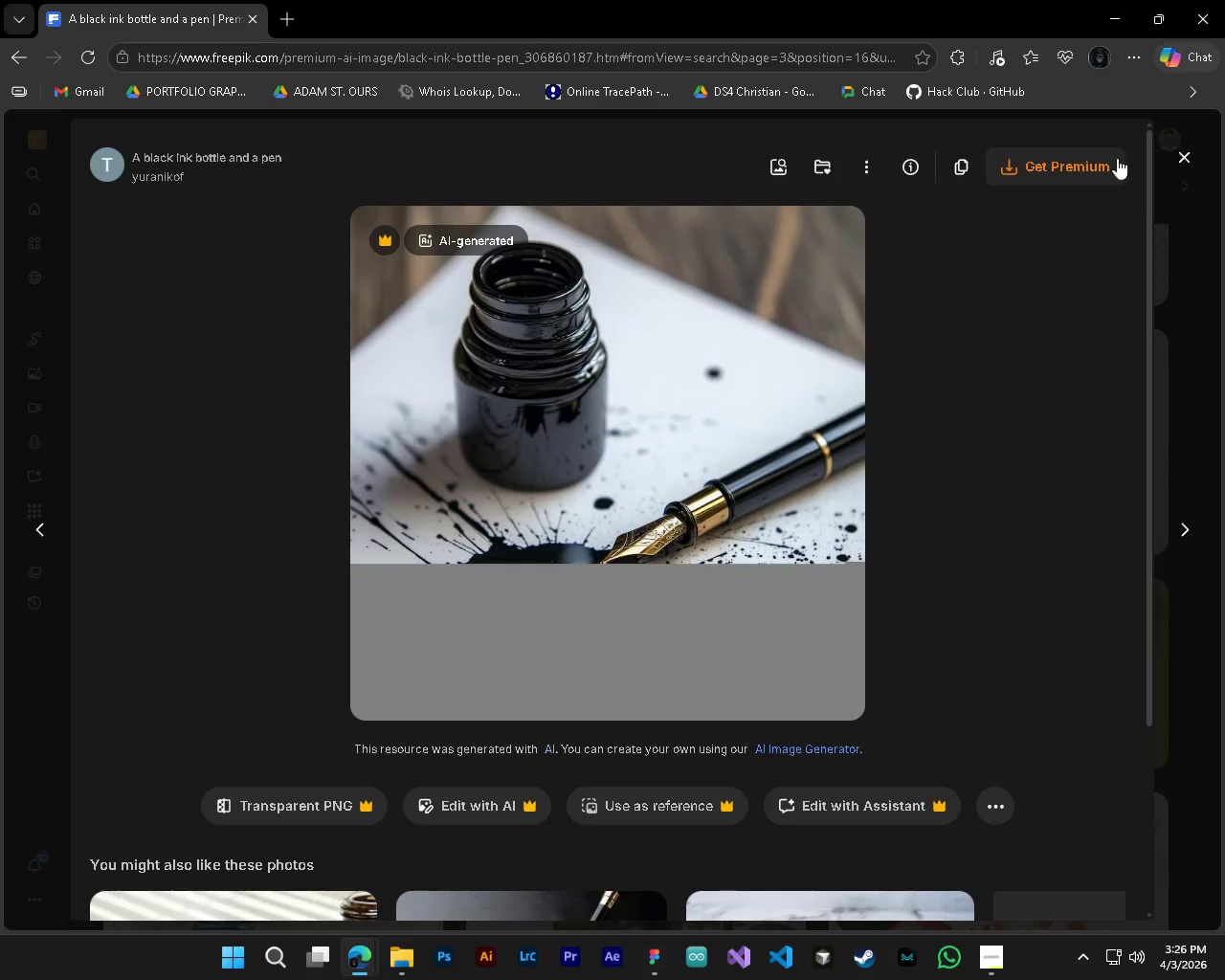 
left_click([1132, 59])
 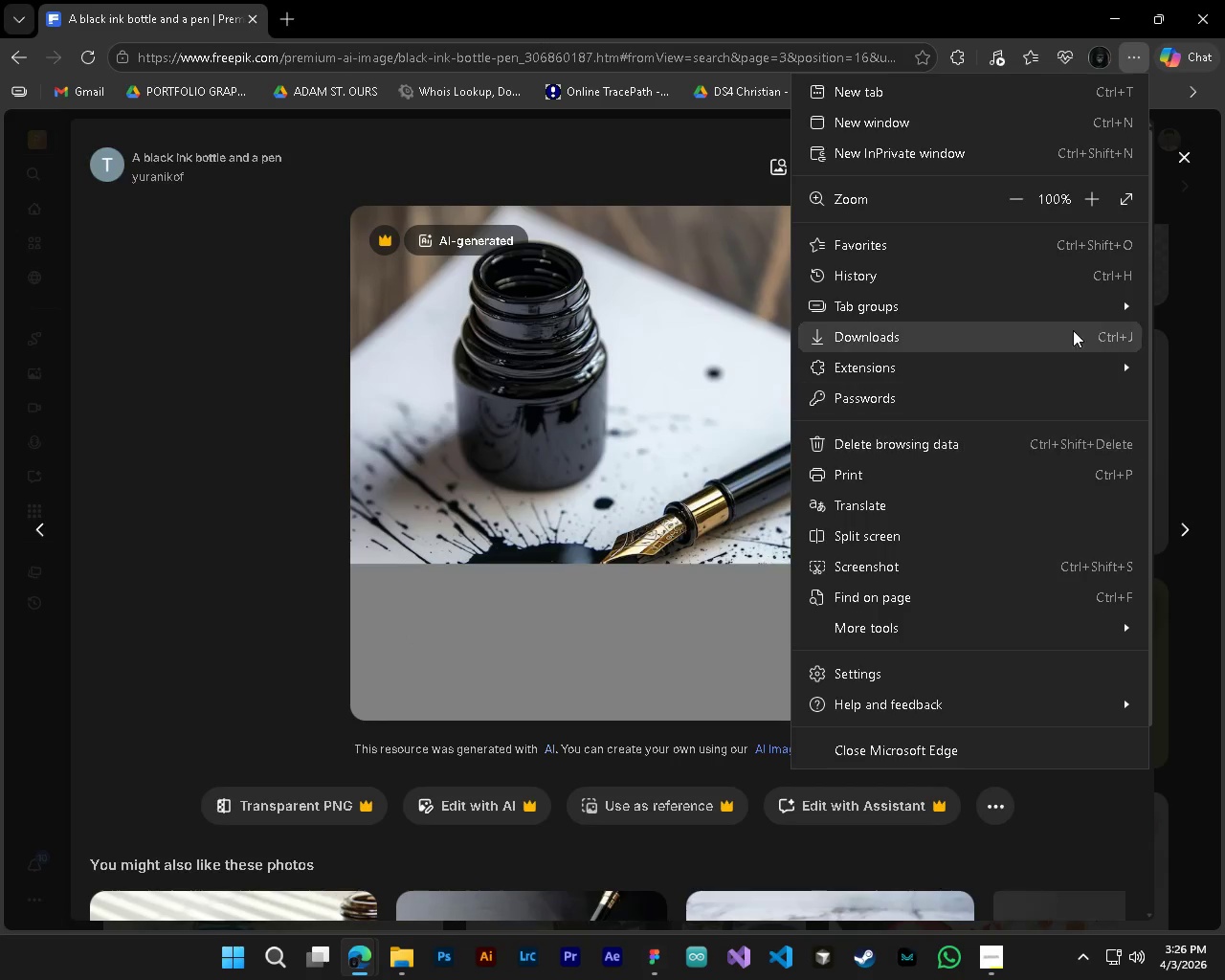 
key(Escape)
 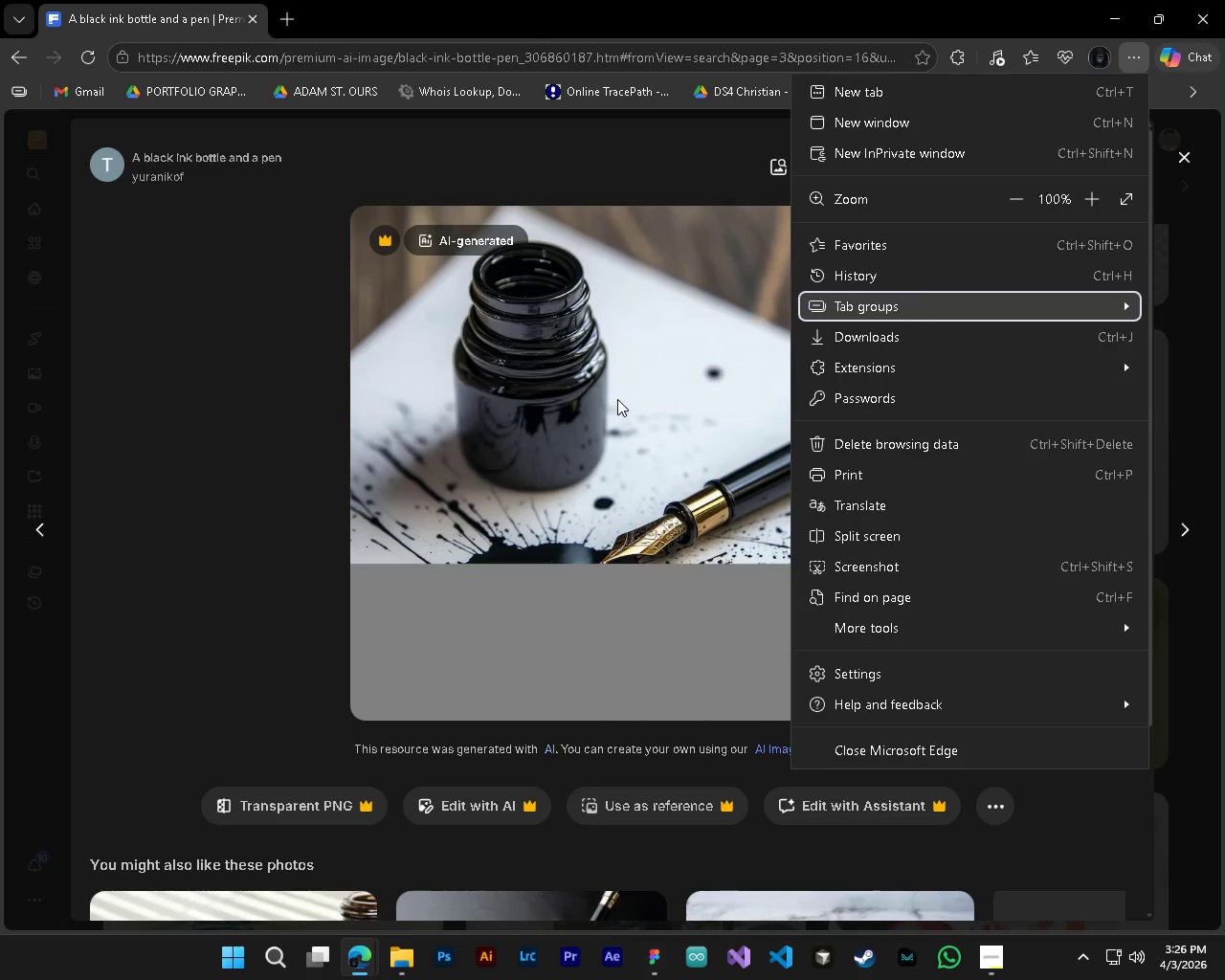 
right_click([617, 399])
 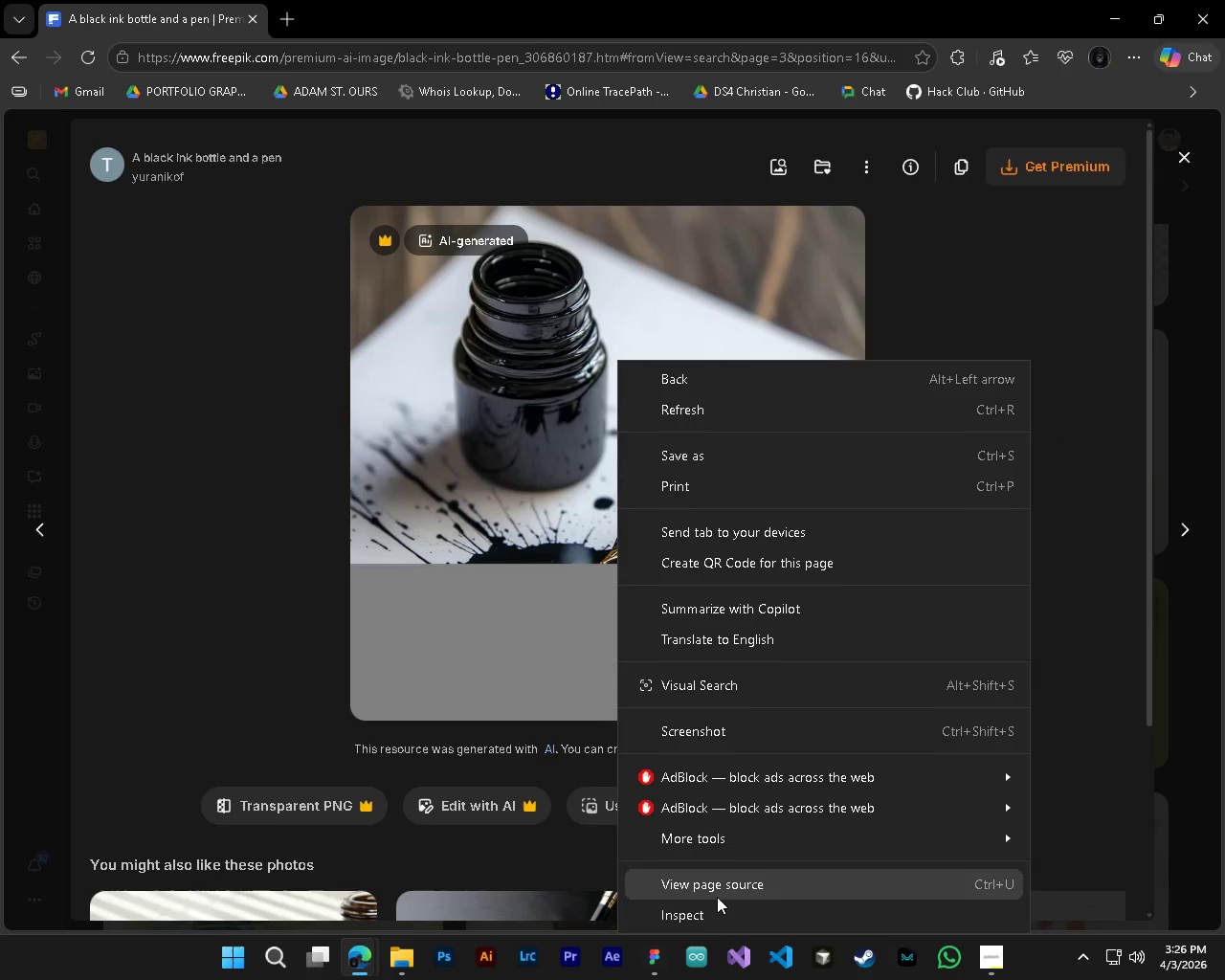 
left_click([720, 912])
 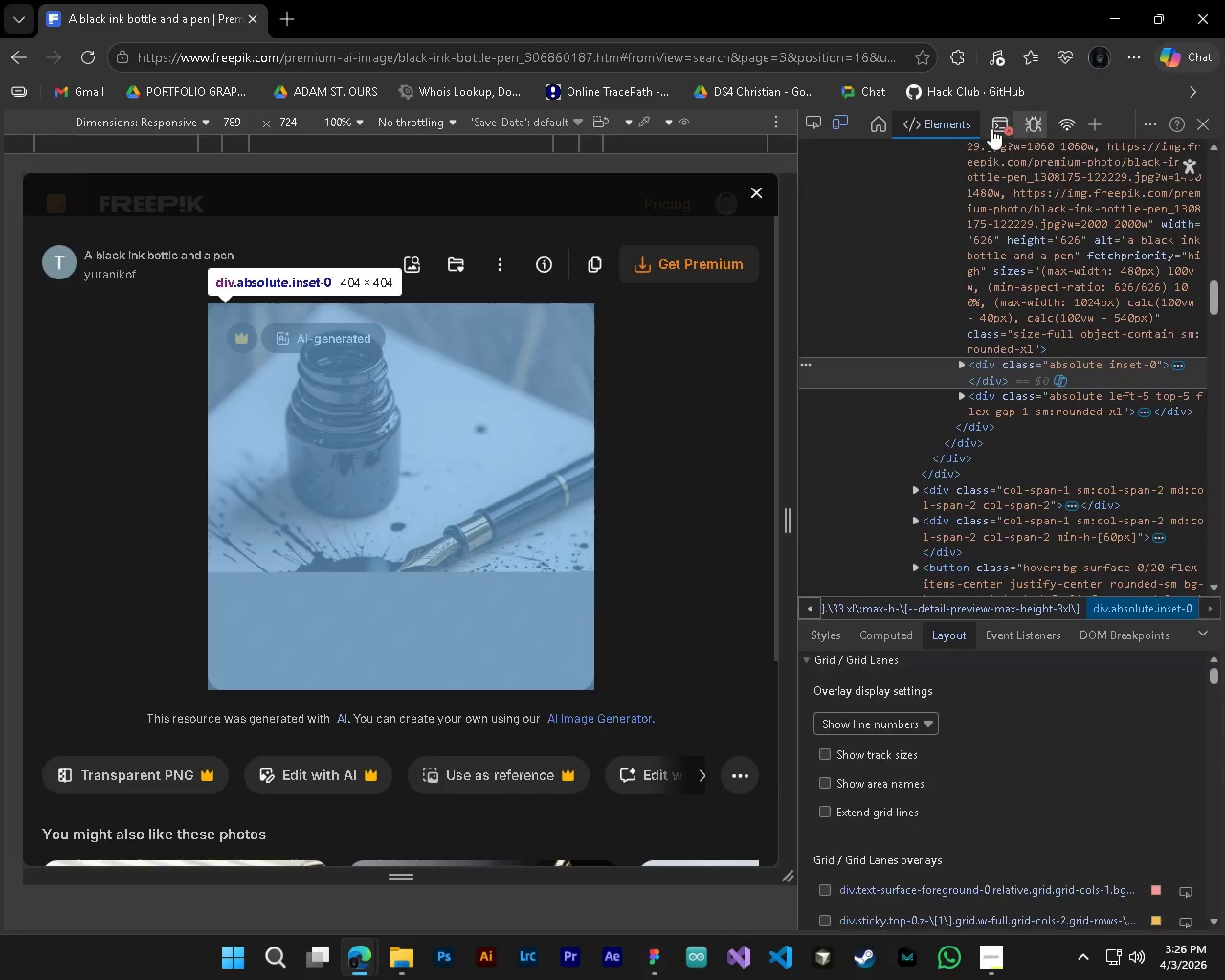 
wait(6.88)
 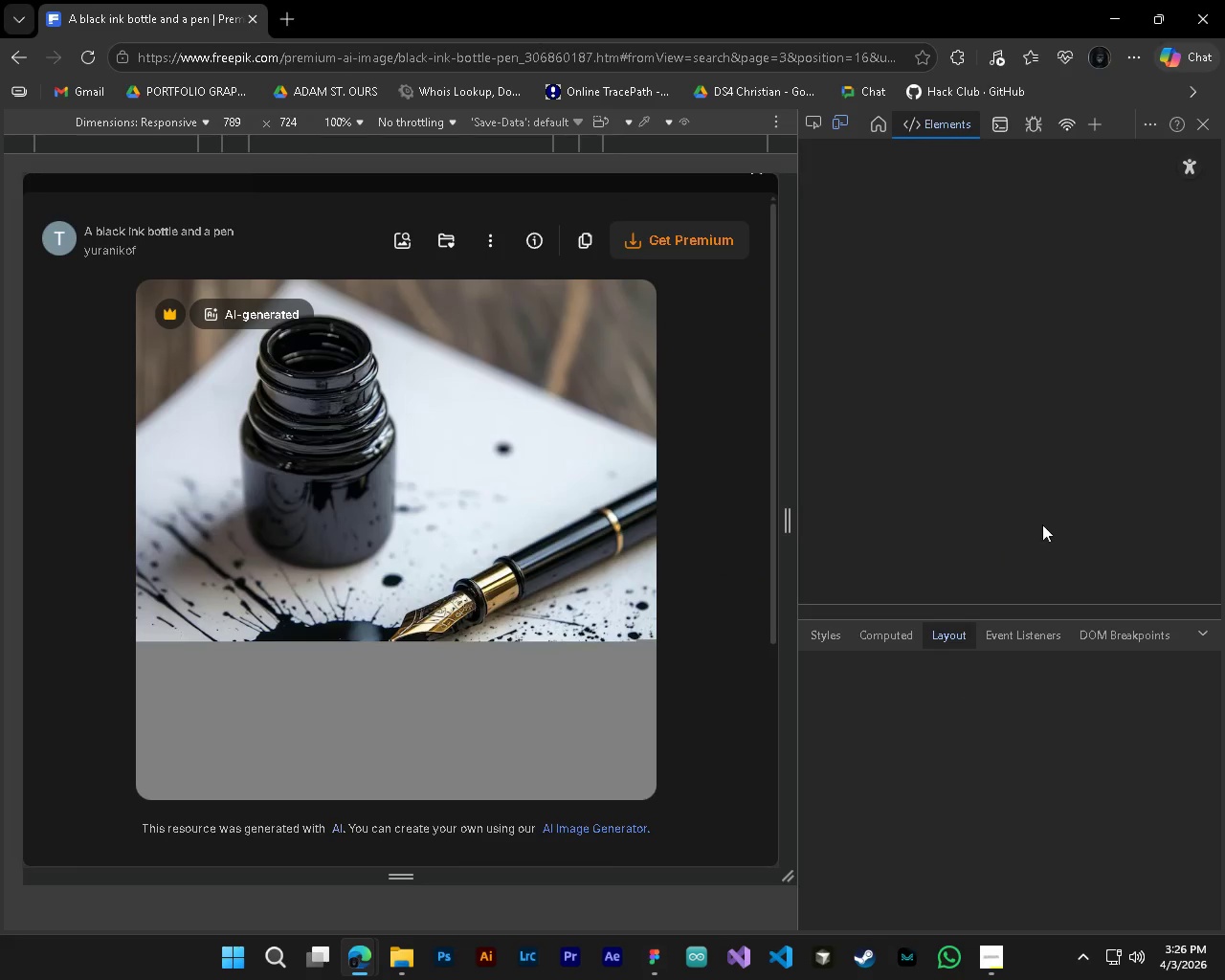 
left_click([1095, 123])
 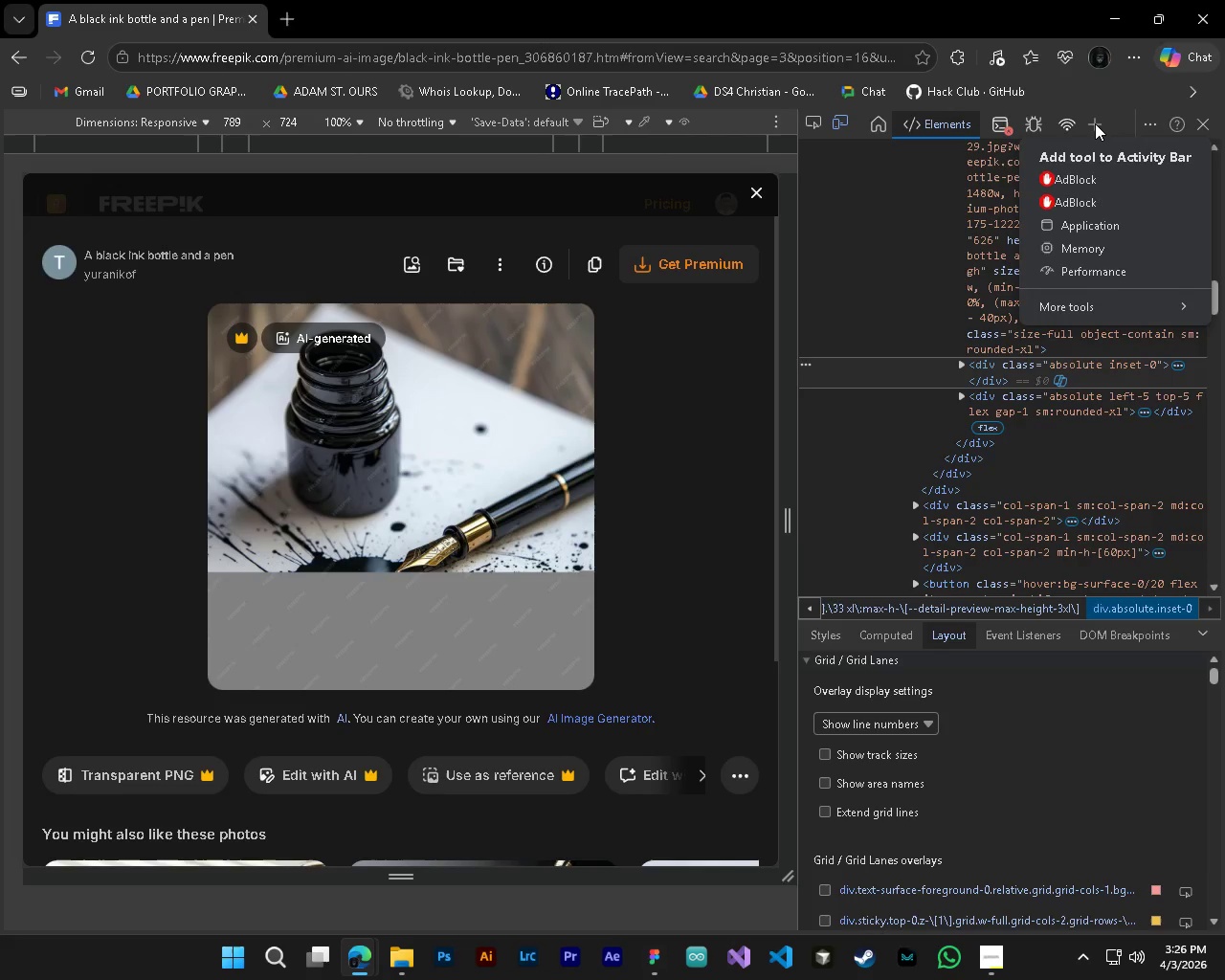 
left_click([1095, 123])
 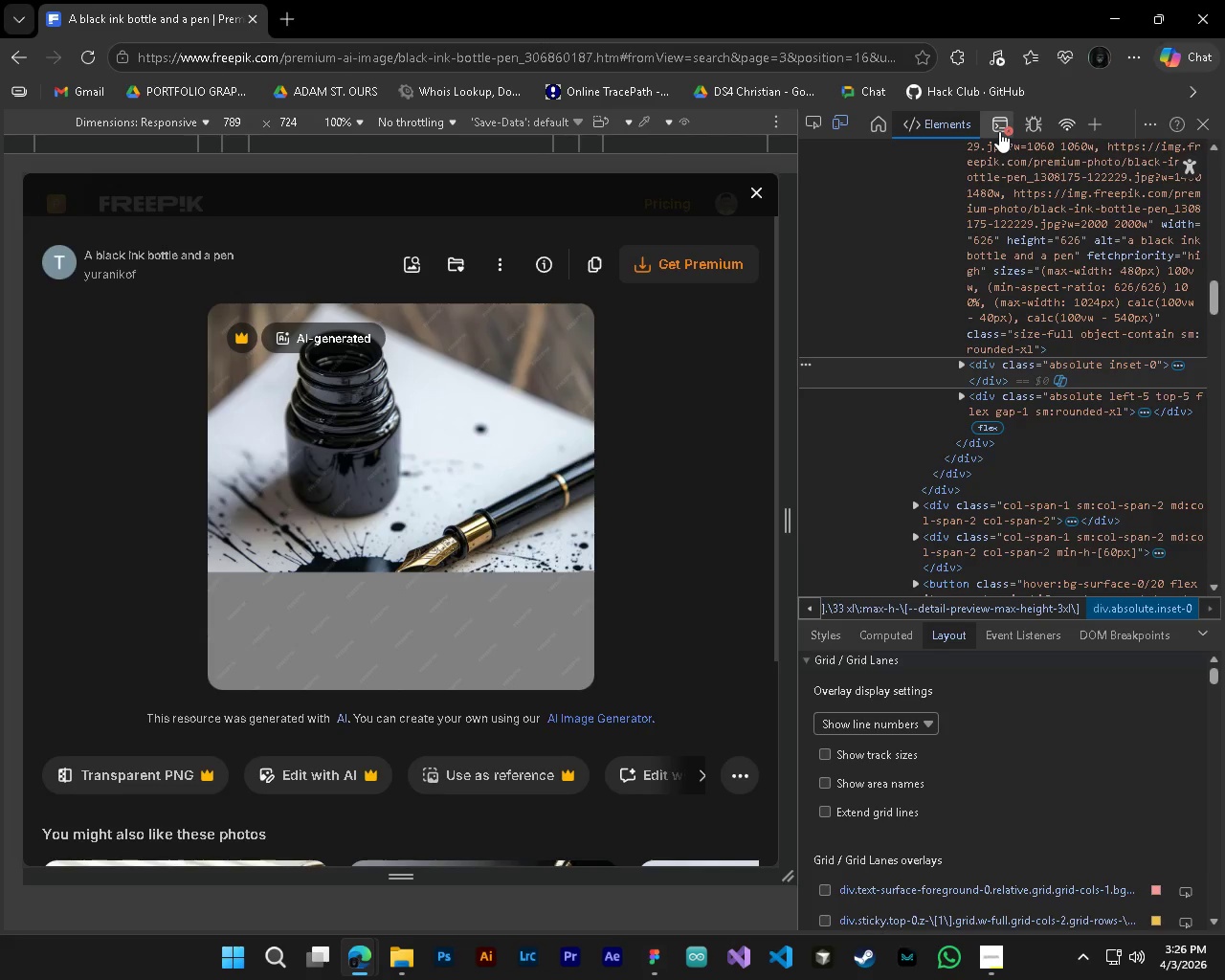 
left_click([999, 131])
 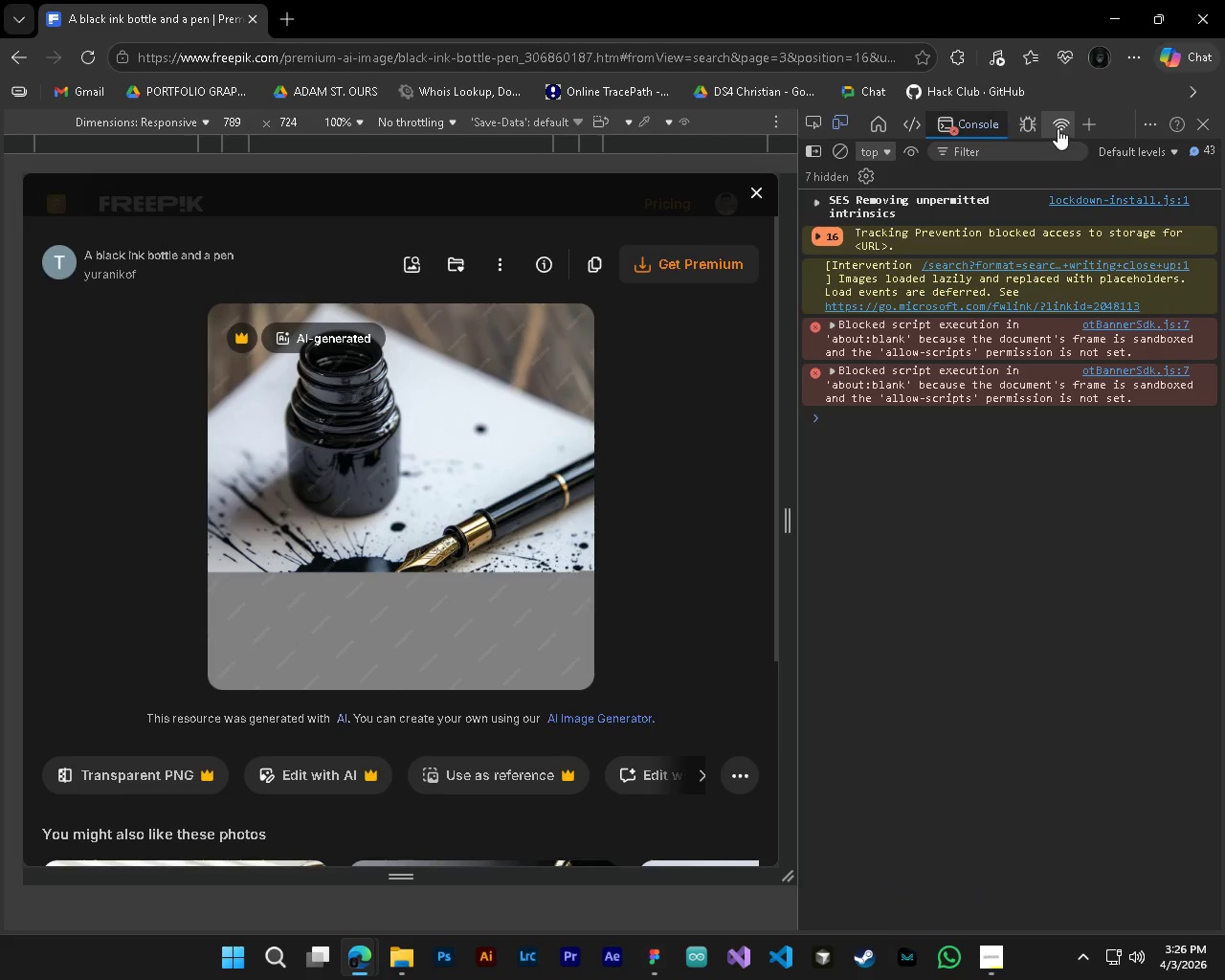 
wait(6.8)
 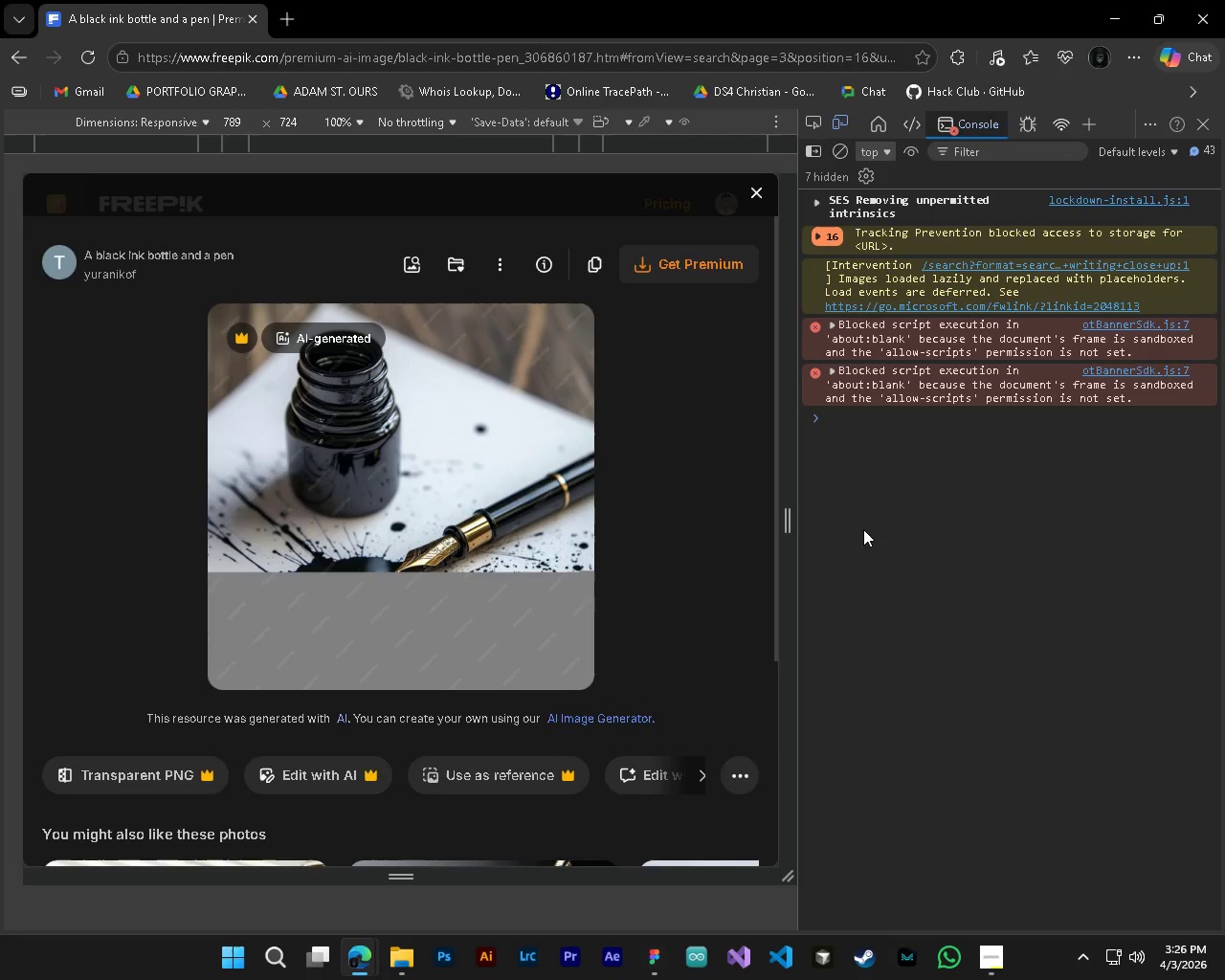 
left_click([1152, 127])
 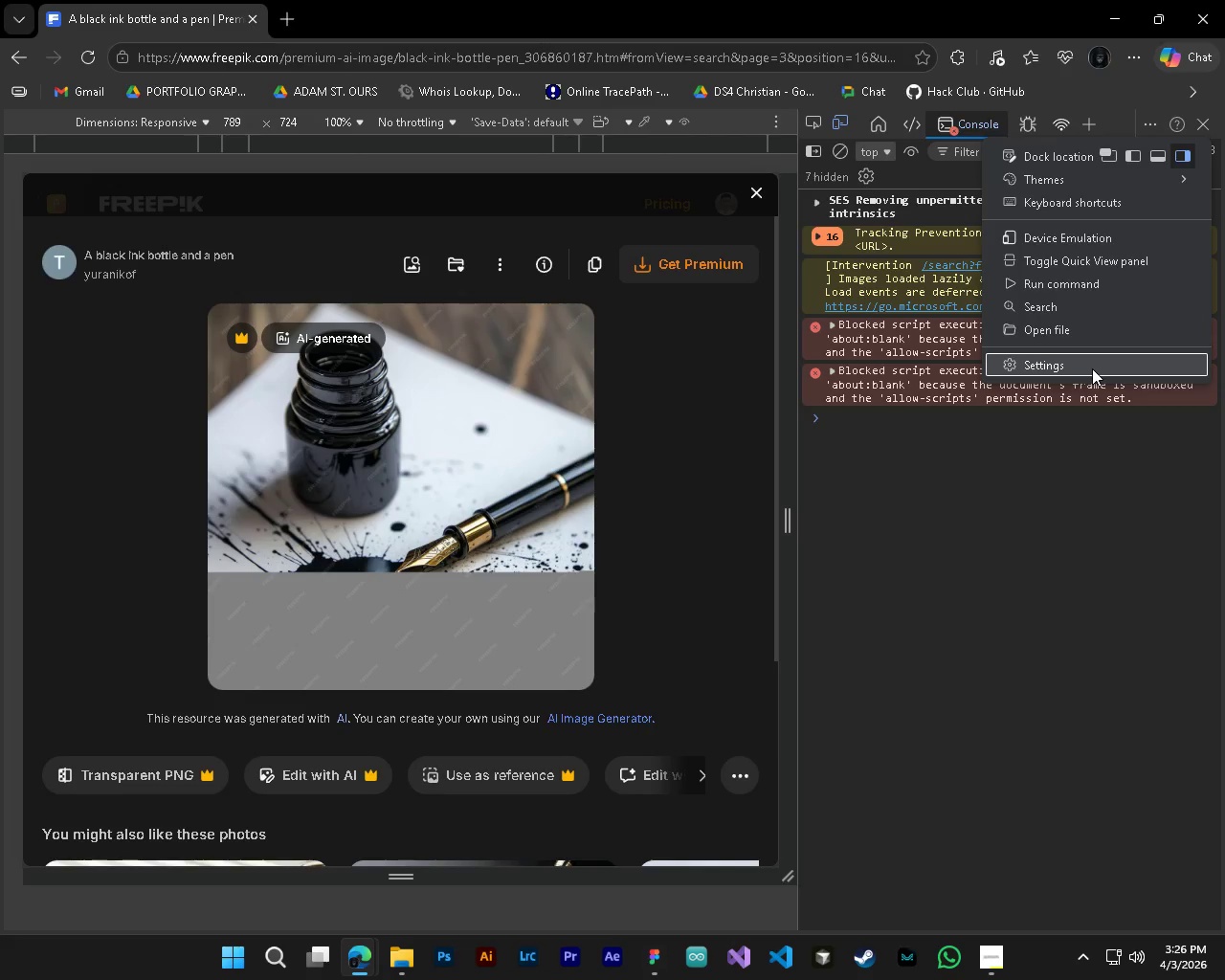 
left_click([1092, 368])
 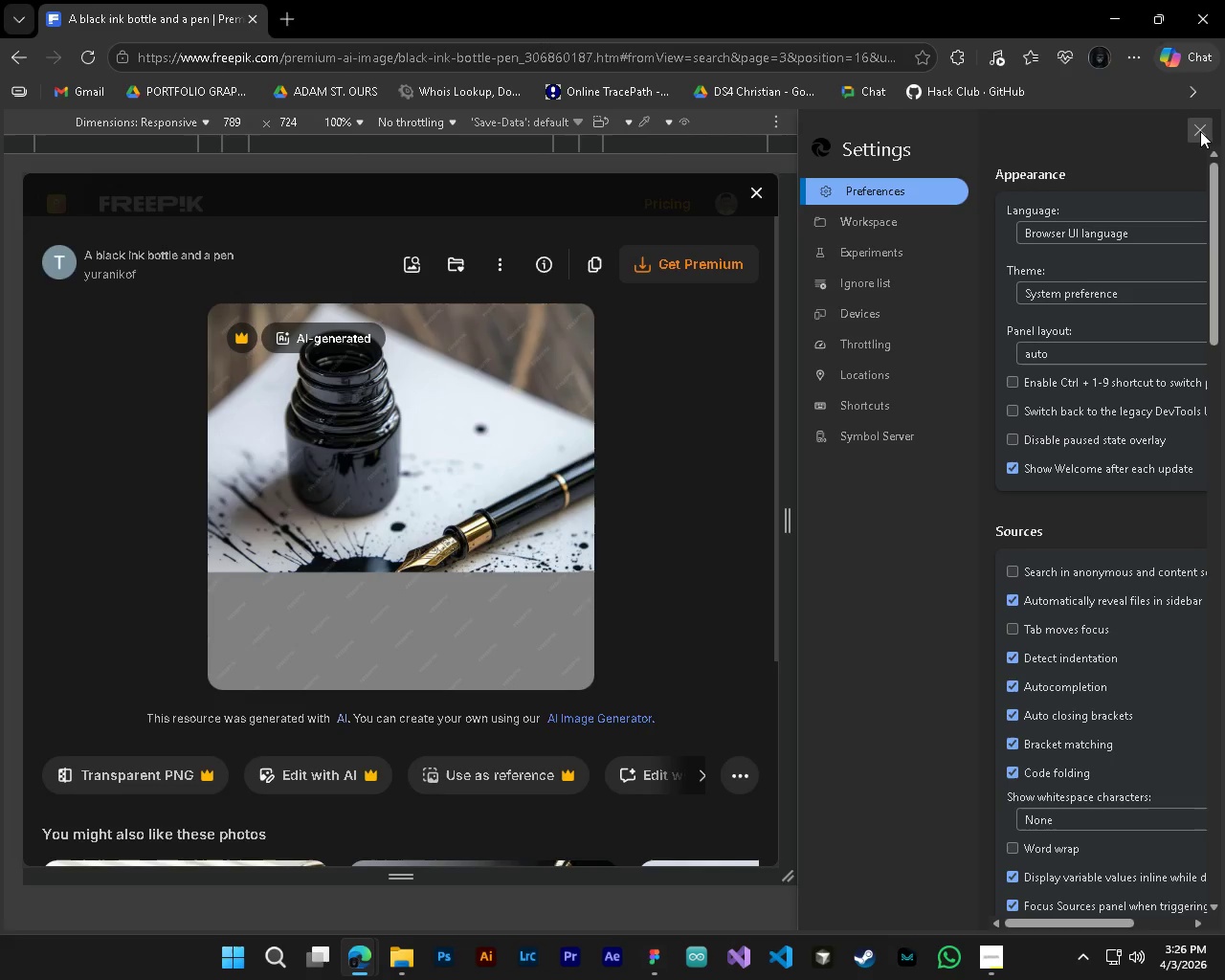 
wait(5.92)
 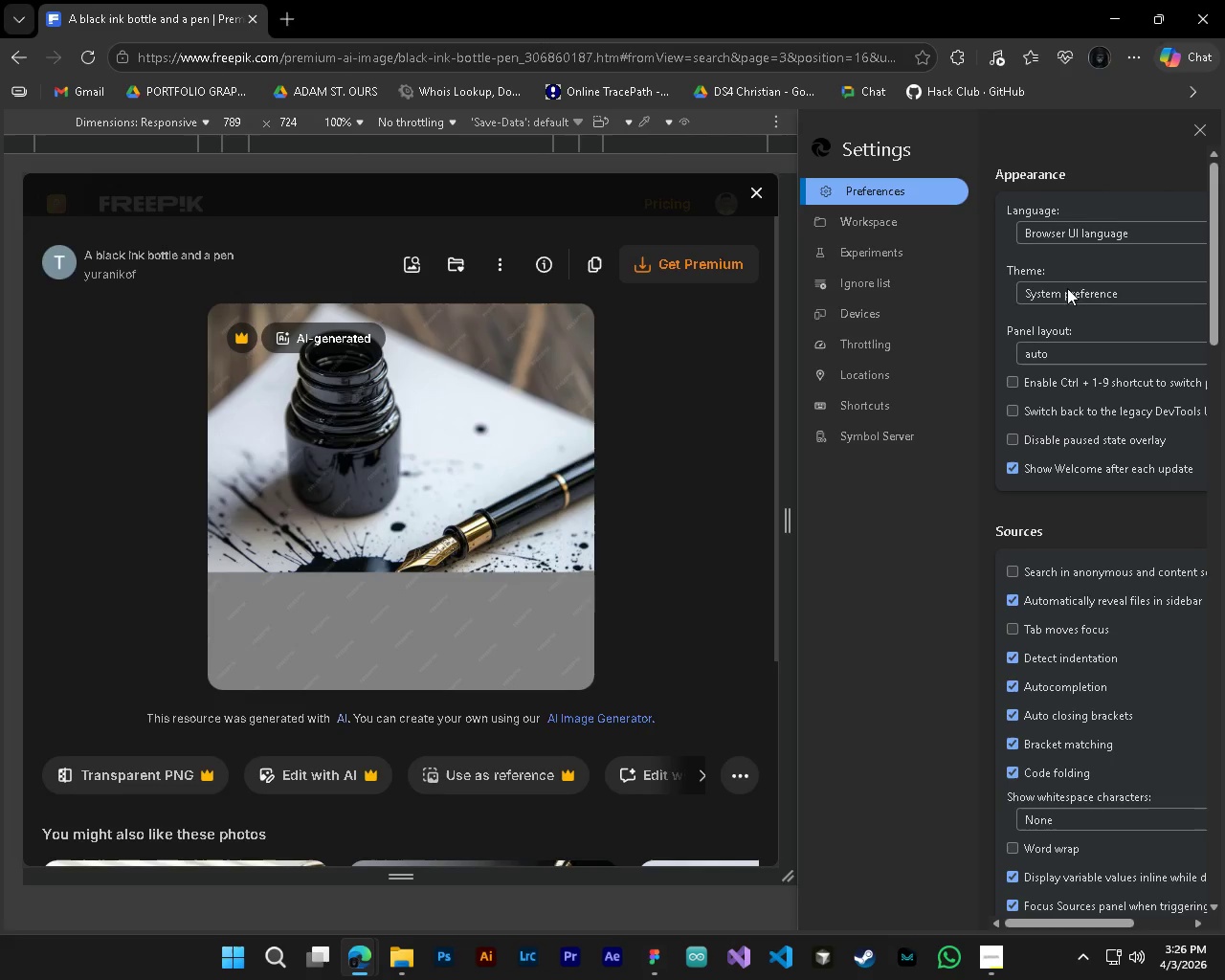 
double_click([1204, 125])
 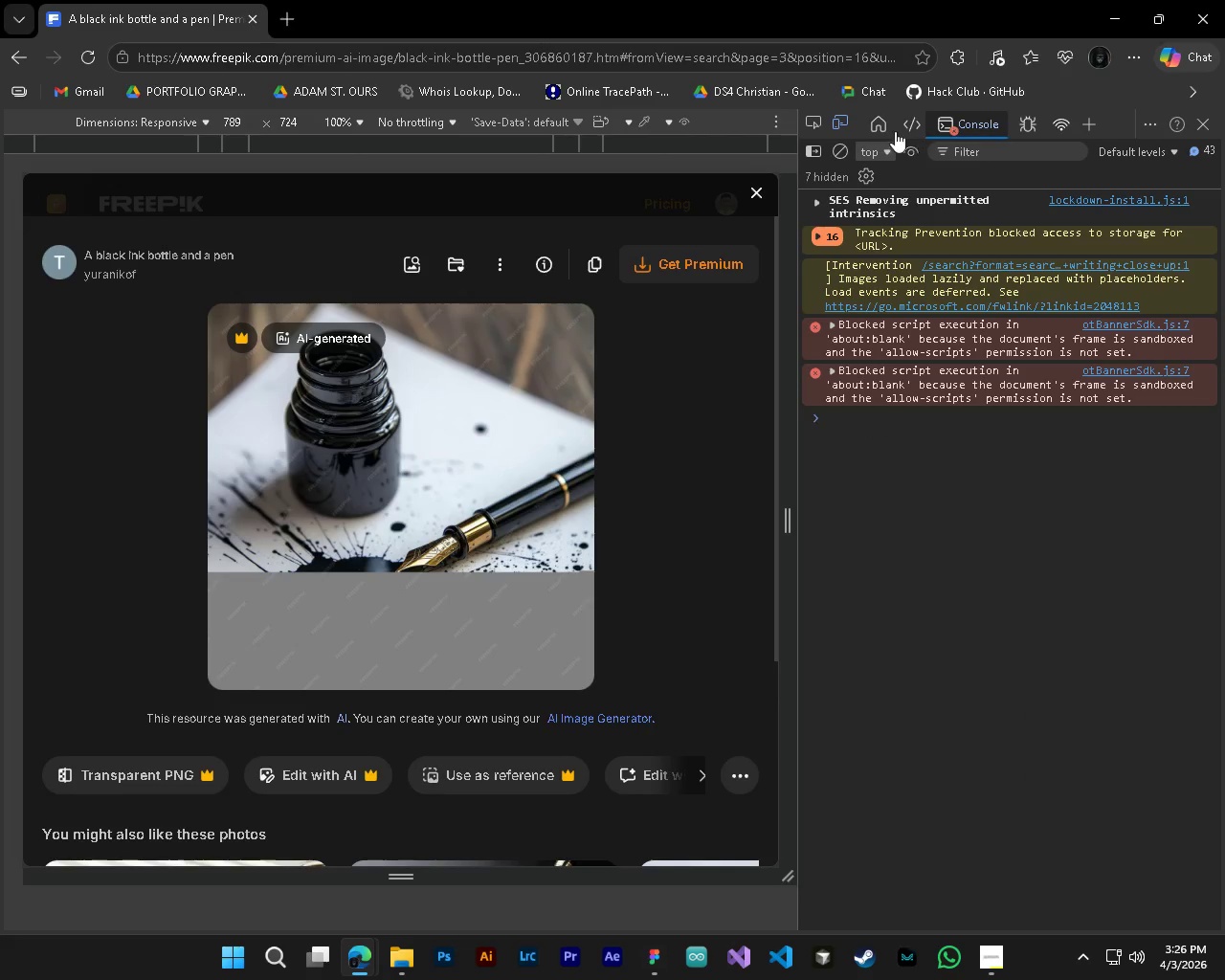 
left_click([881, 125])
 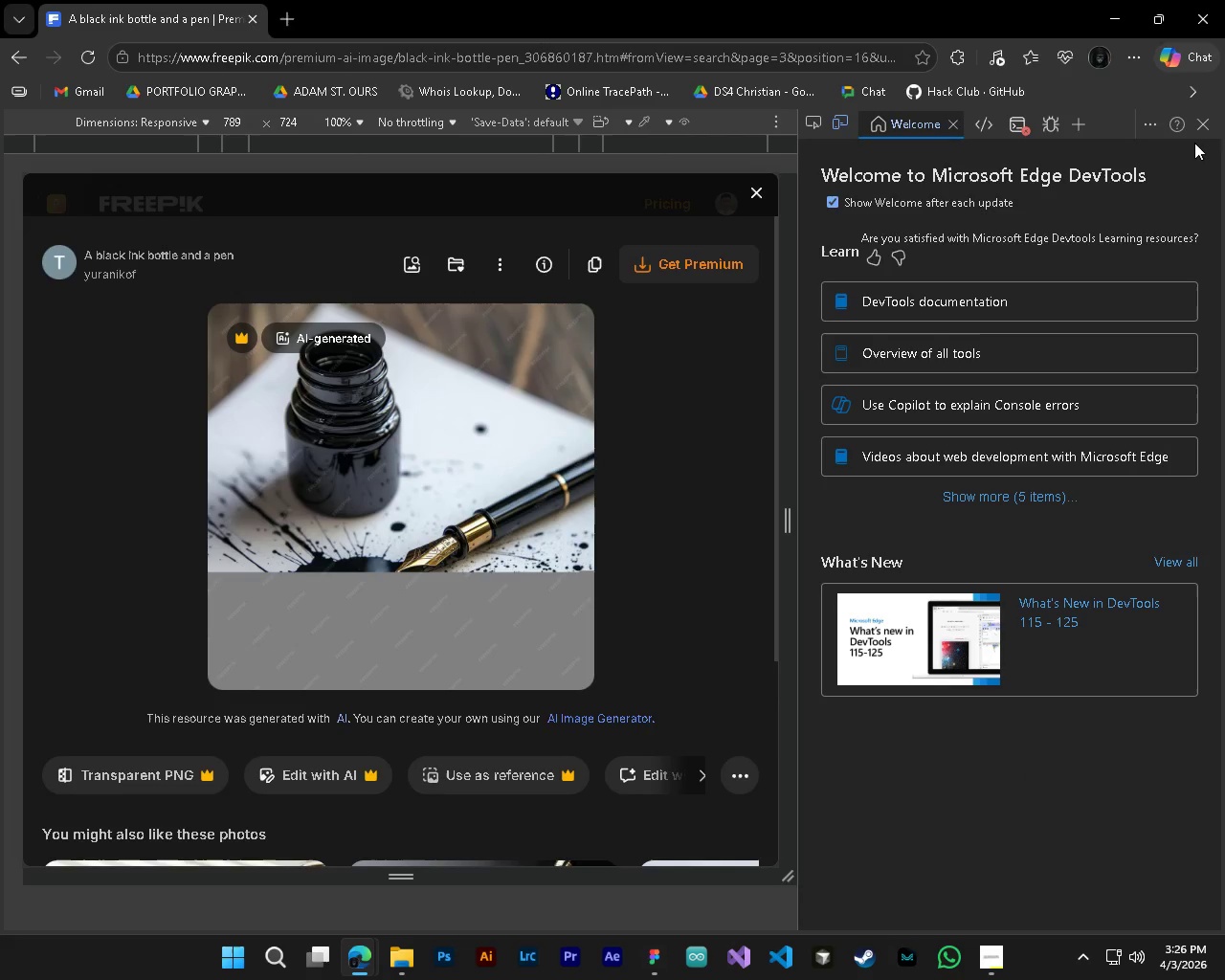 
left_click([843, 121])
 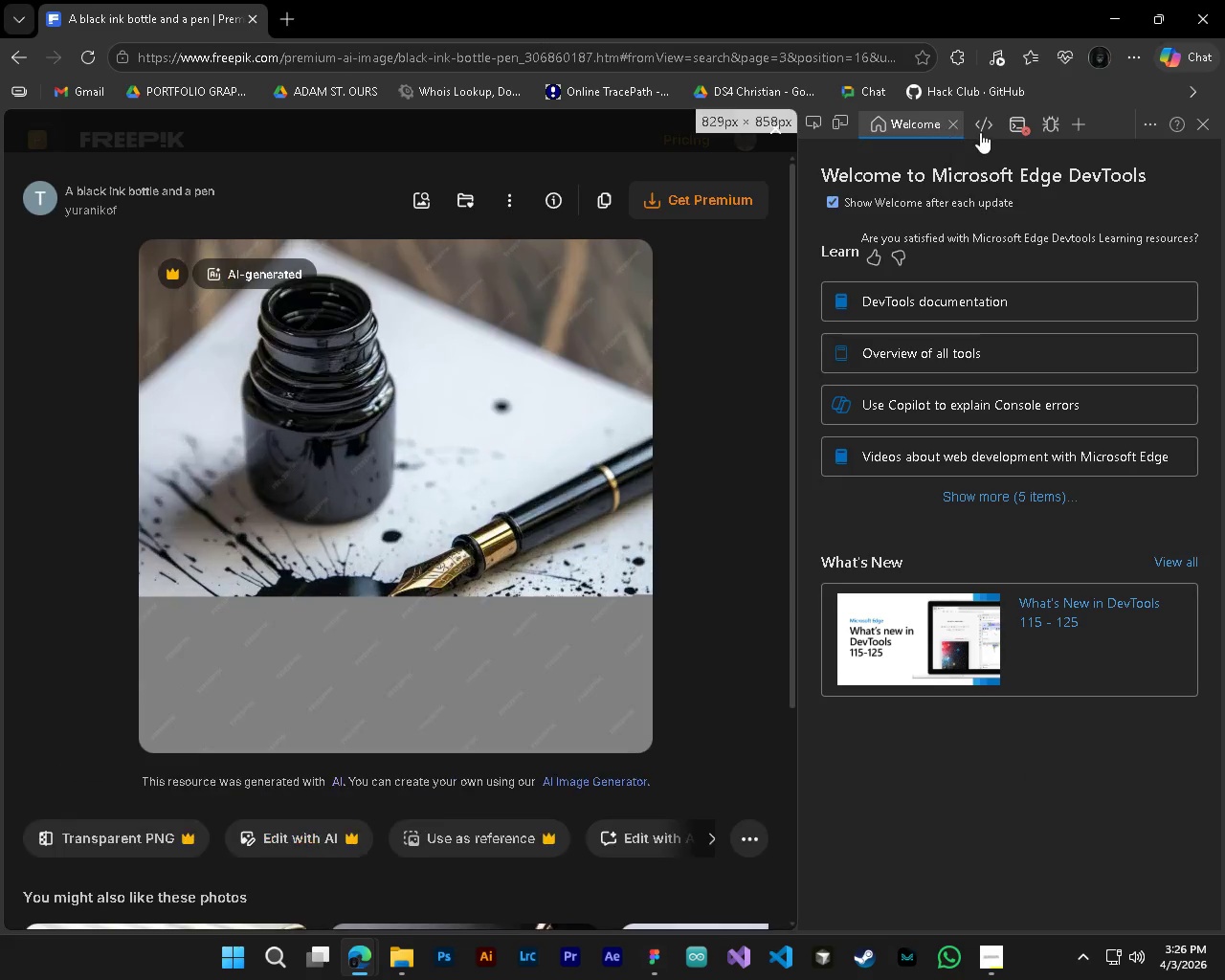 
left_click([984, 122])
 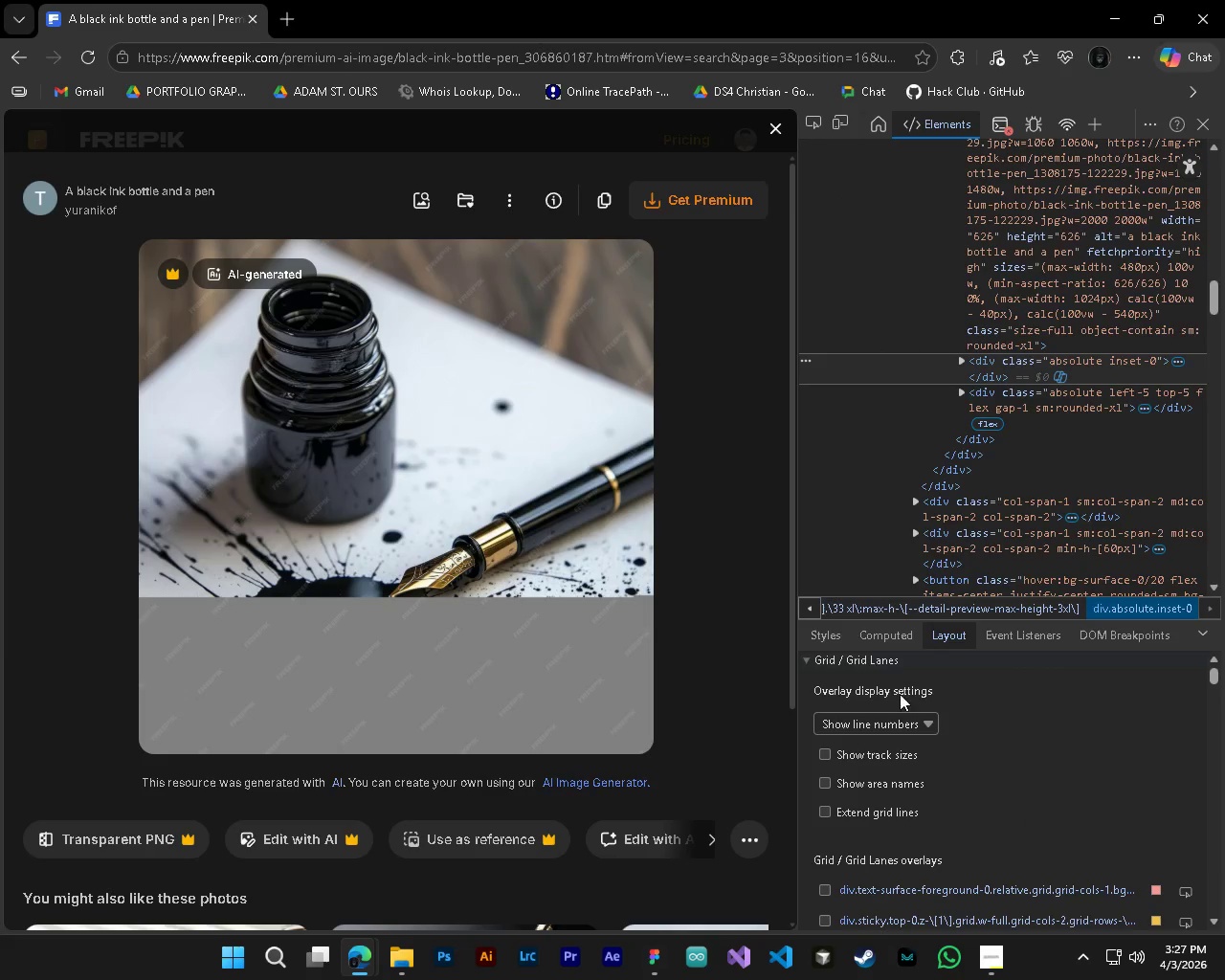 
scroll: coordinate [983, 786], scroll_direction: down, amount: 8.0
 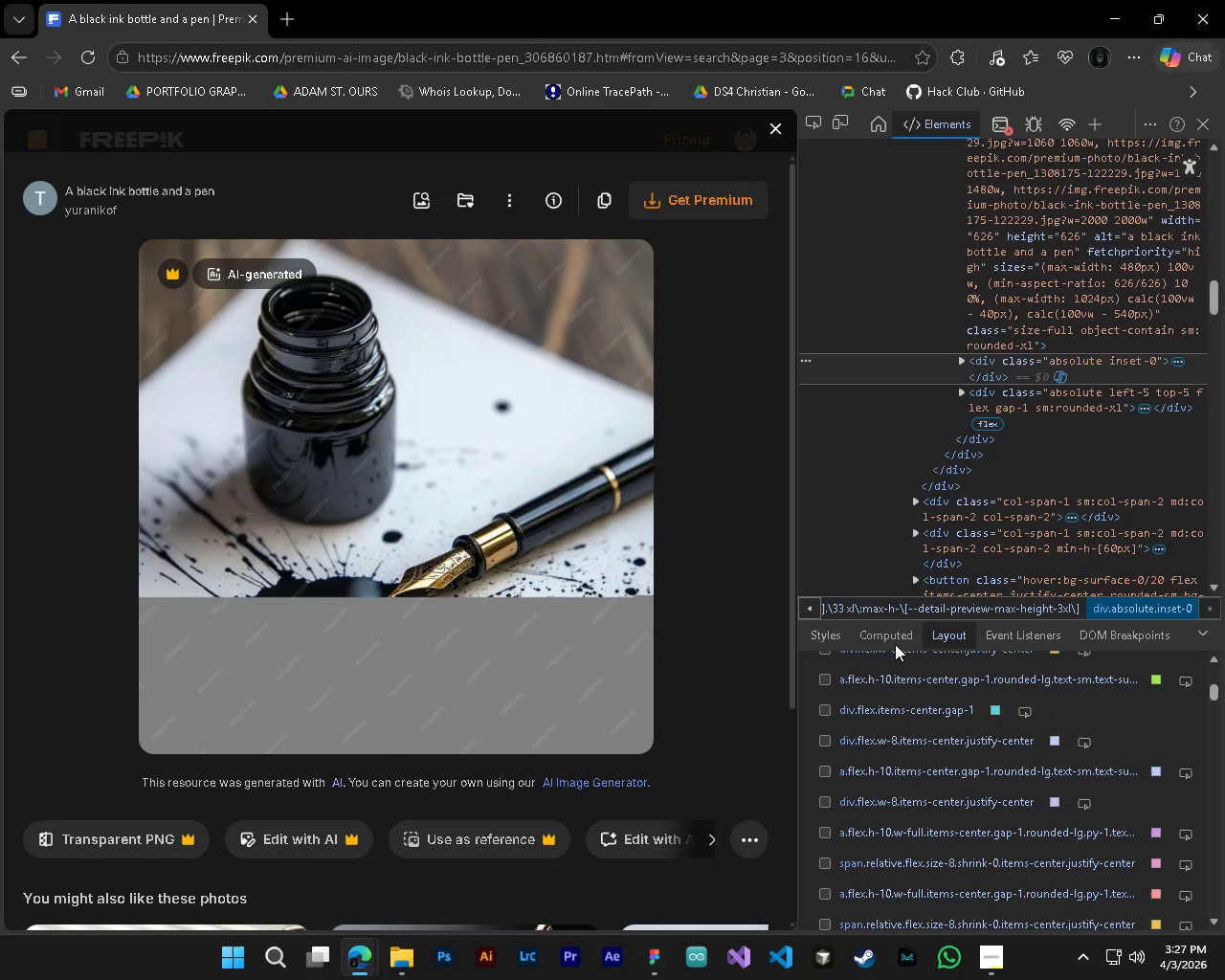 
left_click([888, 629])
 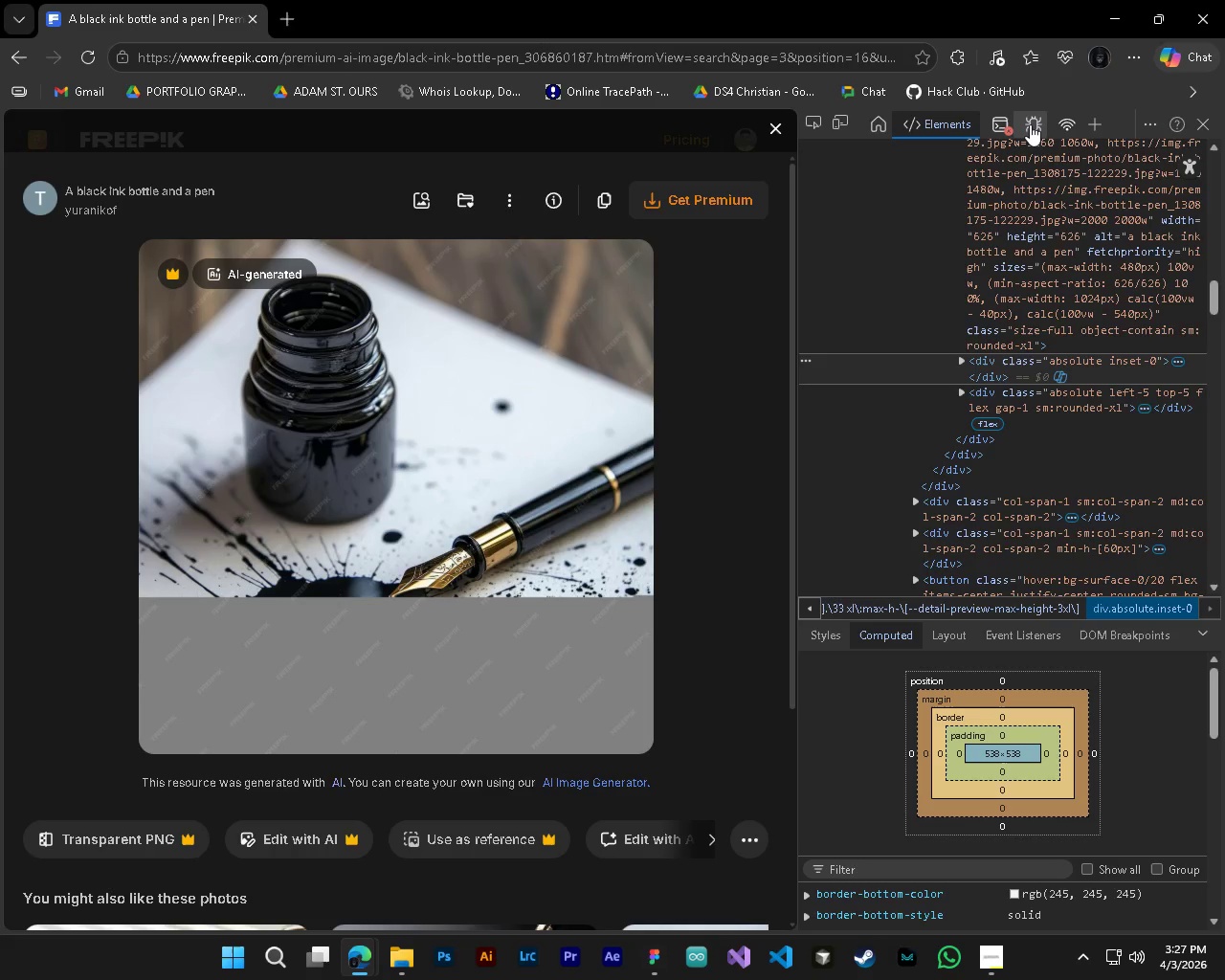 
wait(5.3)
 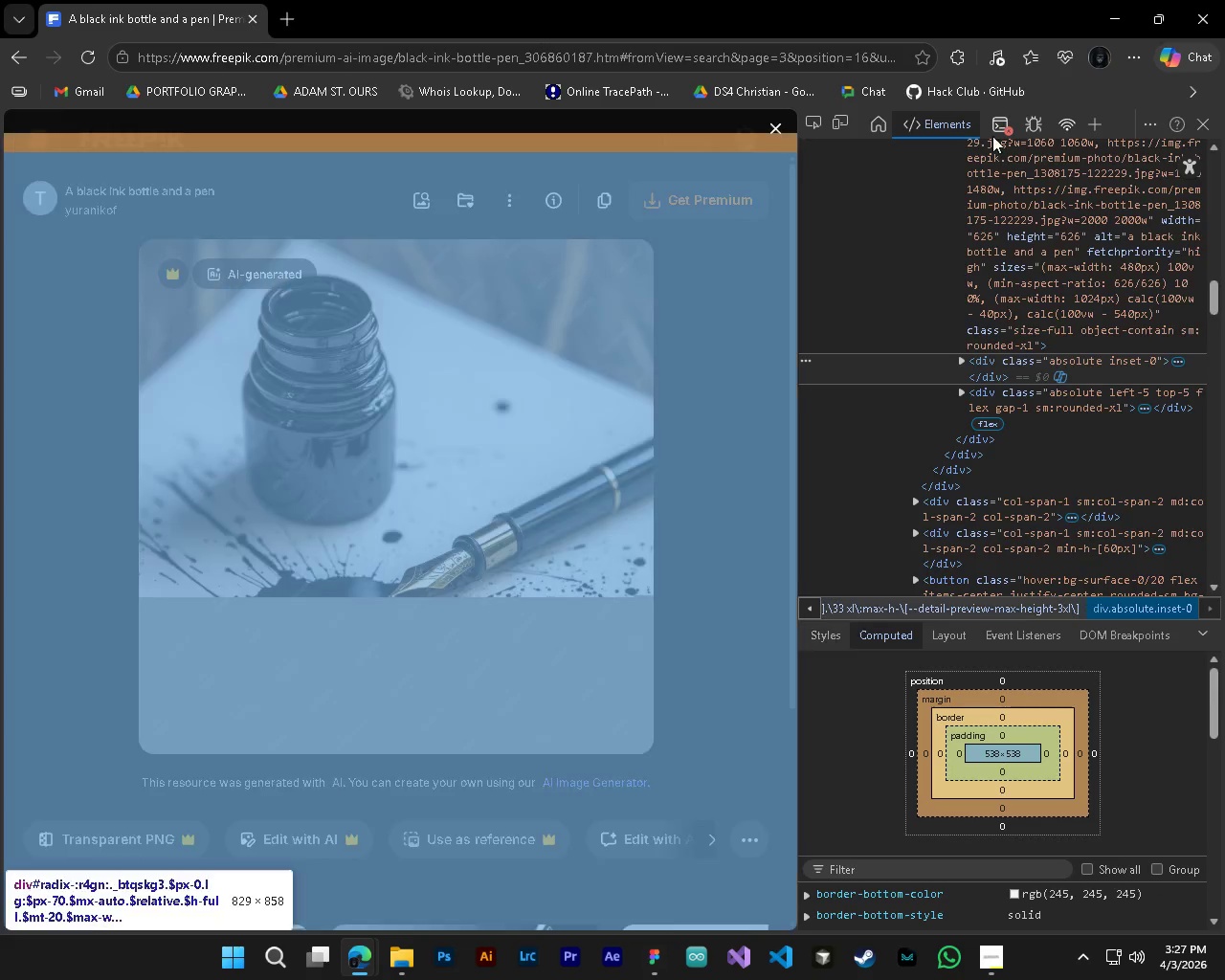 
left_click([1032, 123])
 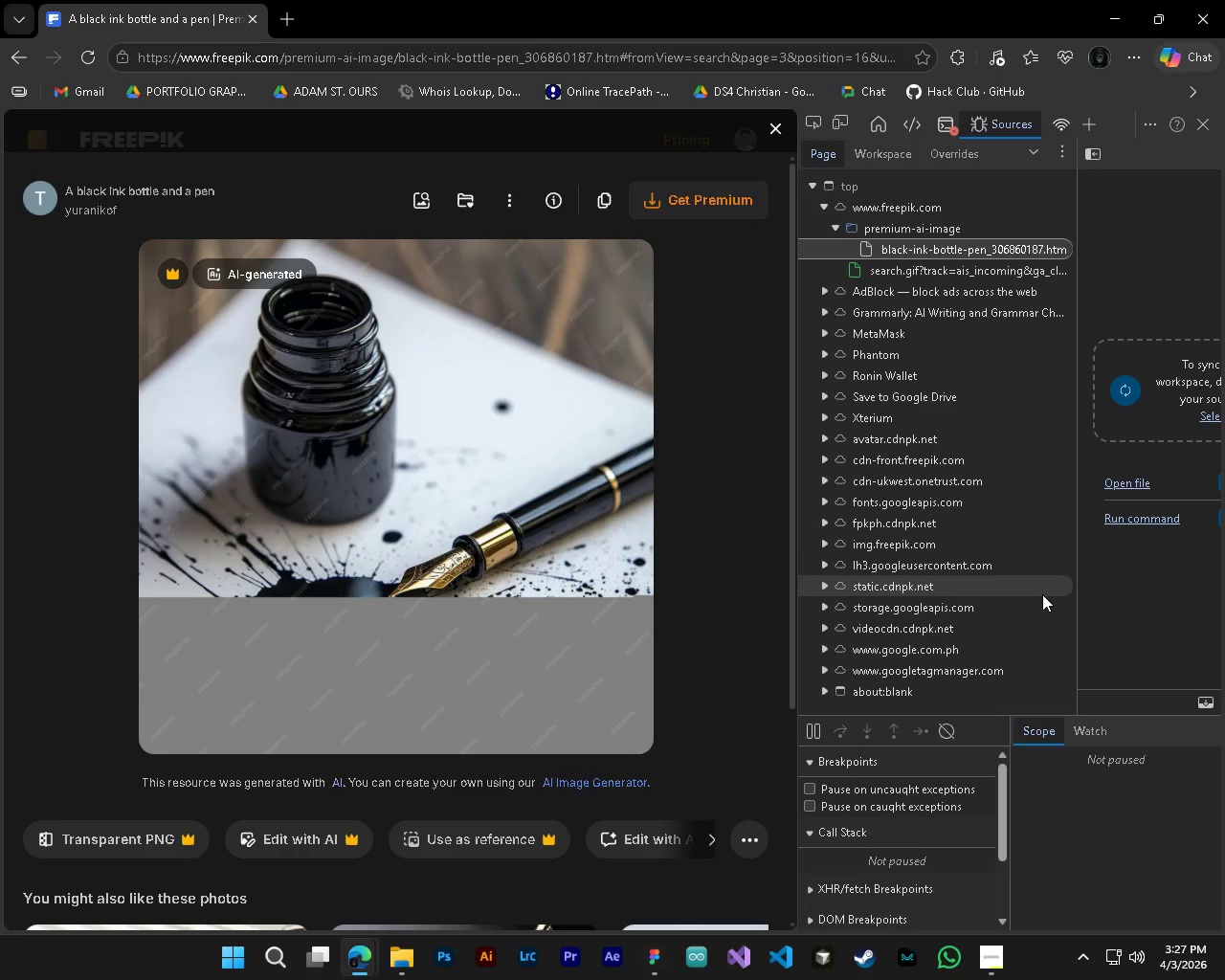 
scroll: coordinate [850, 479], scroll_direction: down, amount: 5.0
 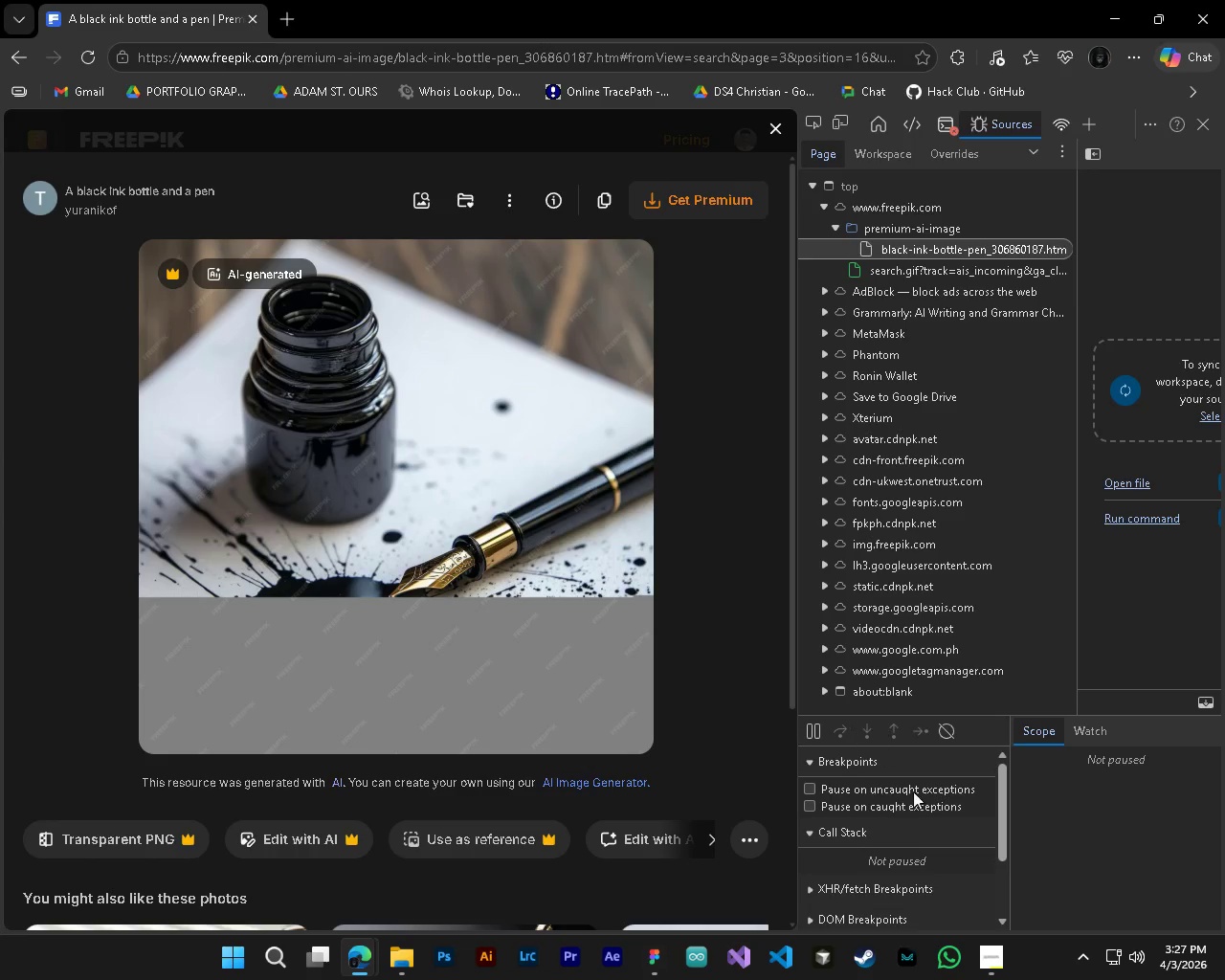 
left_click_drag(start_coordinate=[1002, 823], to_coordinate=[1003, 896])
 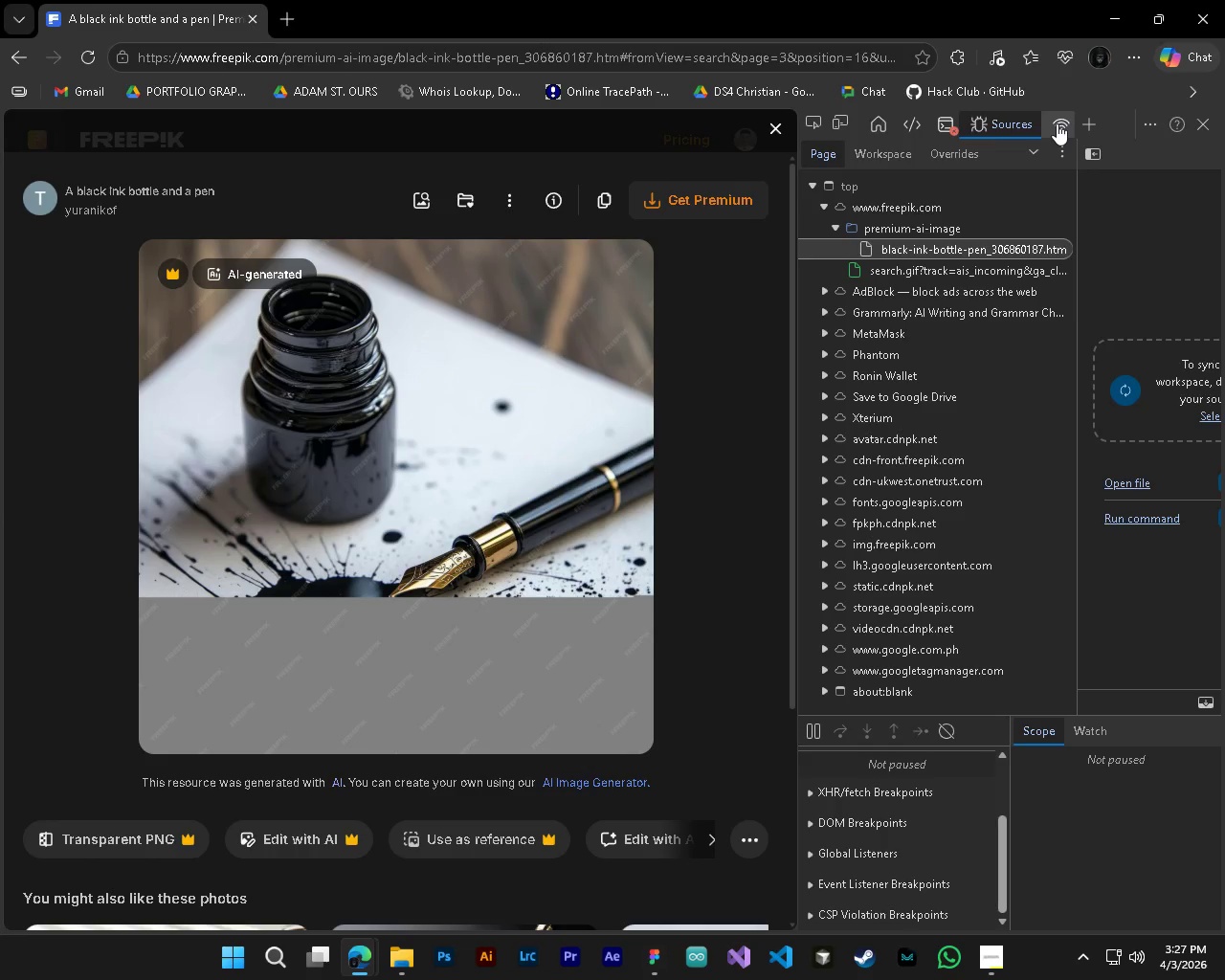 
wait(5.98)
 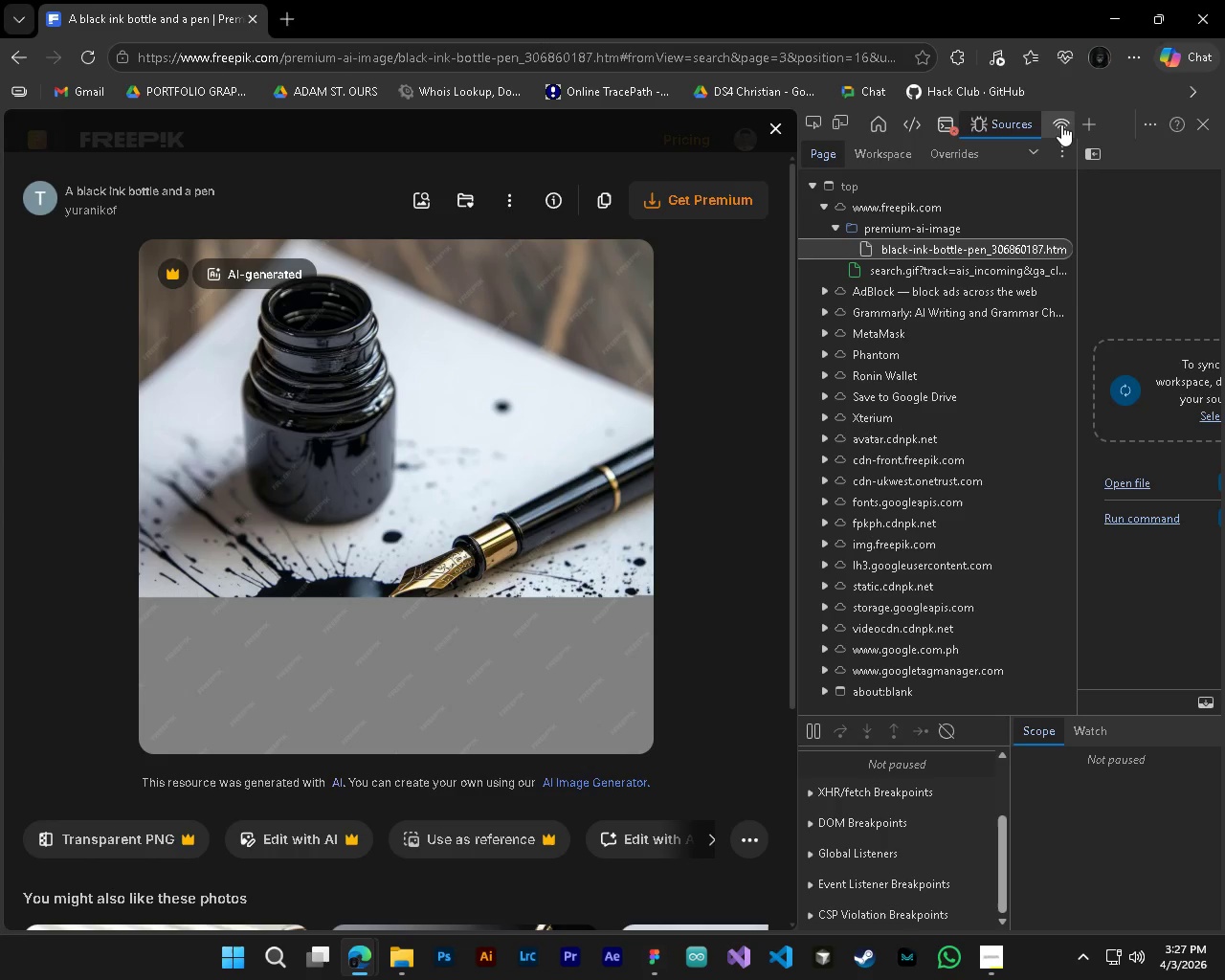 
left_click([1058, 155])
 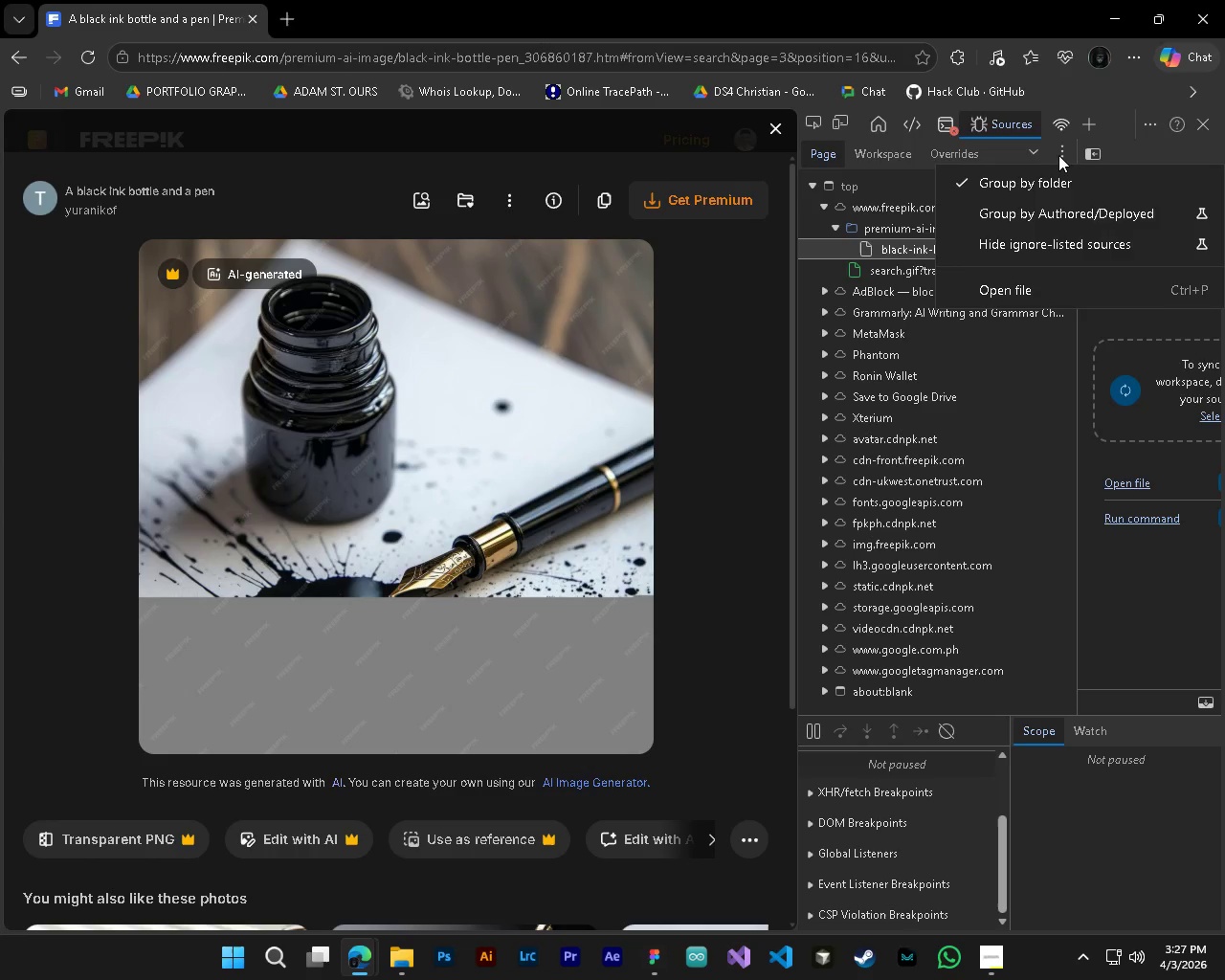 
left_click_drag(start_coordinate=[1058, 155], to_coordinate=[1051, 155])
 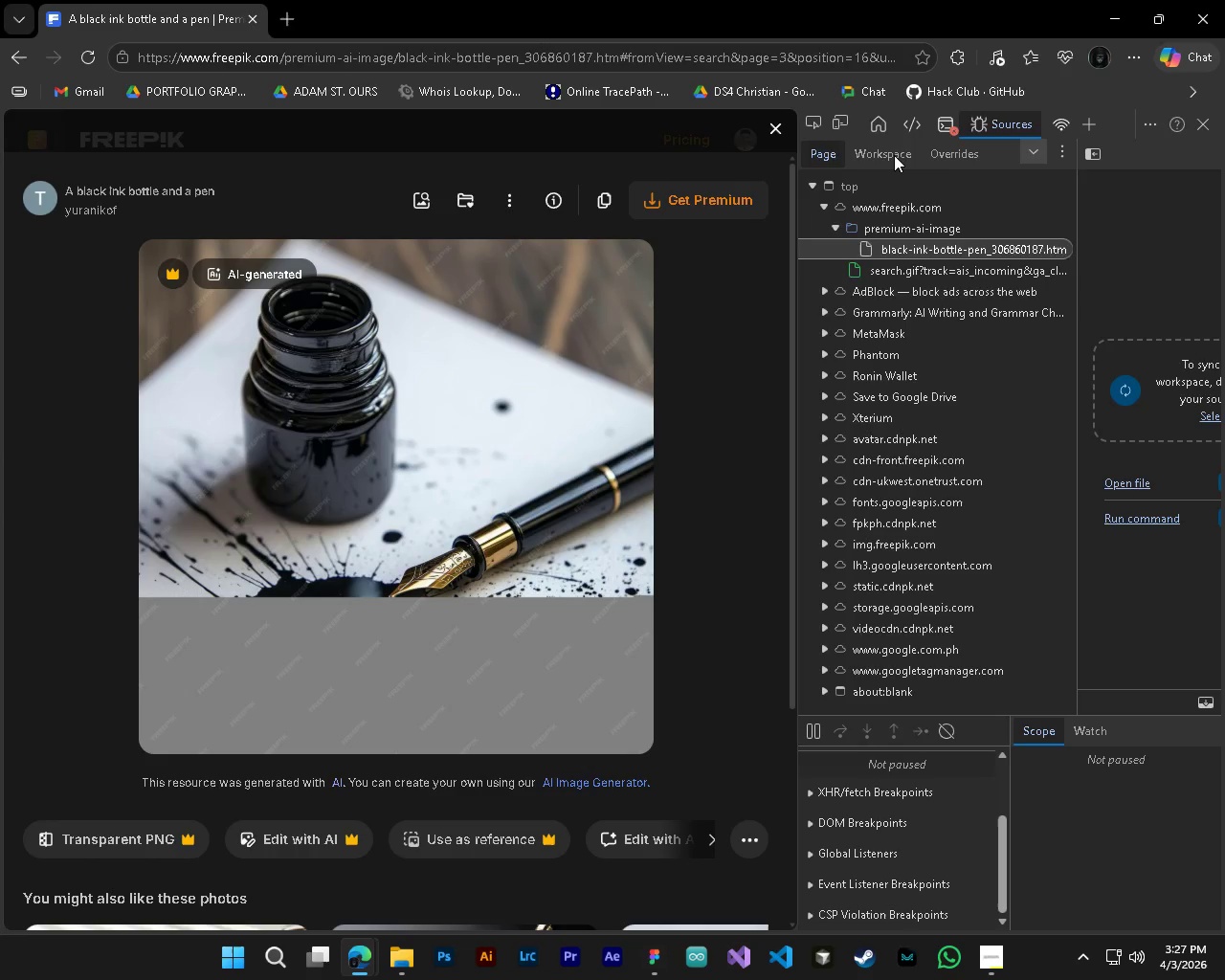 
left_click([894, 155])
 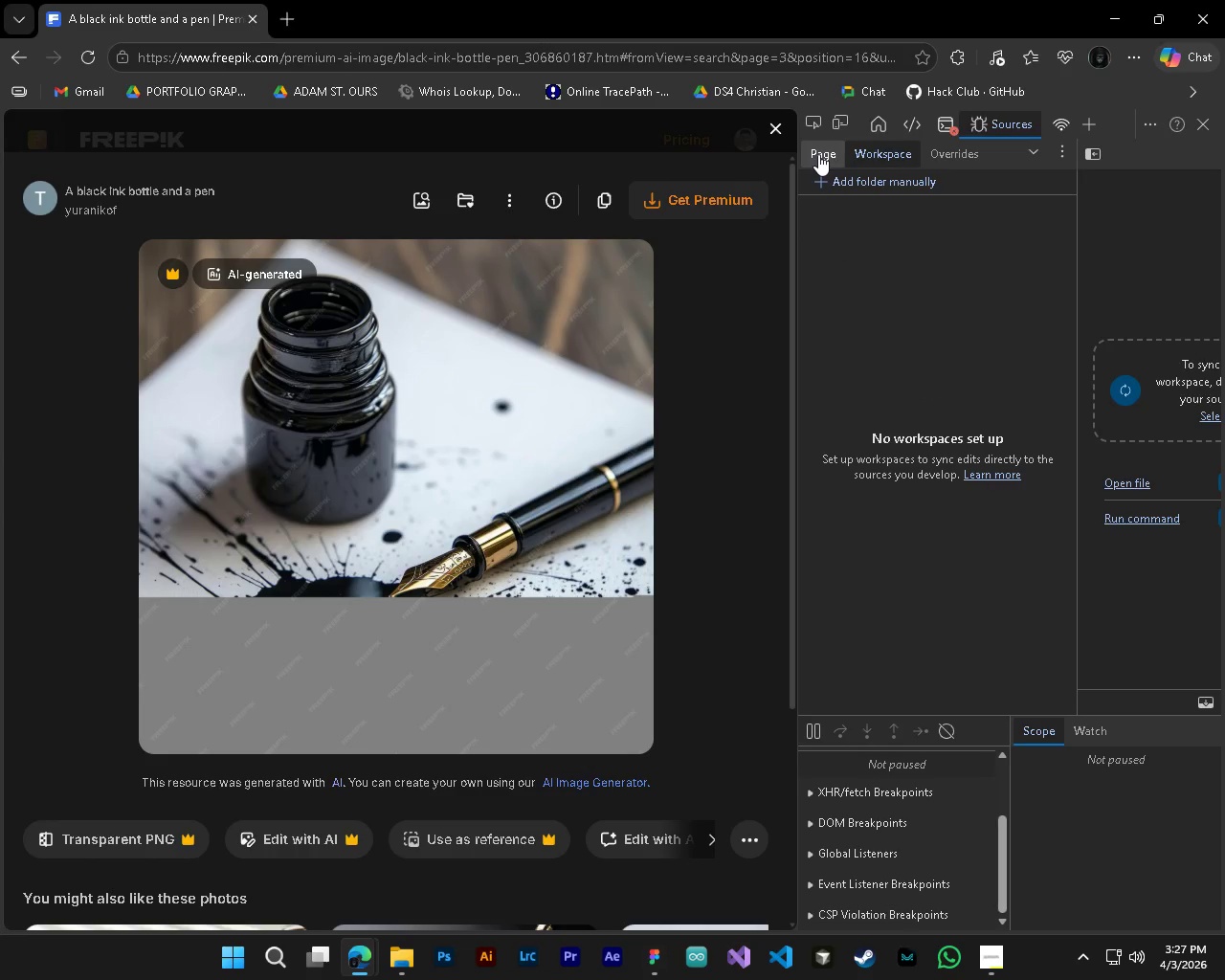 
left_click([818, 154])
 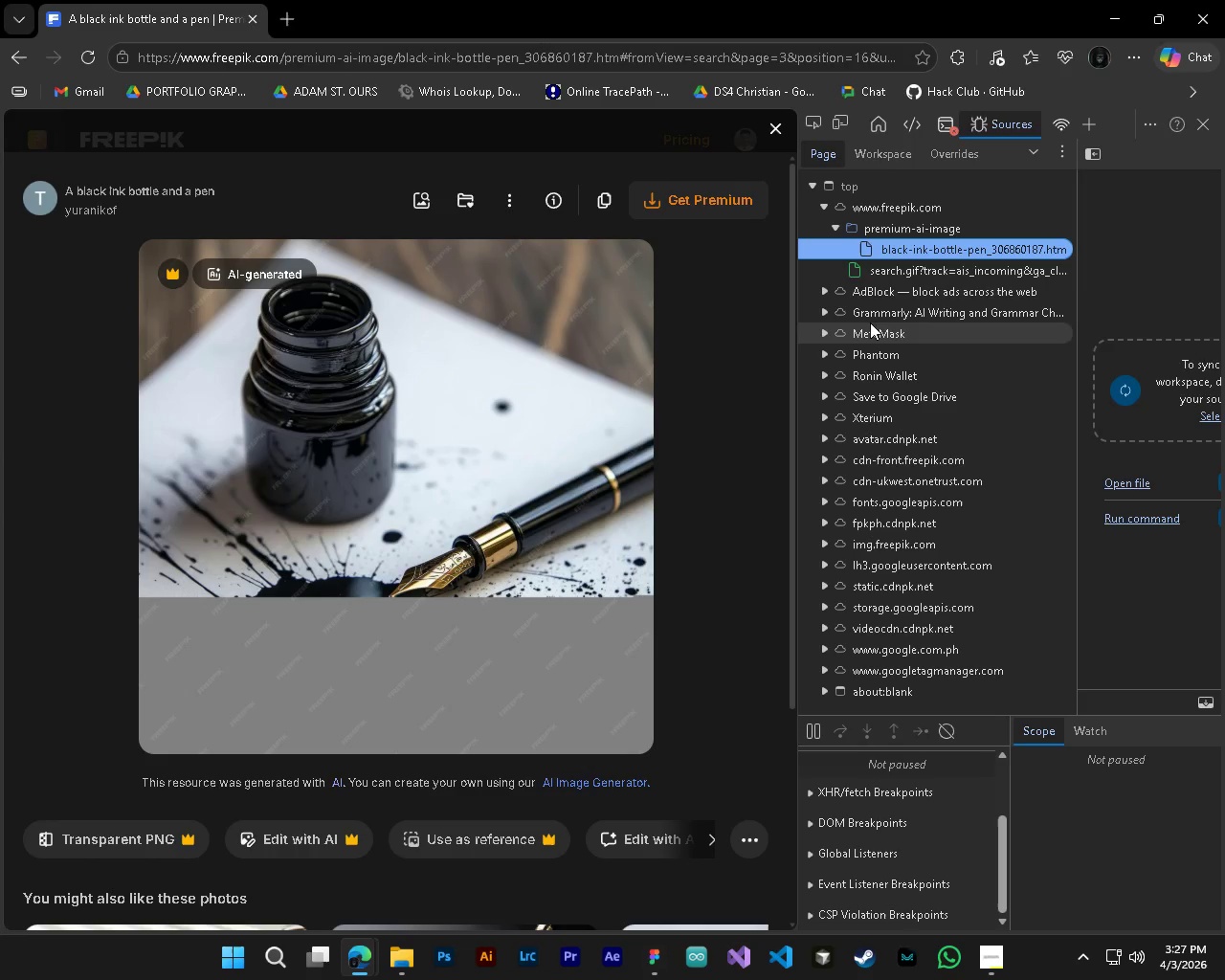 
mouse_move([922, 256])
 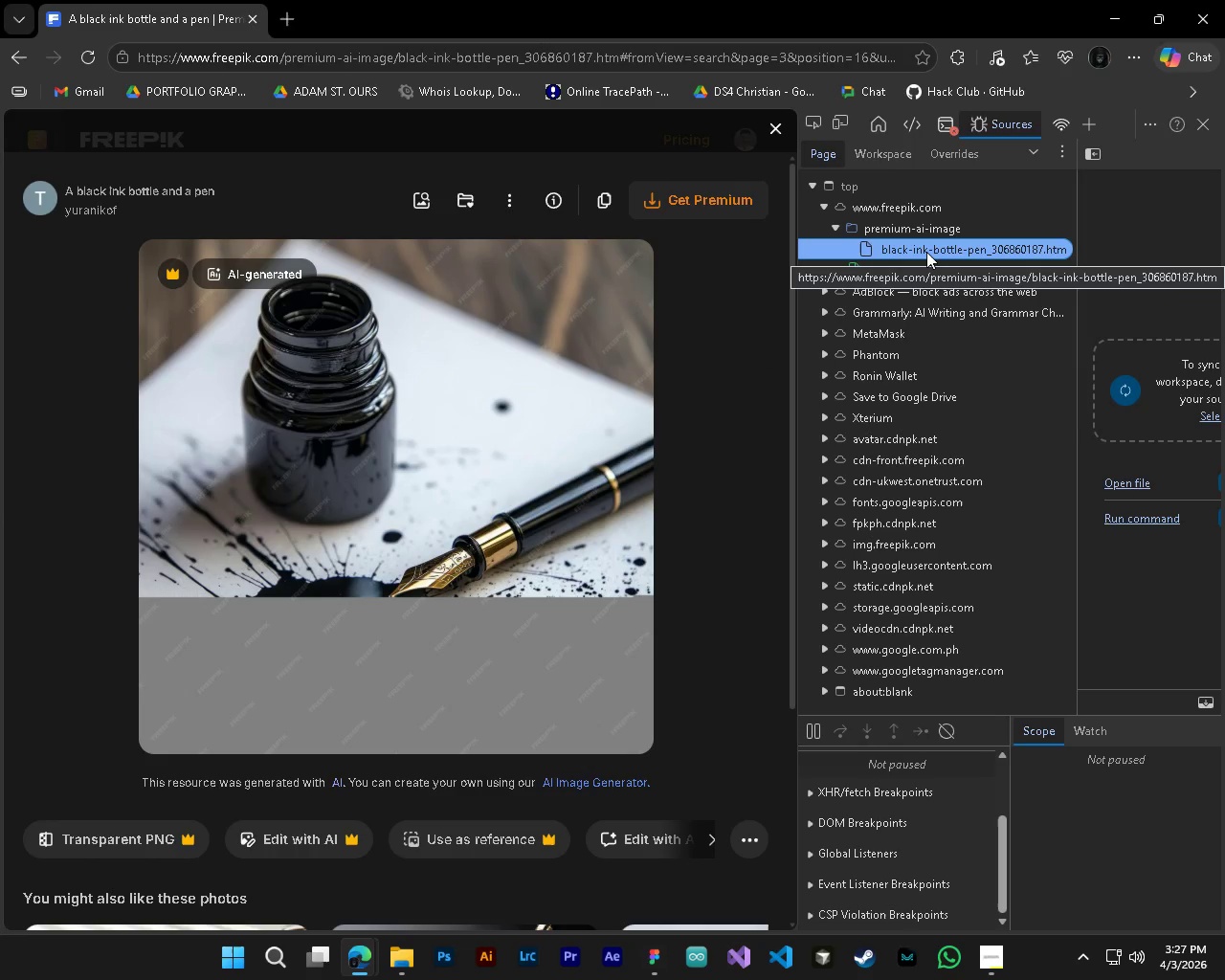 
wait(5.44)
 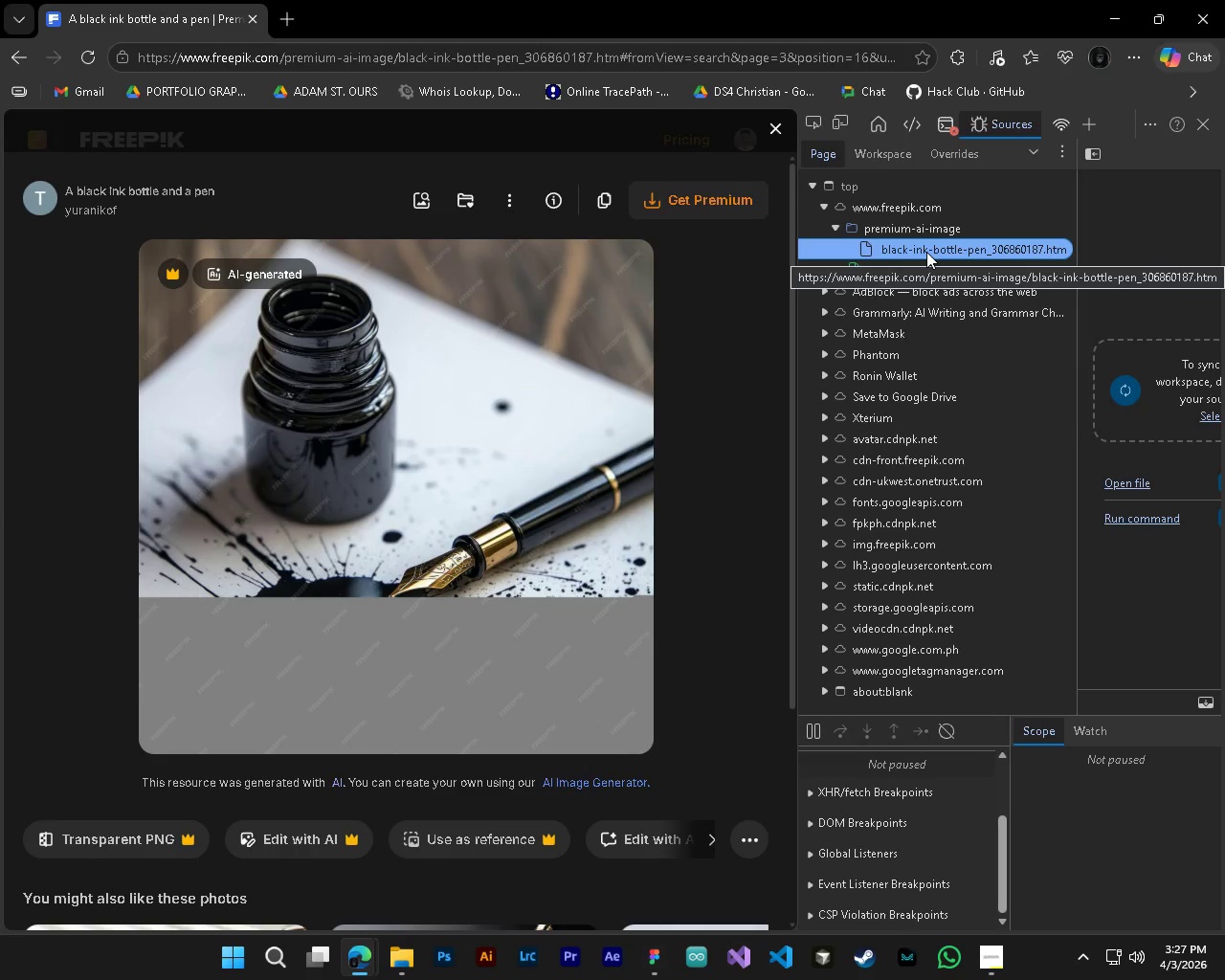 
left_click([926, 252])
 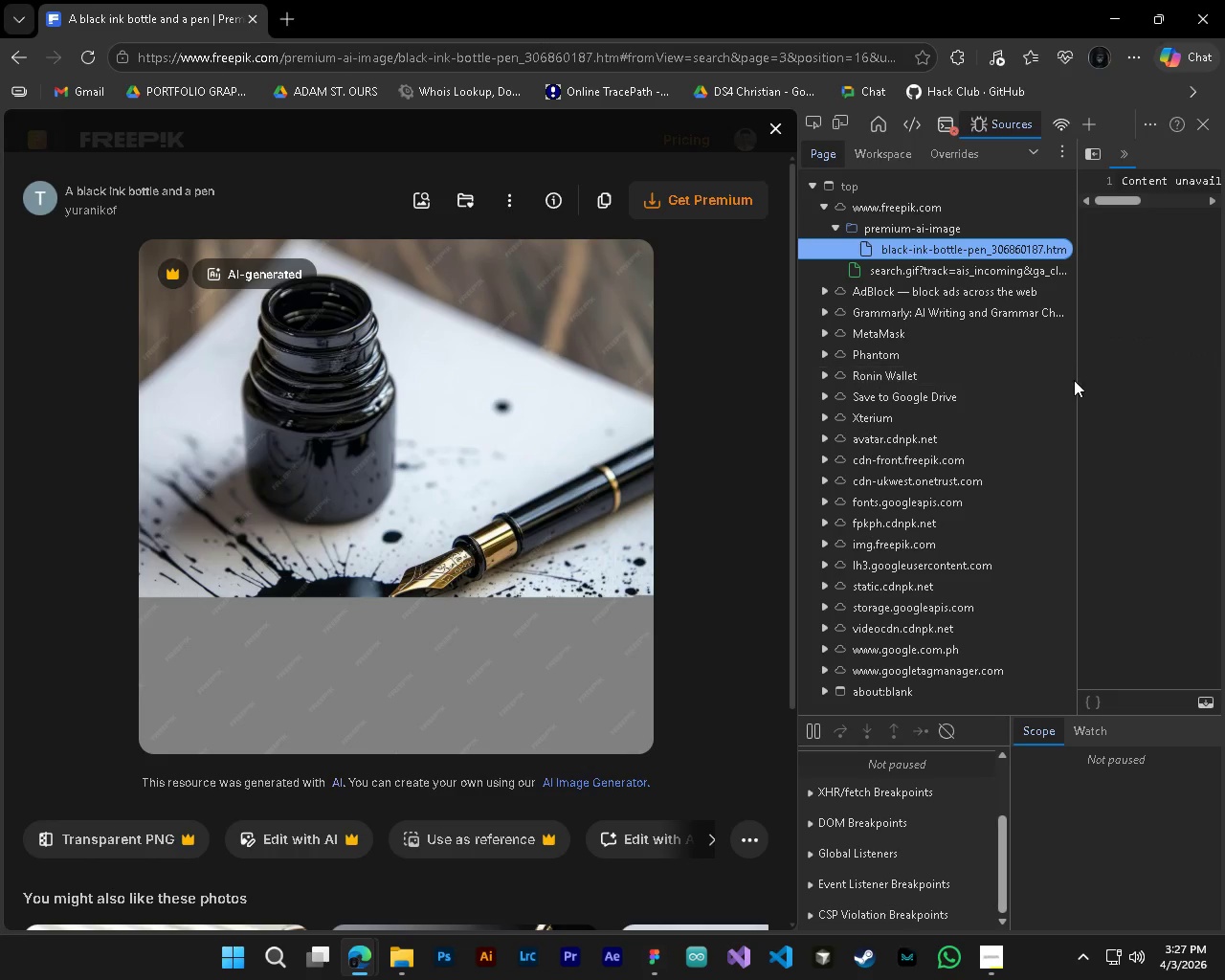 
left_click_drag(start_coordinate=[1079, 380], to_coordinate=[967, 391])
 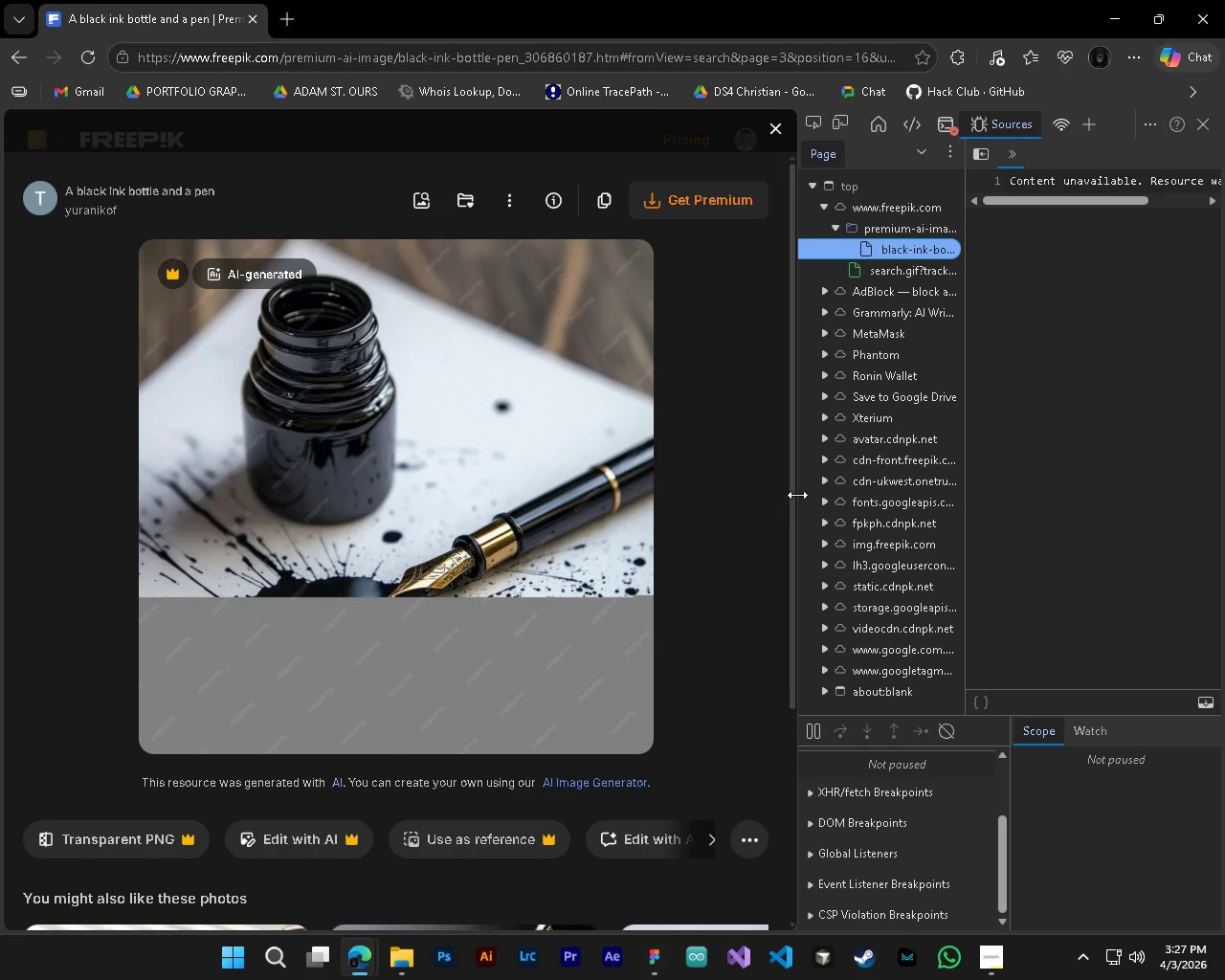 
left_click_drag(start_coordinate=[797, 495], to_coordinate=[614, 484])
 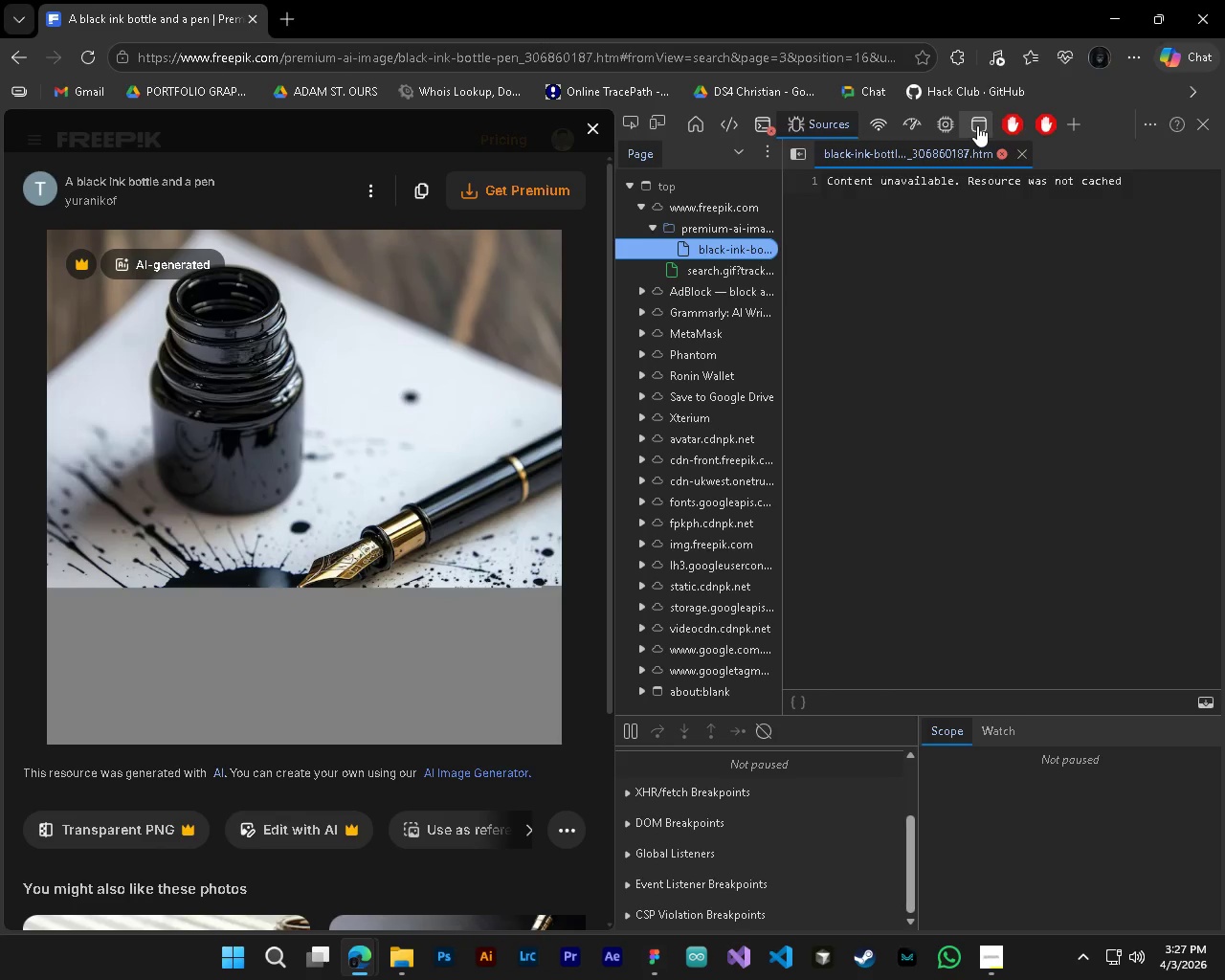 
wait(7.19)
 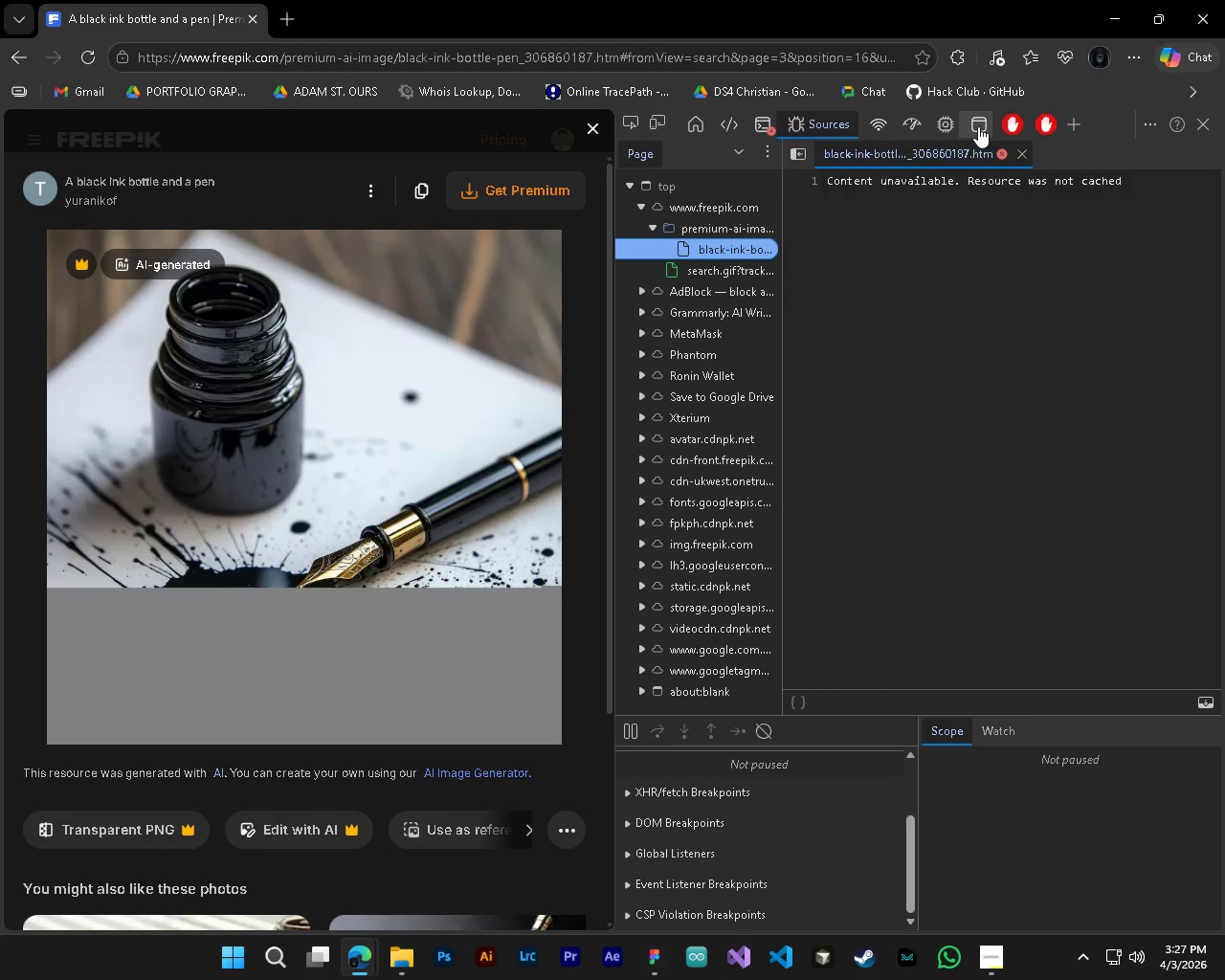 
left_click_drag(start_coordinate=[783, 501], to_coordinate=[952, 501])
 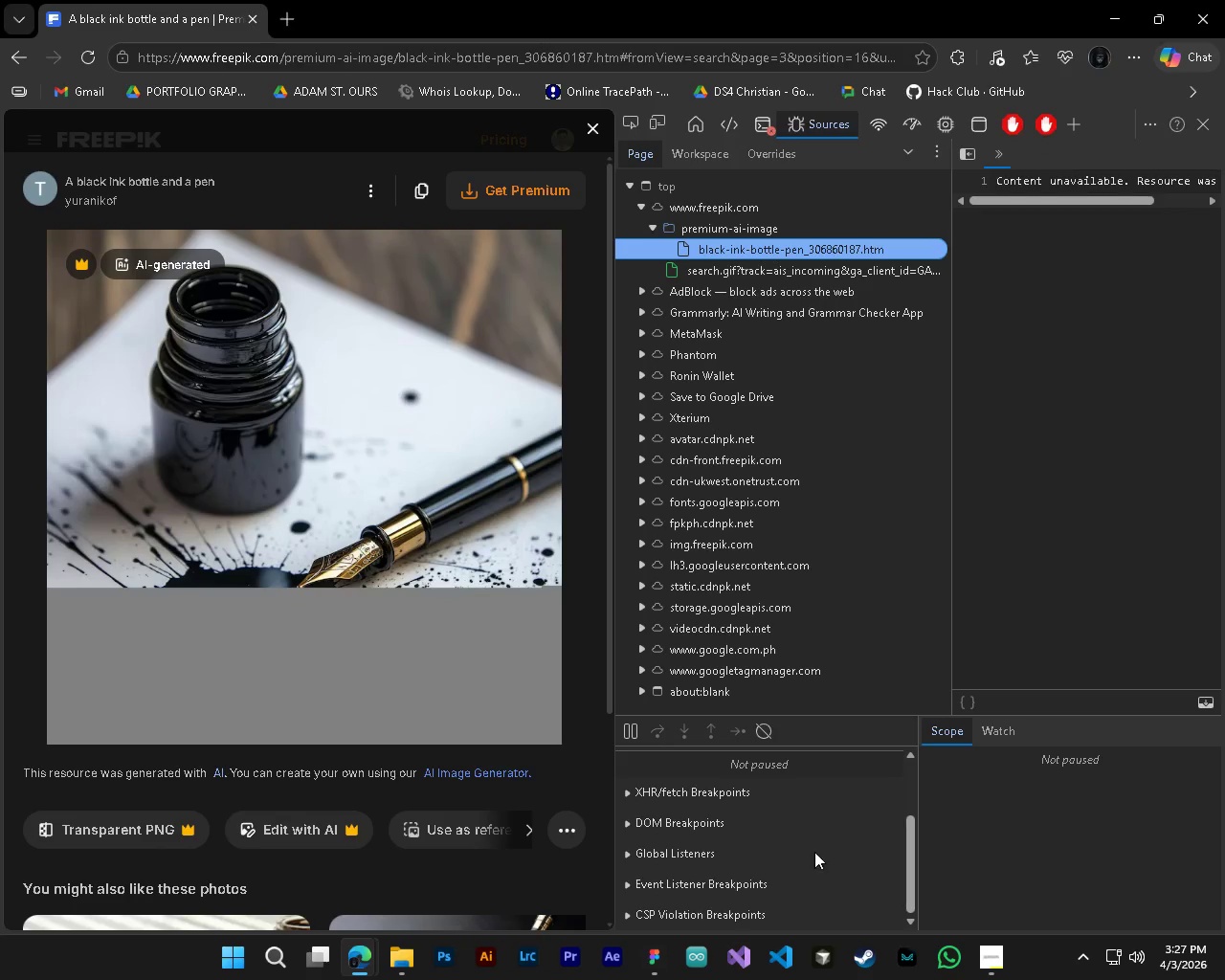 
scroll: coordinate [760, 481], scroll_direction: down, amount: 10.0
 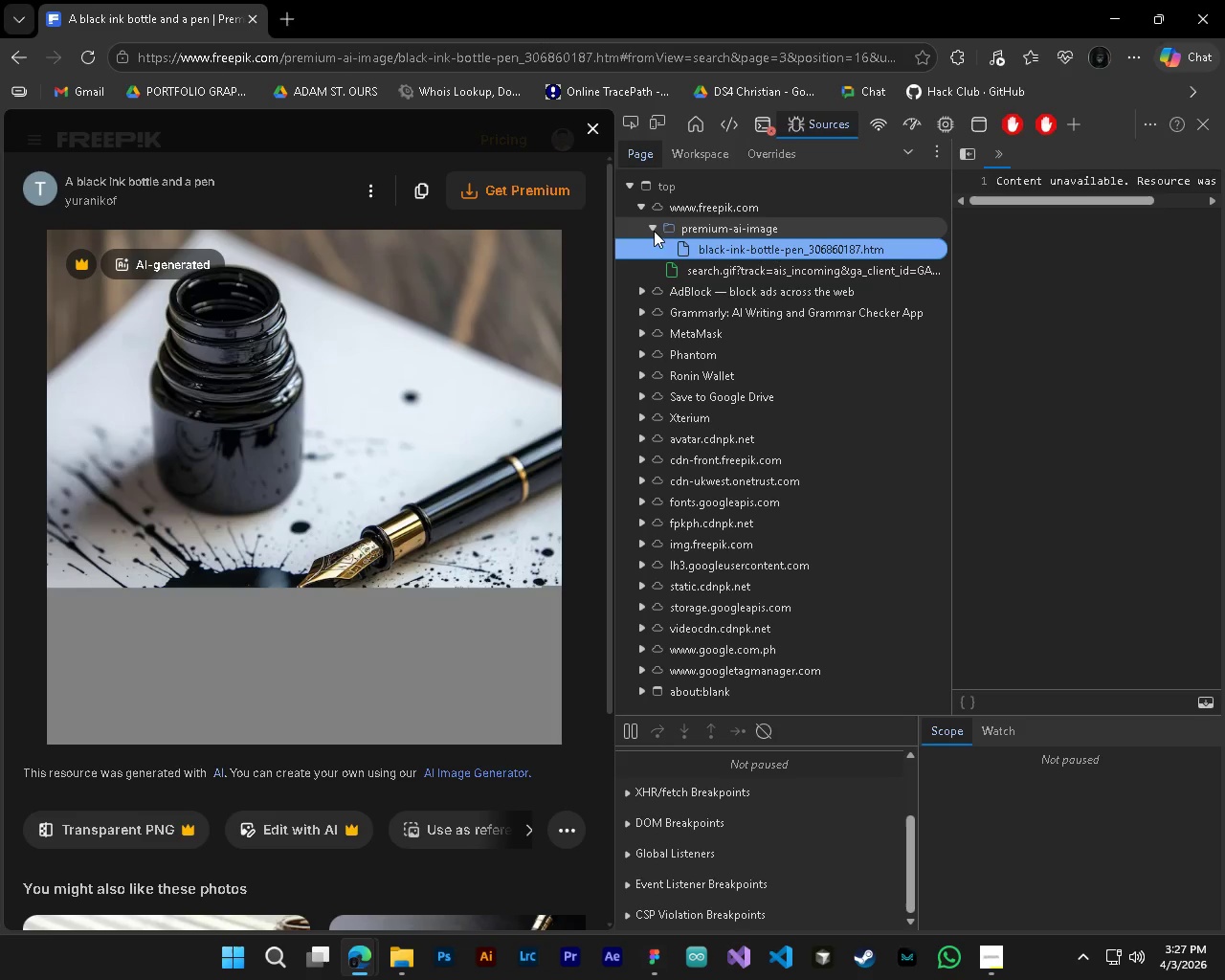 
double_click([713, 245])
 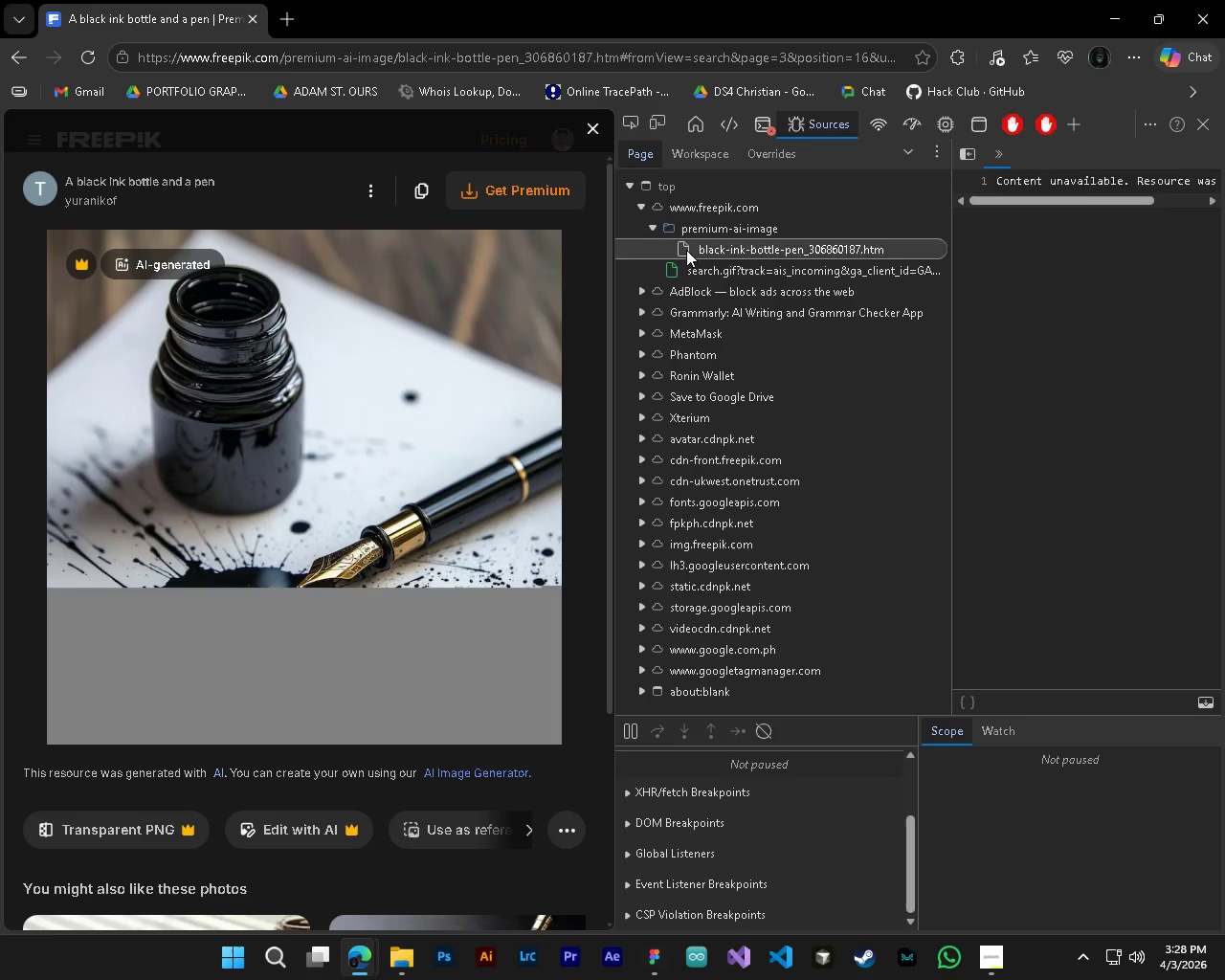 
double_click([686, 250])
 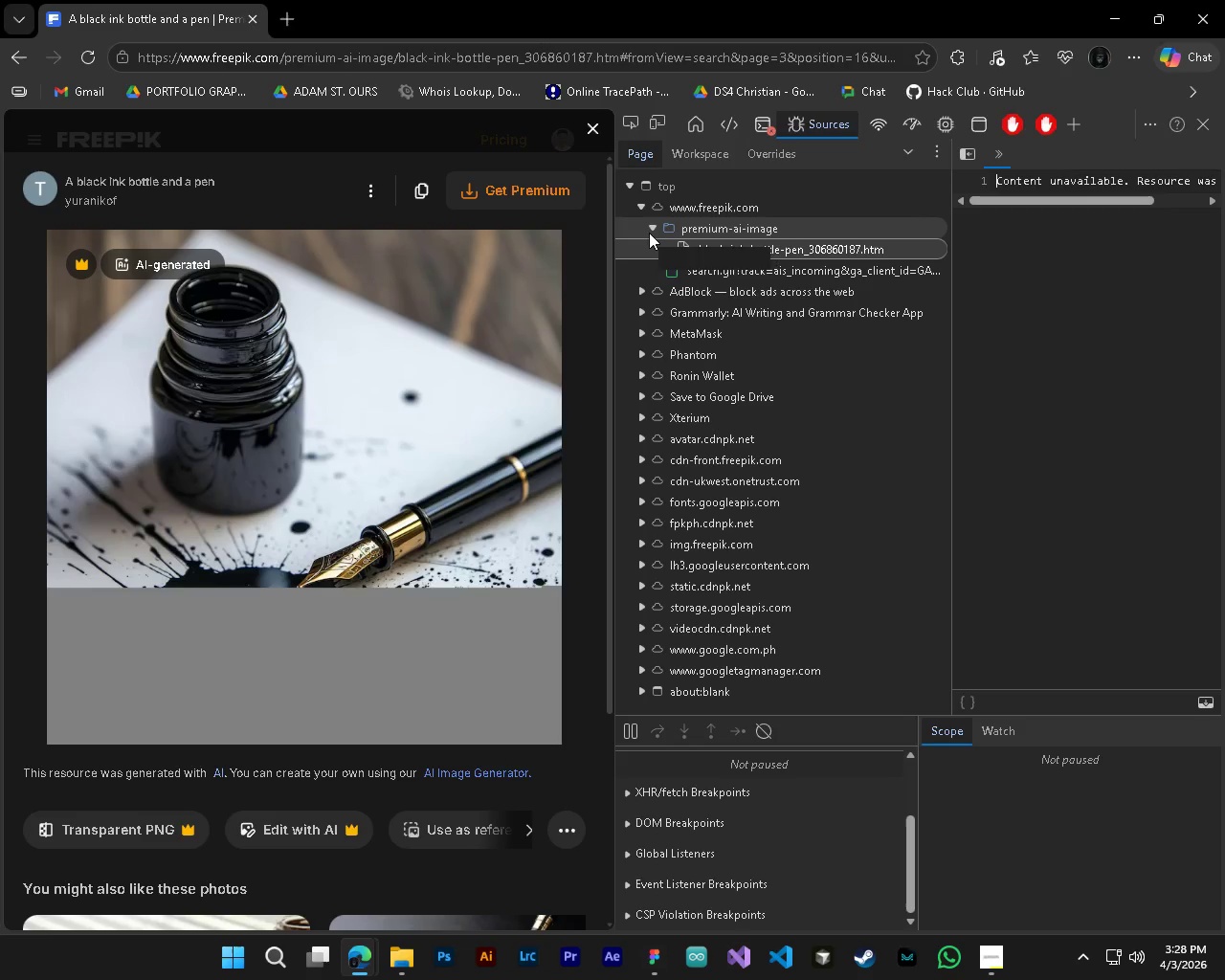 
left_click([649, 233])
 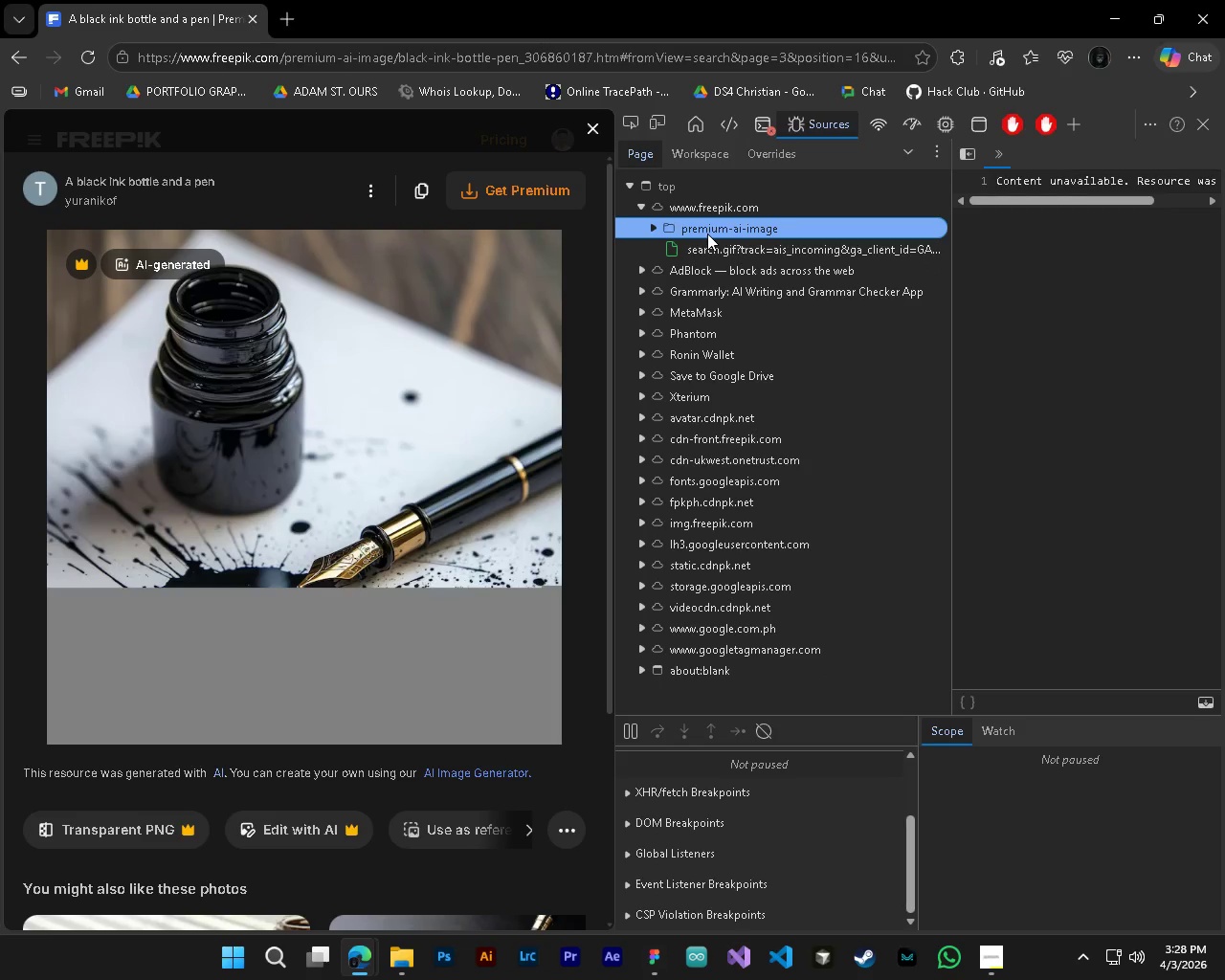 
double_click([707, 234])
 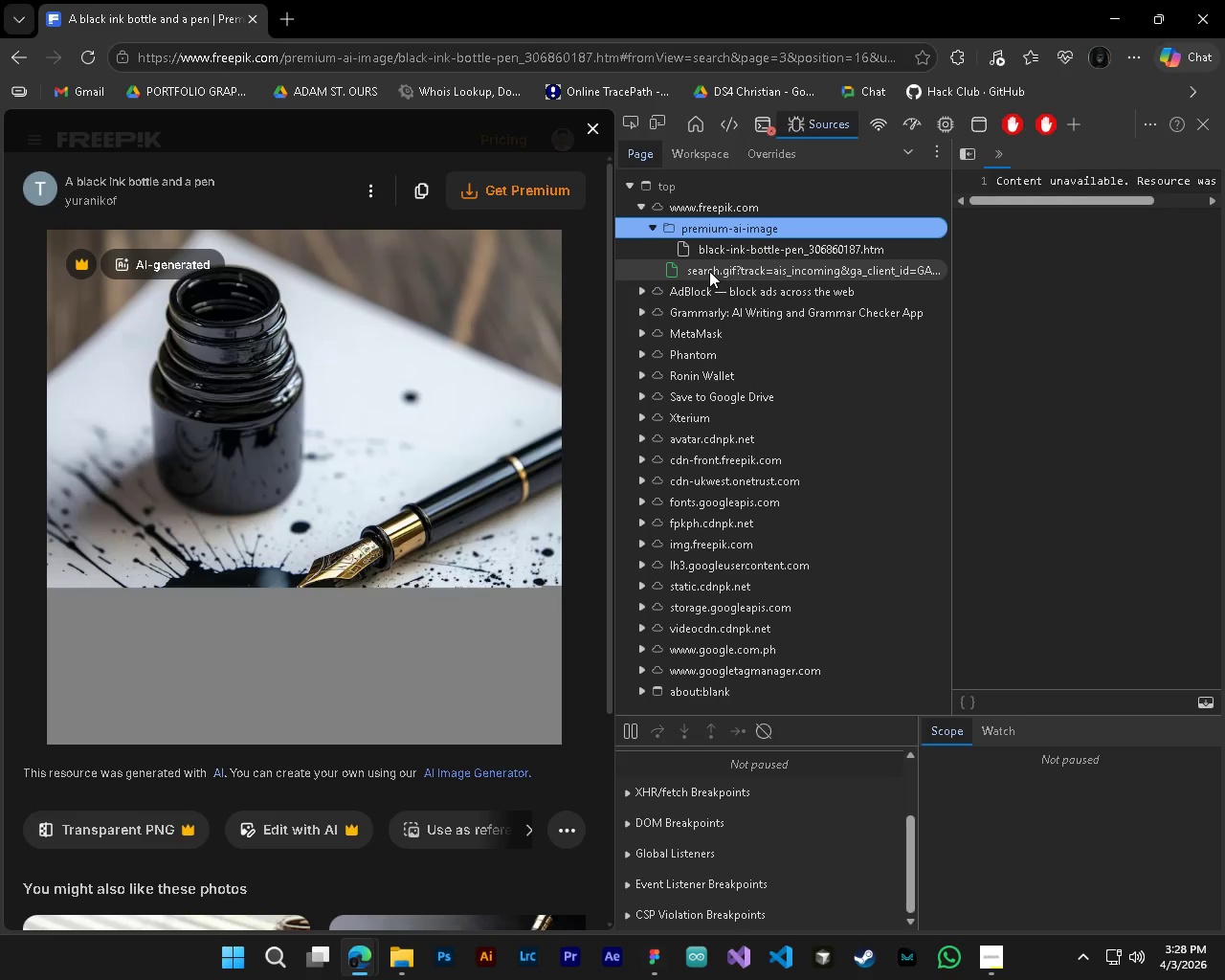 
left_click([709, 271])
 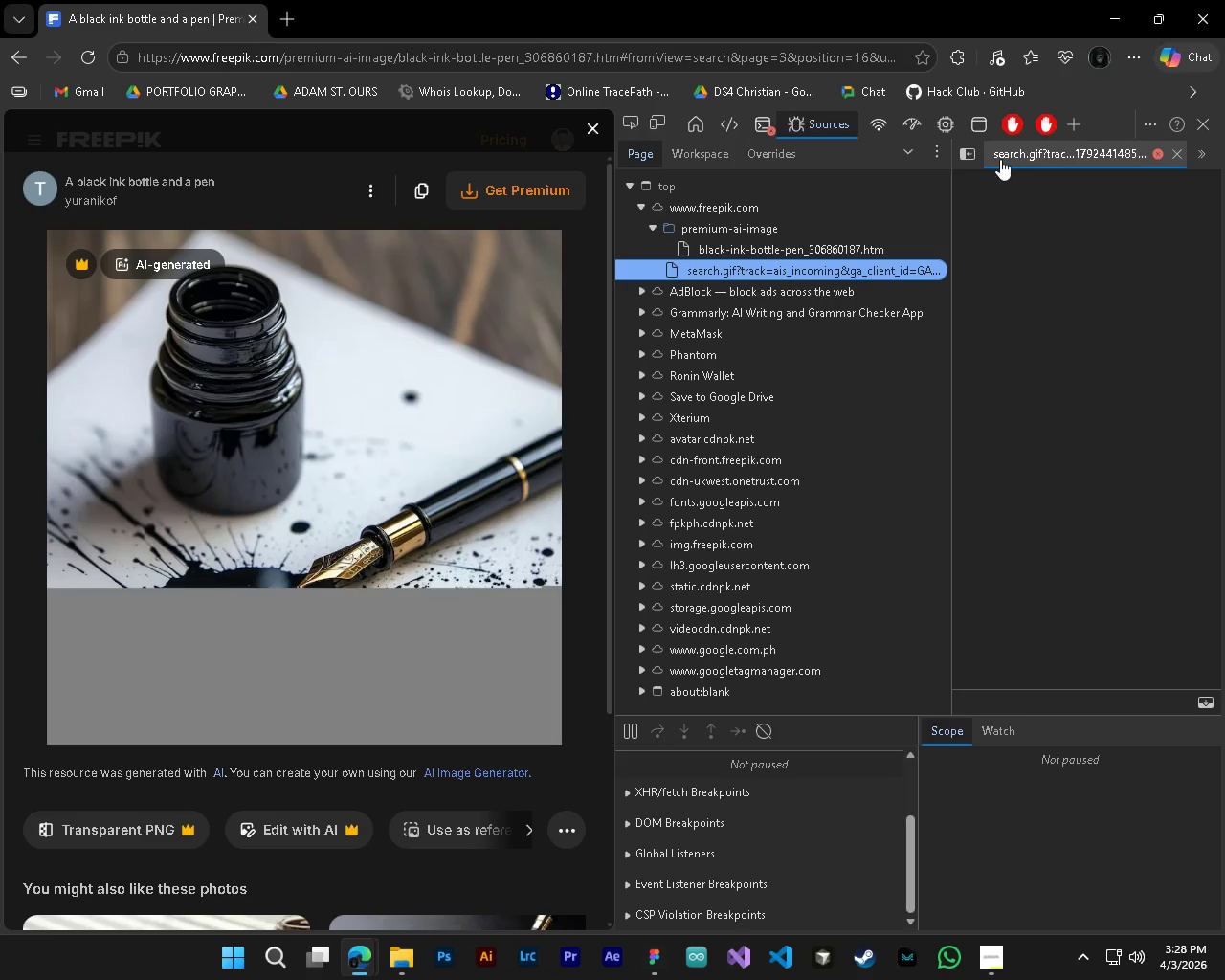 
left_click([1023, 157])
 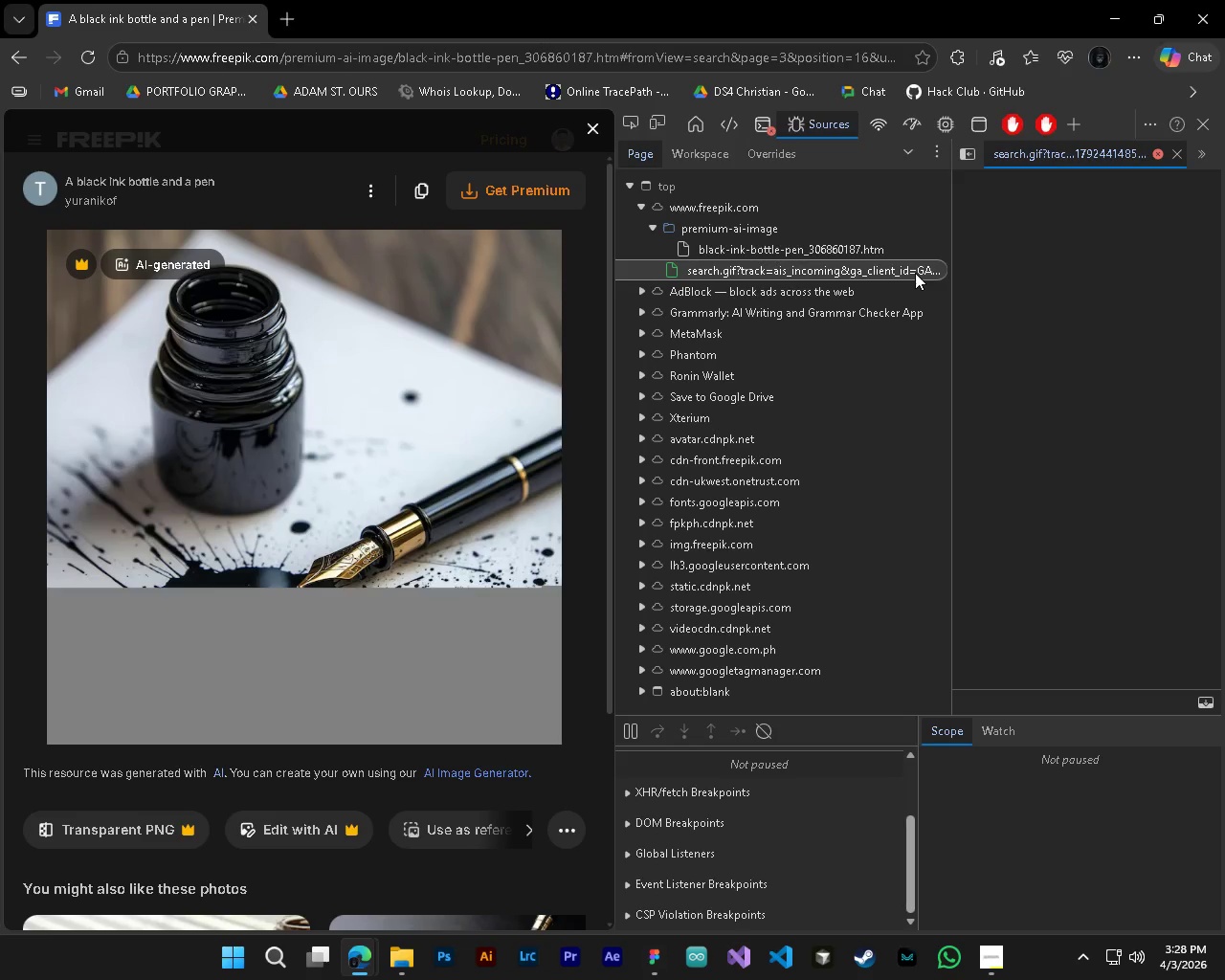 
double_click([915, 273])
 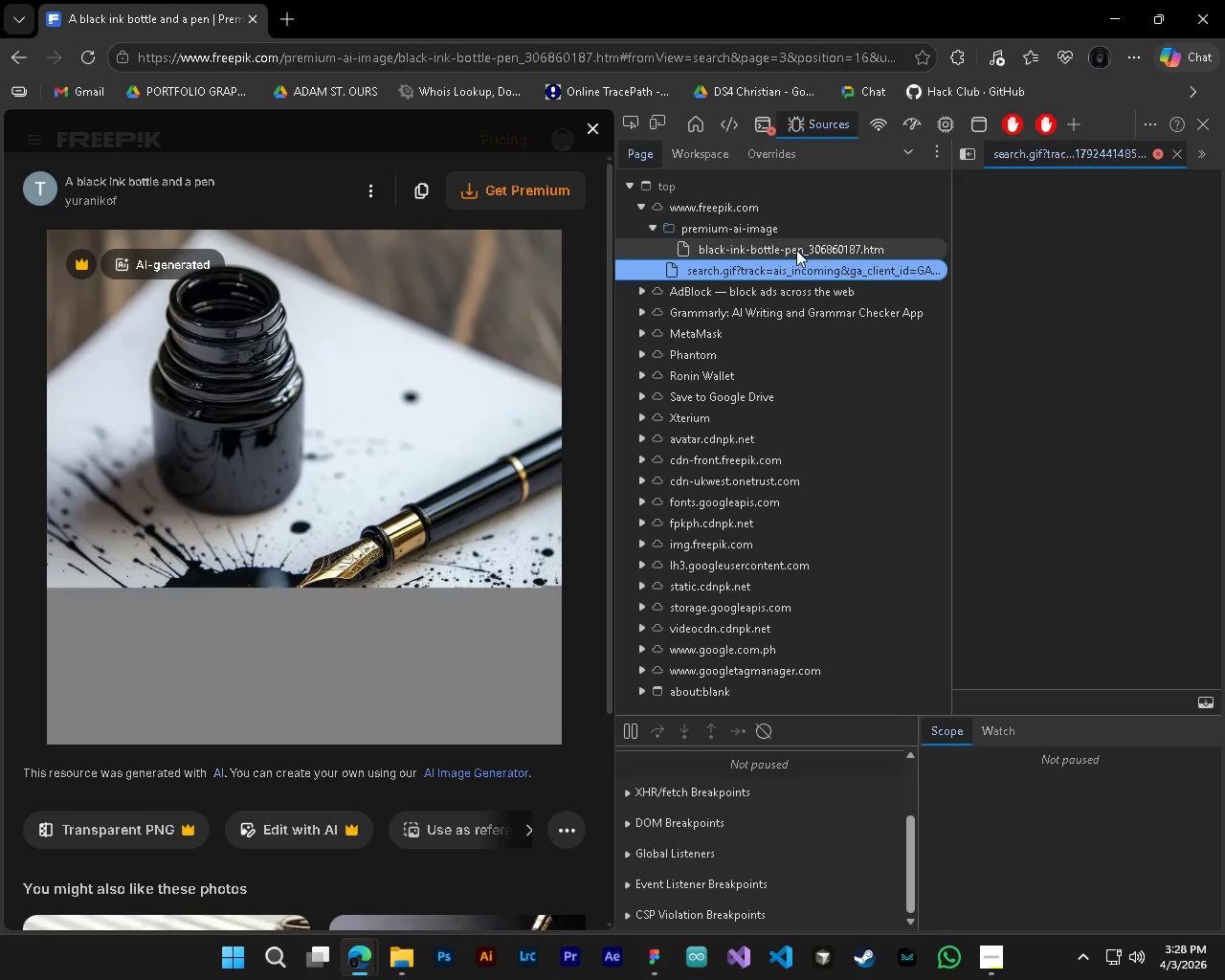 
left_click([796, 250])
 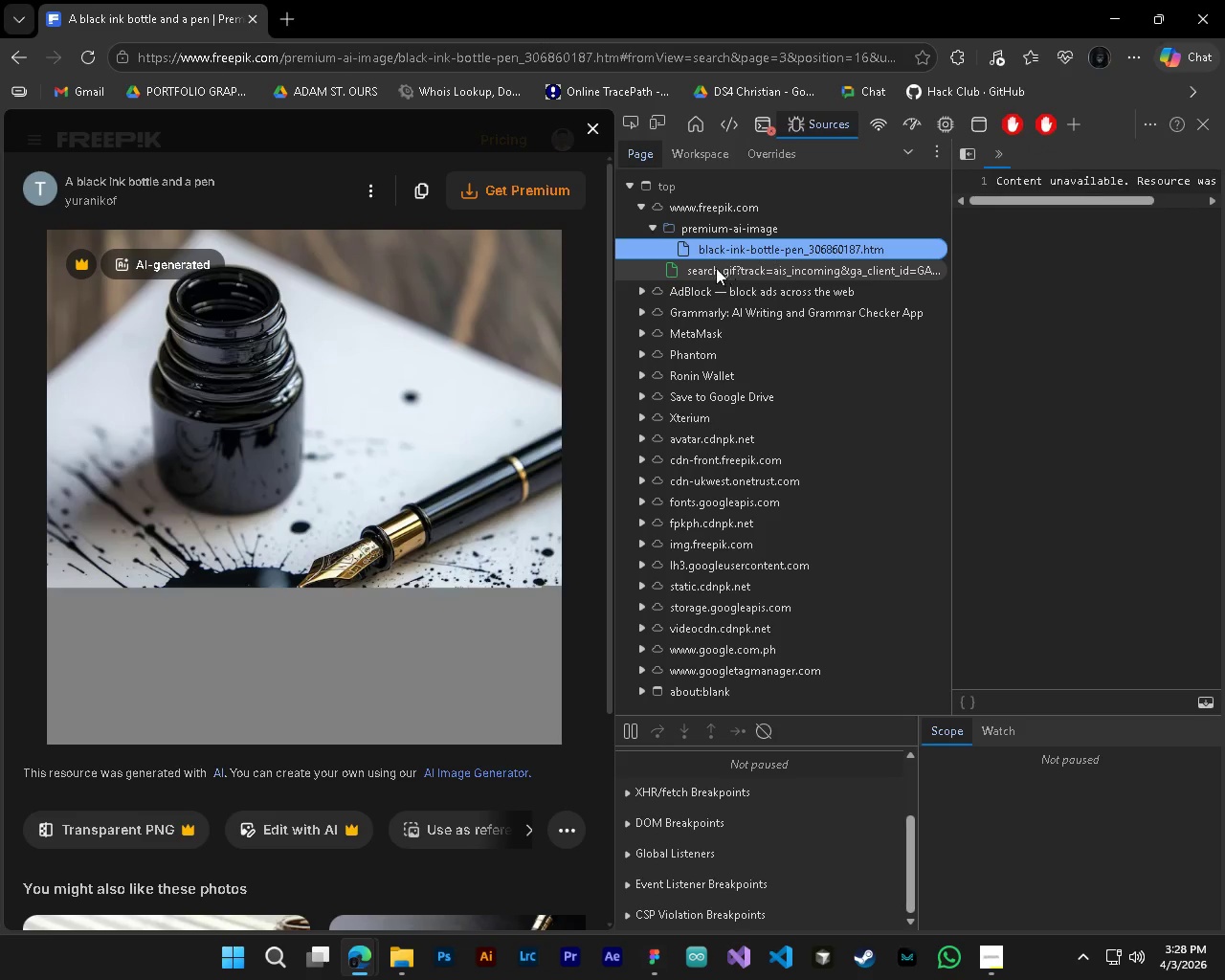 
left_click([297, 440])
 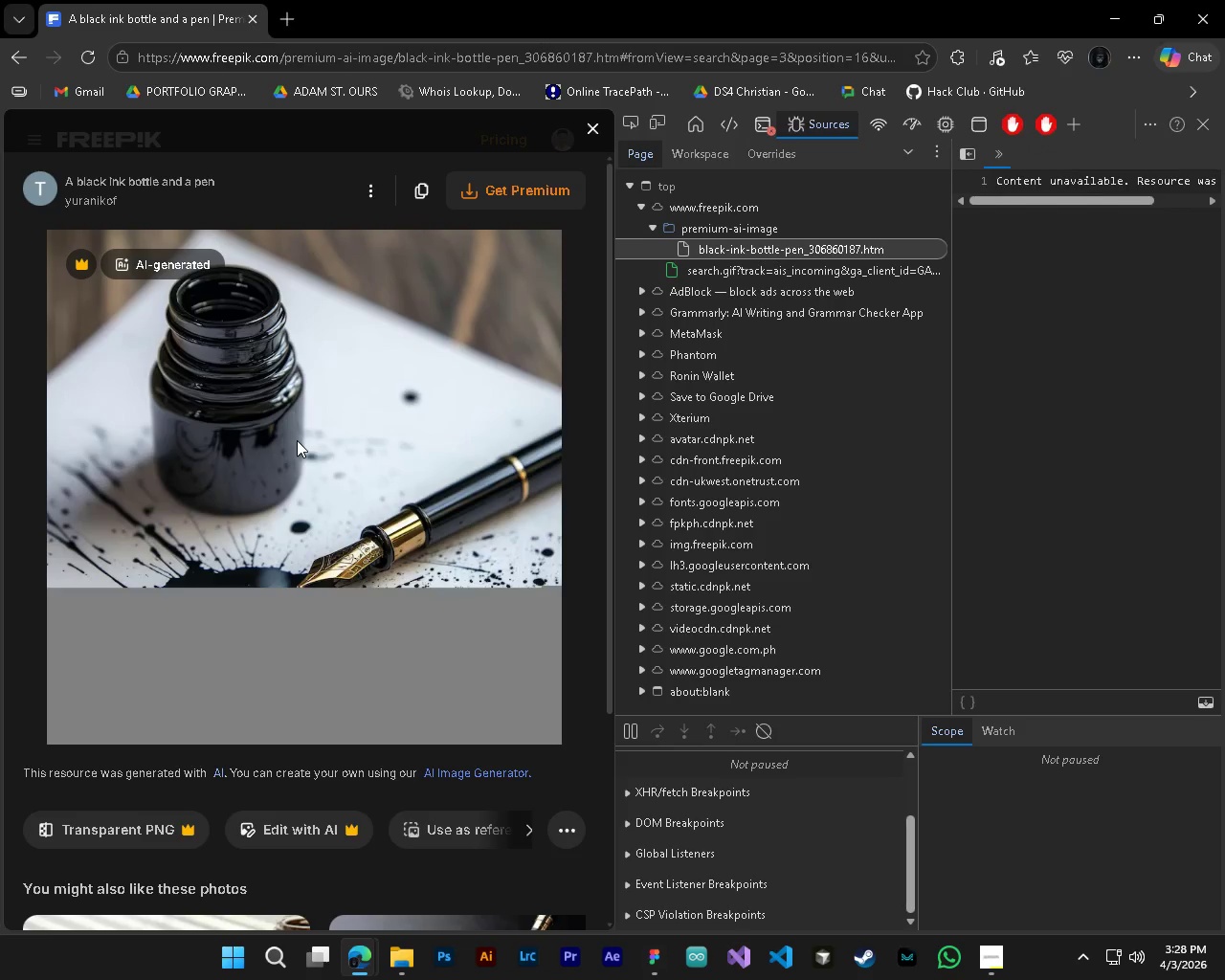 
right_click([297, 440])
 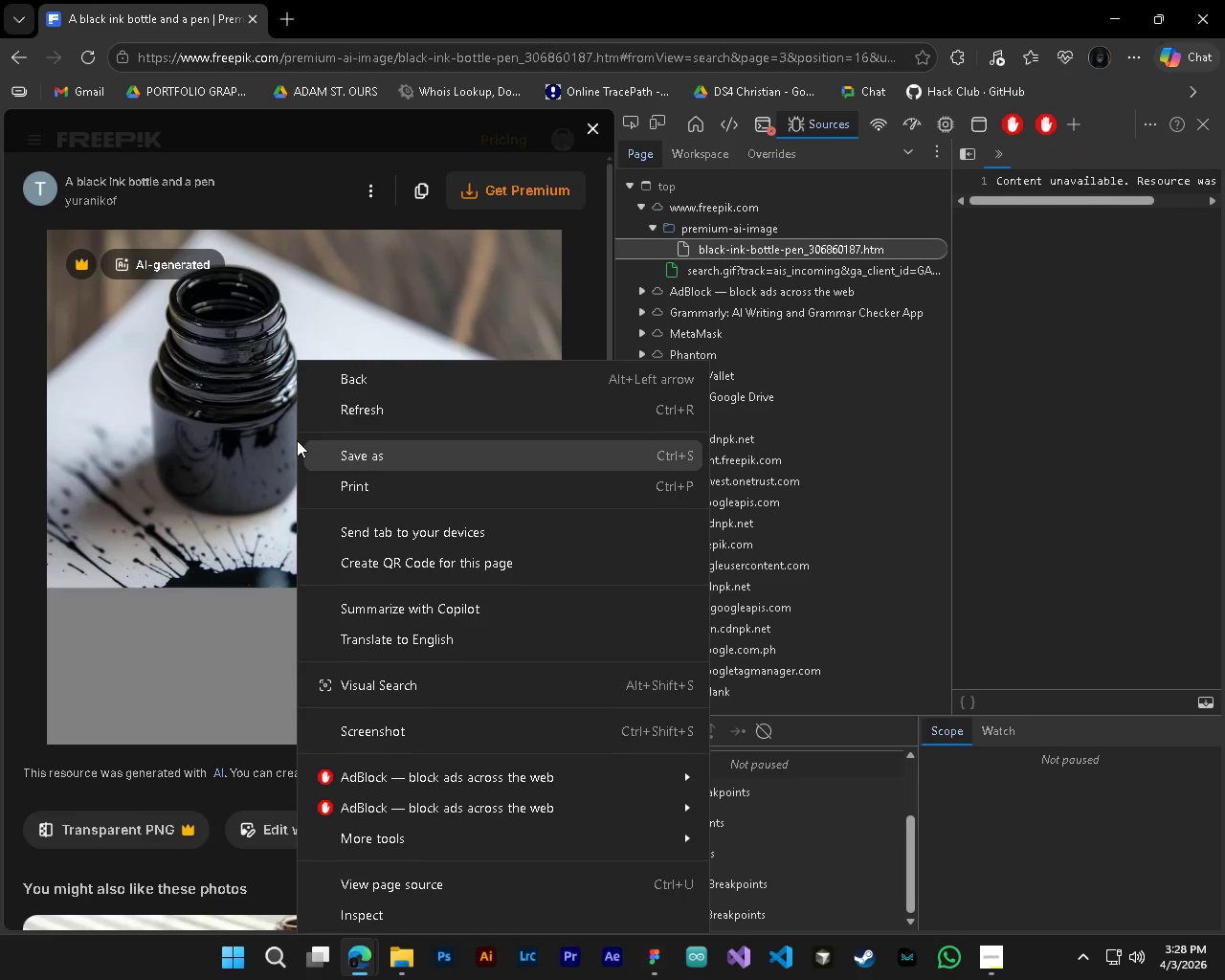 
left_click([297, 440])
 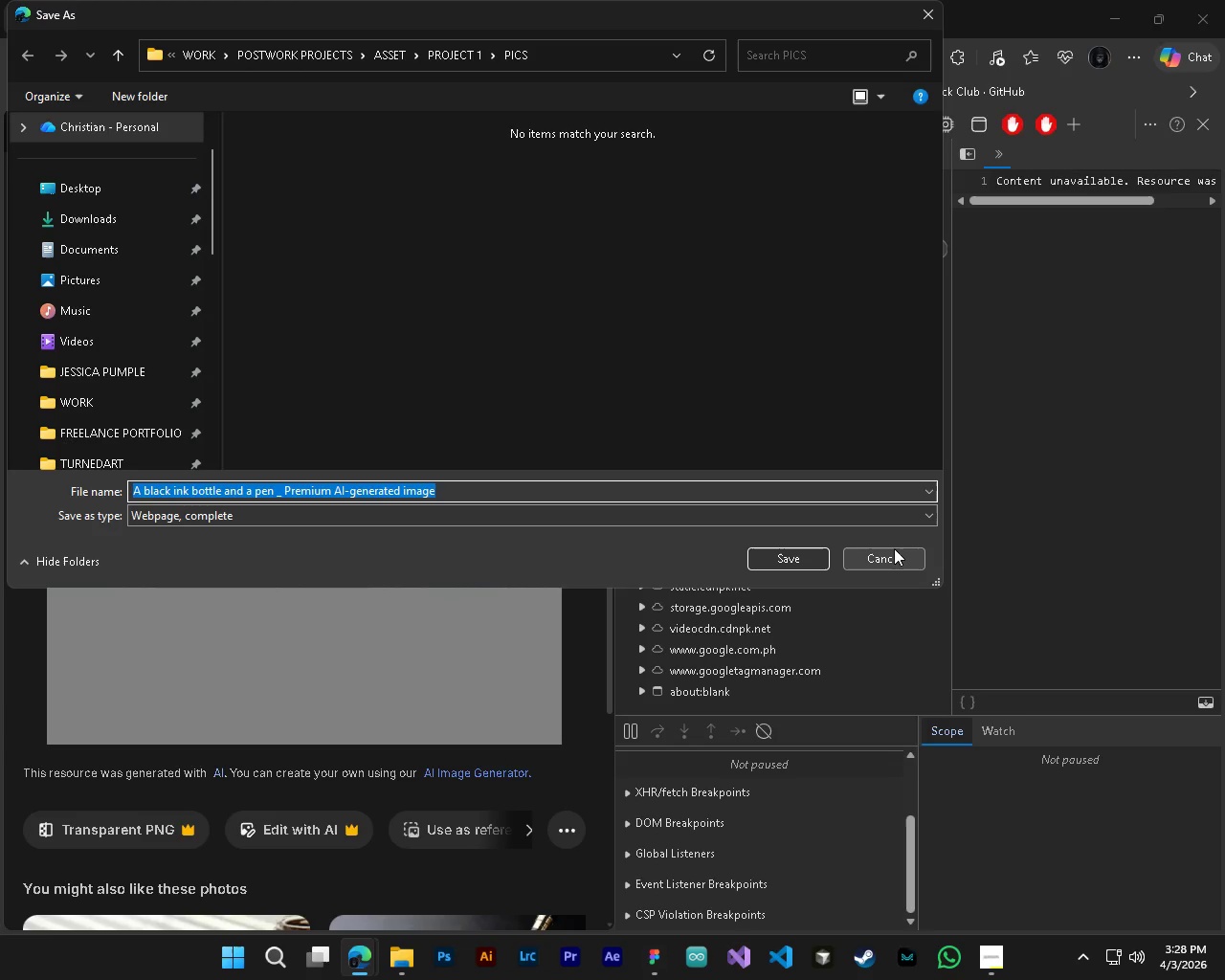 
wait(10.2)
 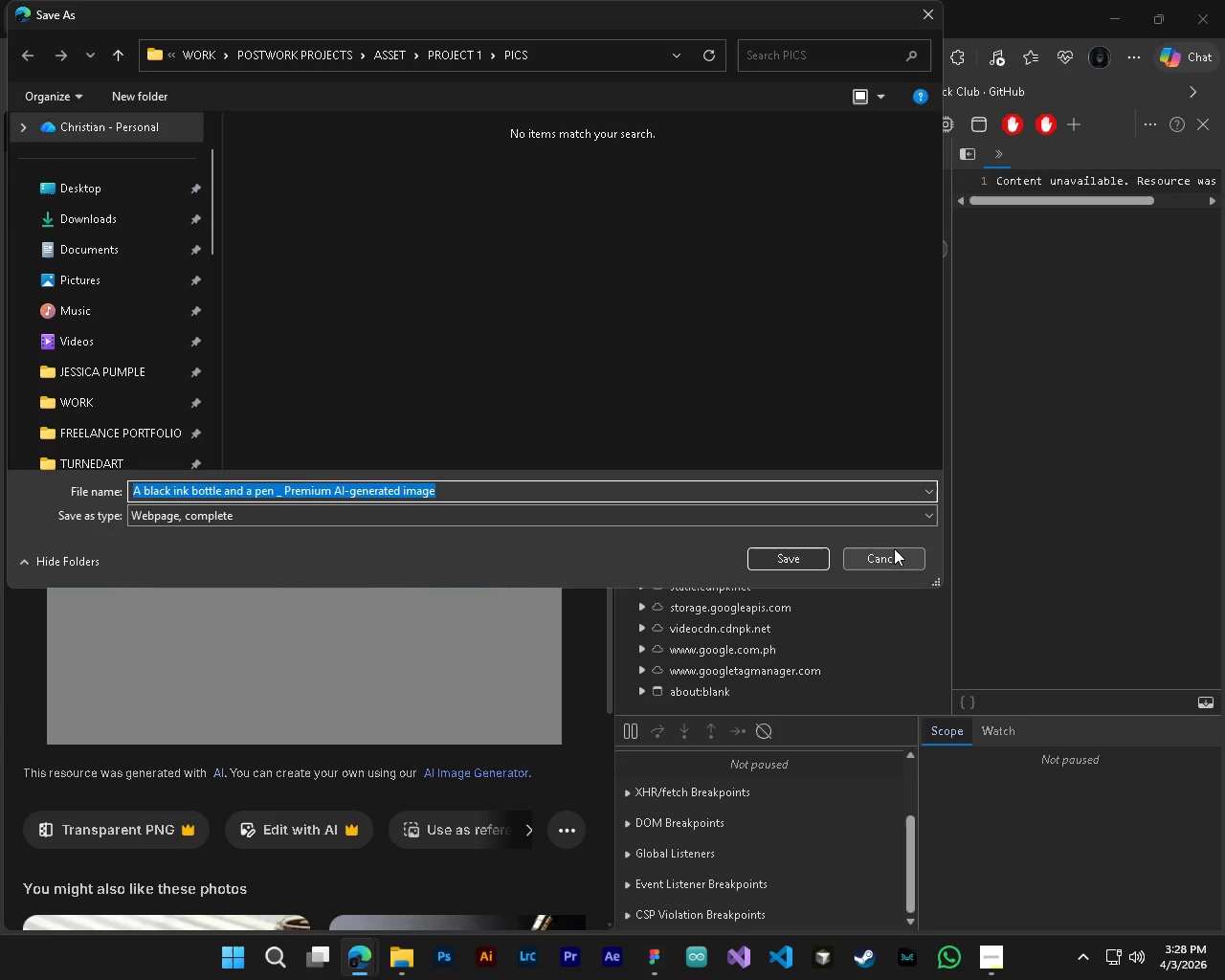 
left_click([794, 566])
 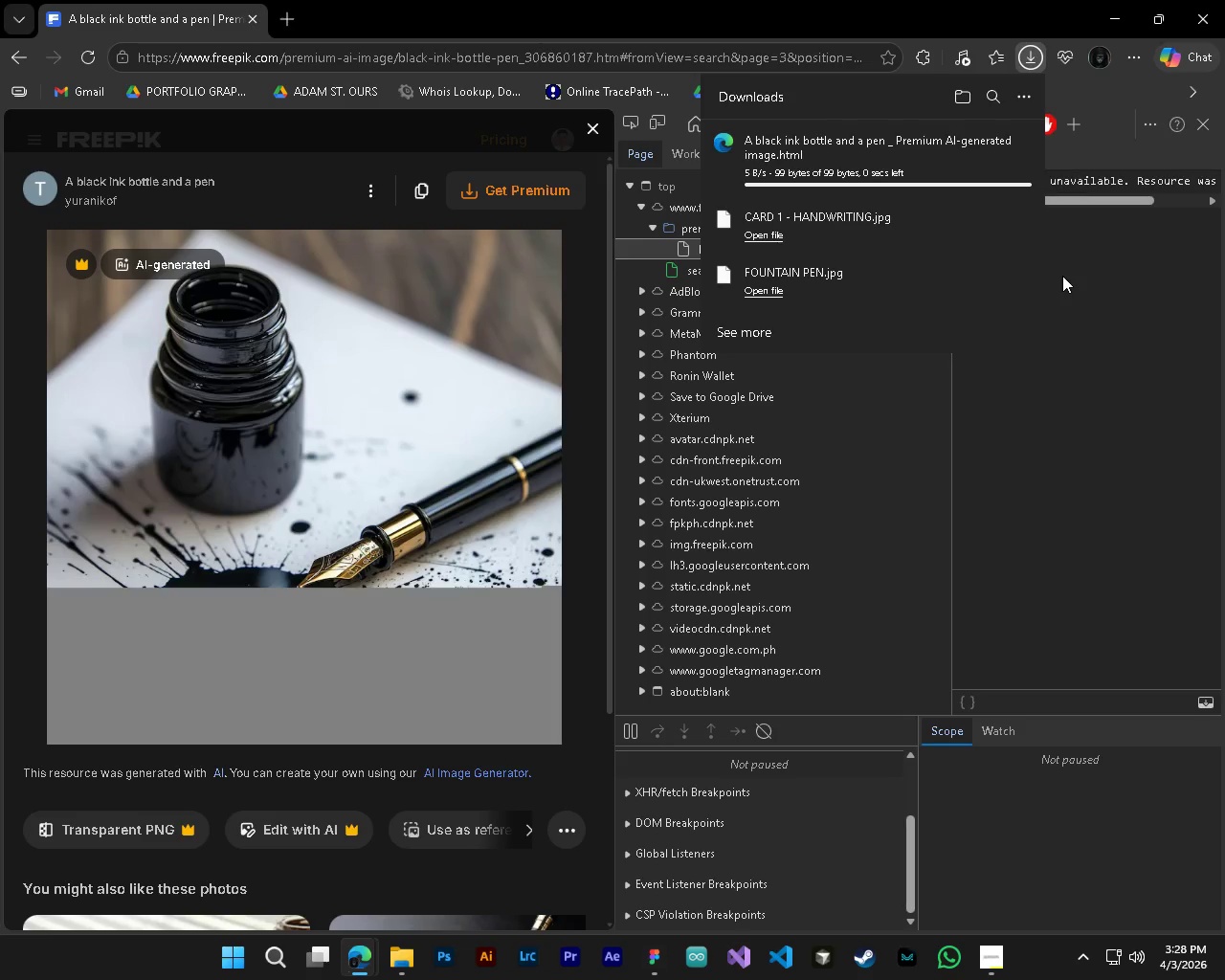 
wait(16.48)
 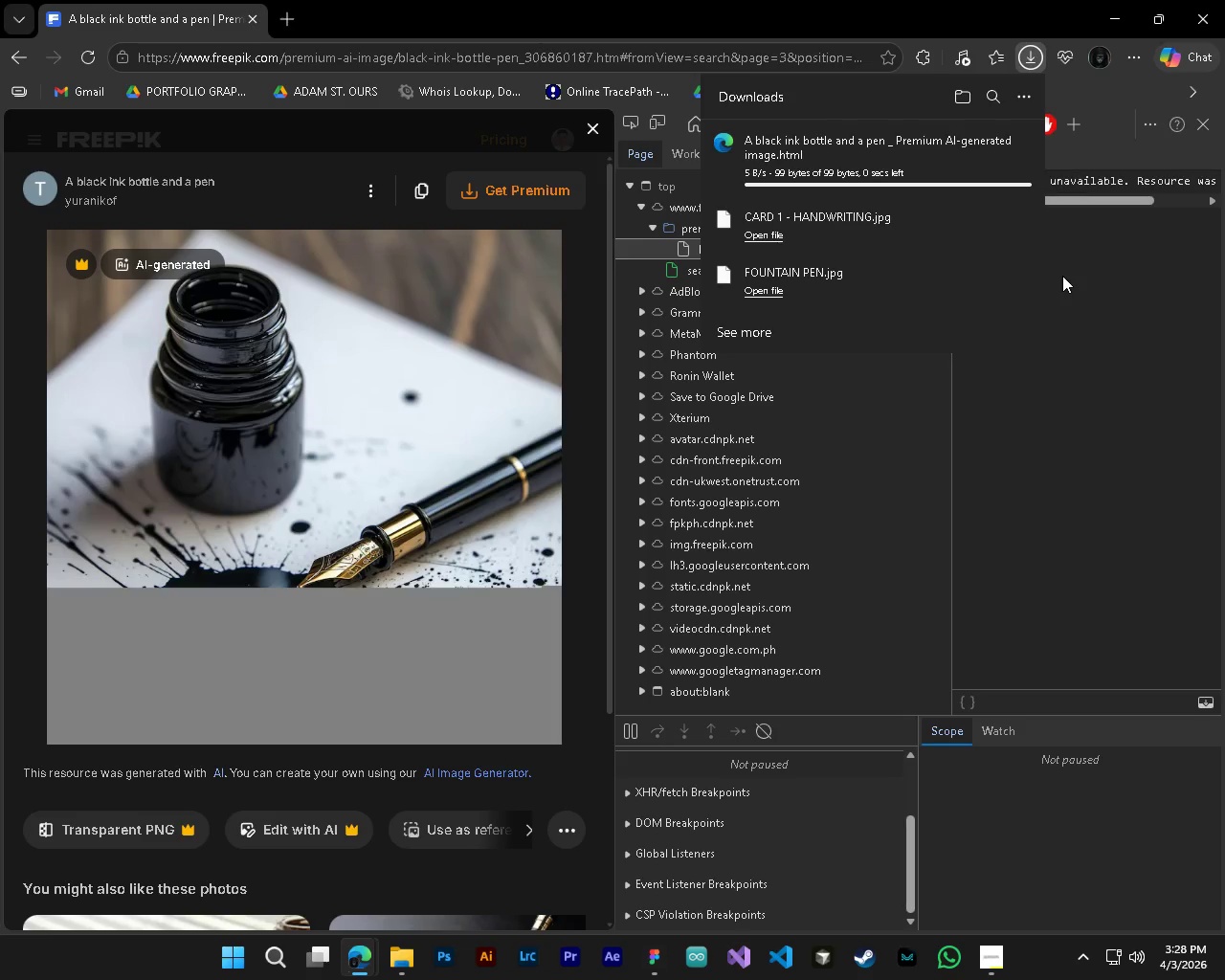 
key(CapsLock)
 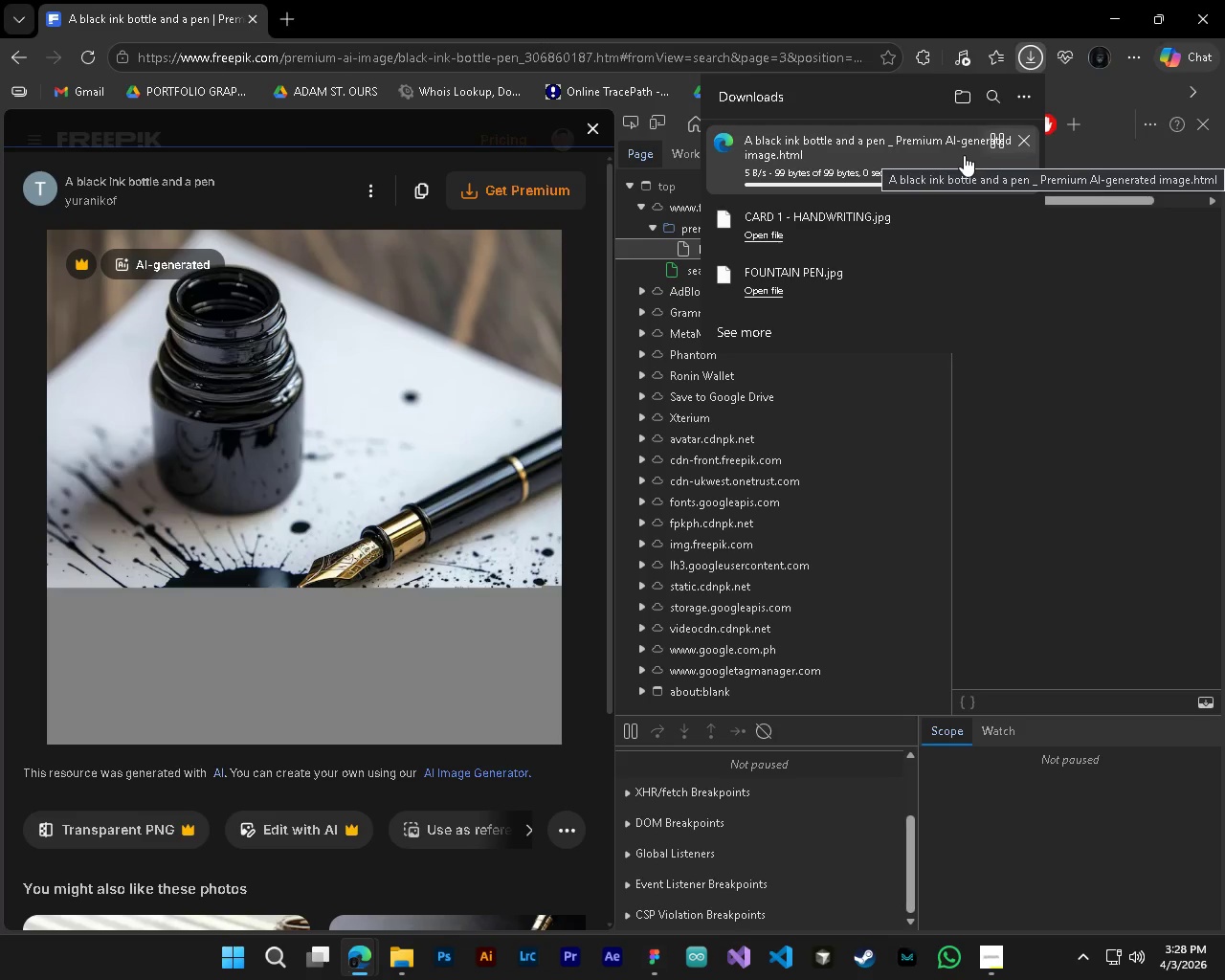 
mouse_move([954, 239])
 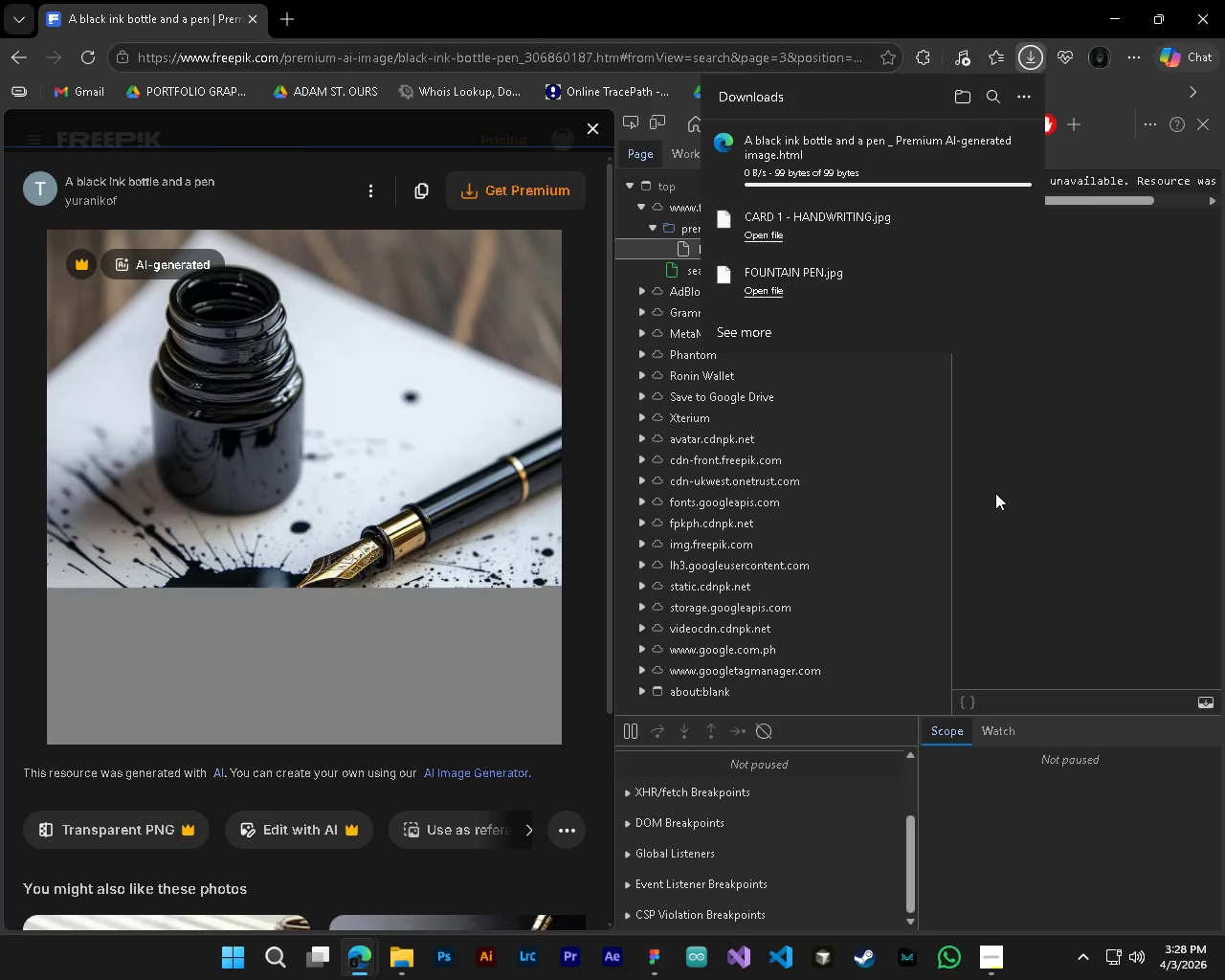 
wait(6.54)
 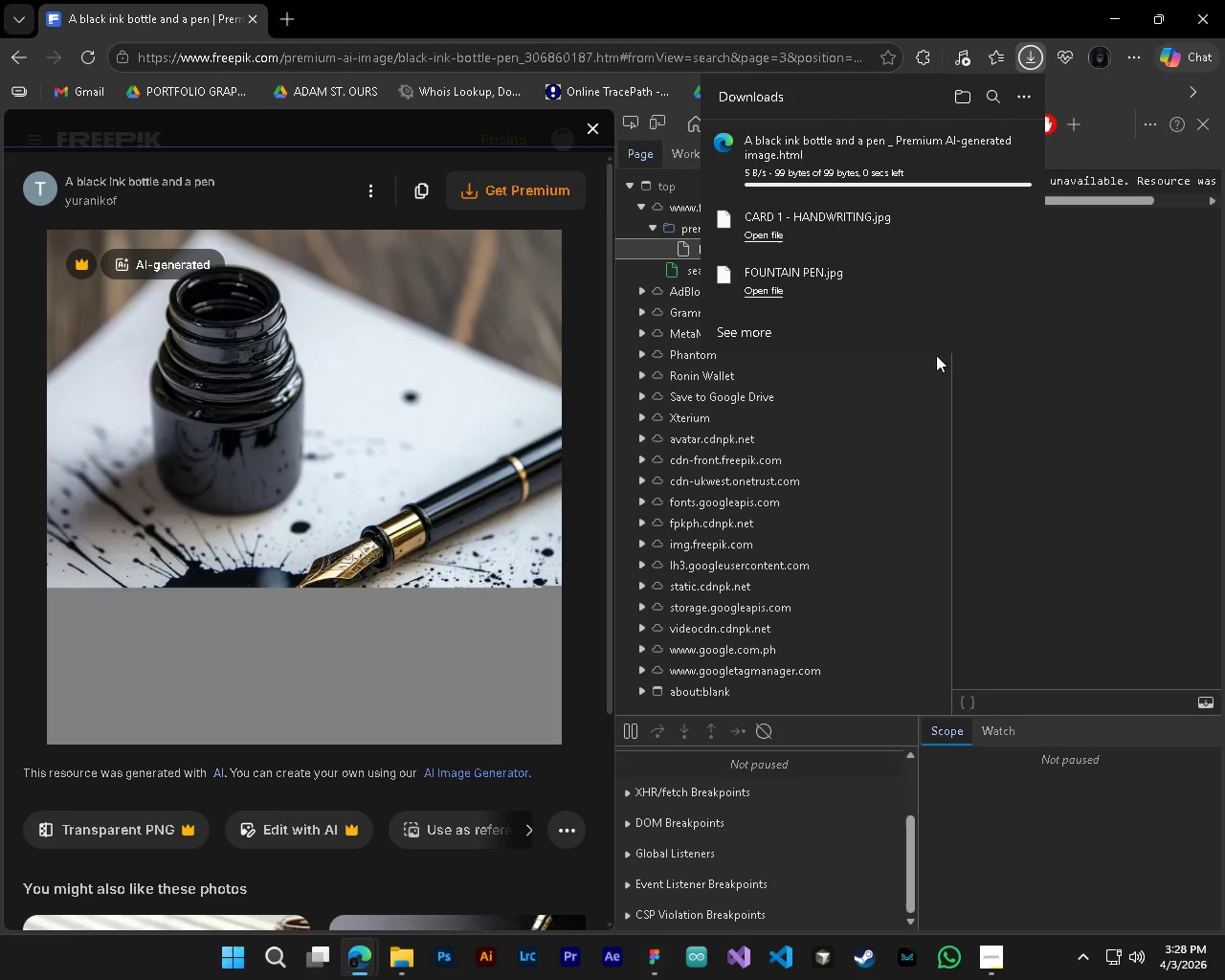 
left_click([758, 175])
 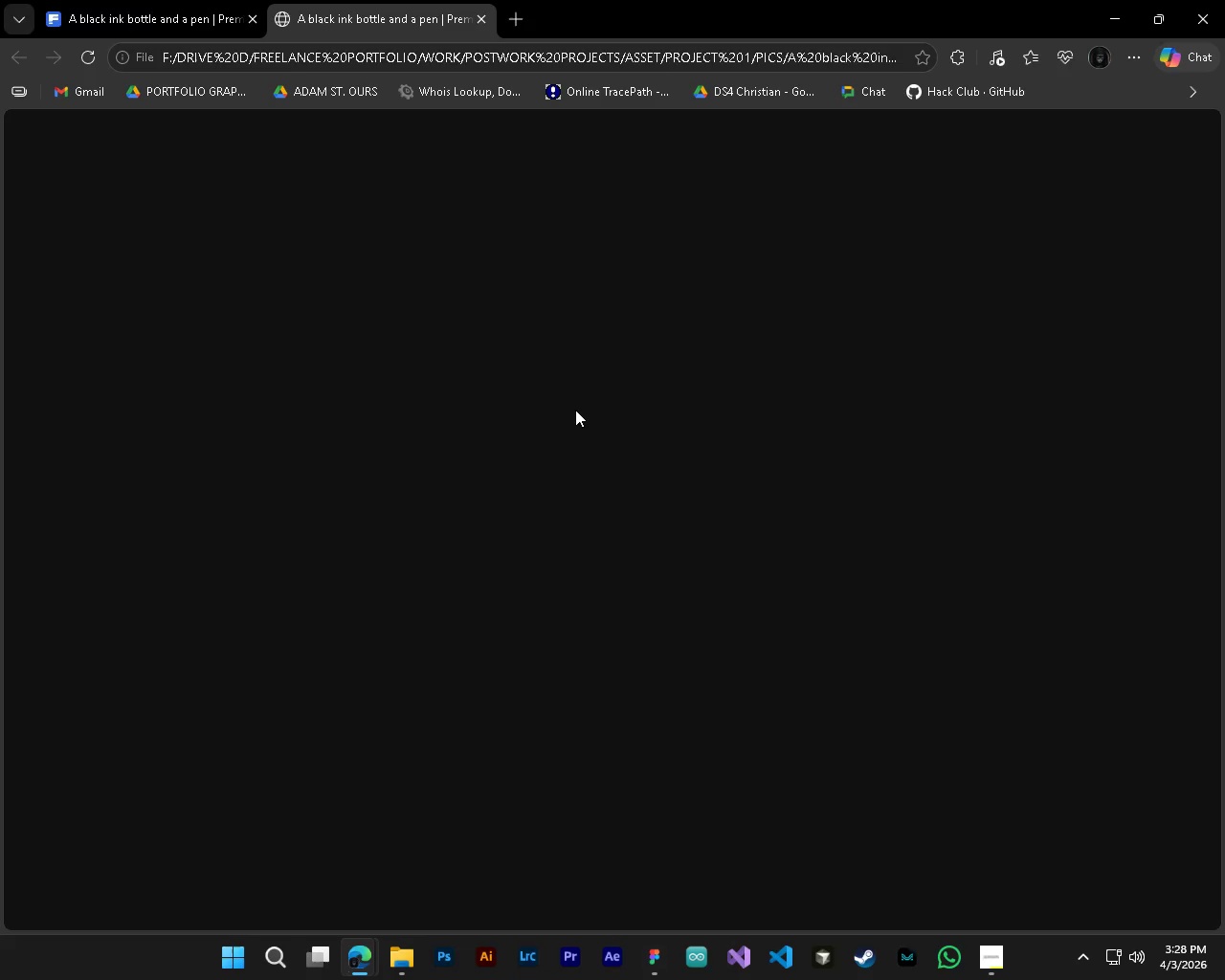 
wait(6.0)
 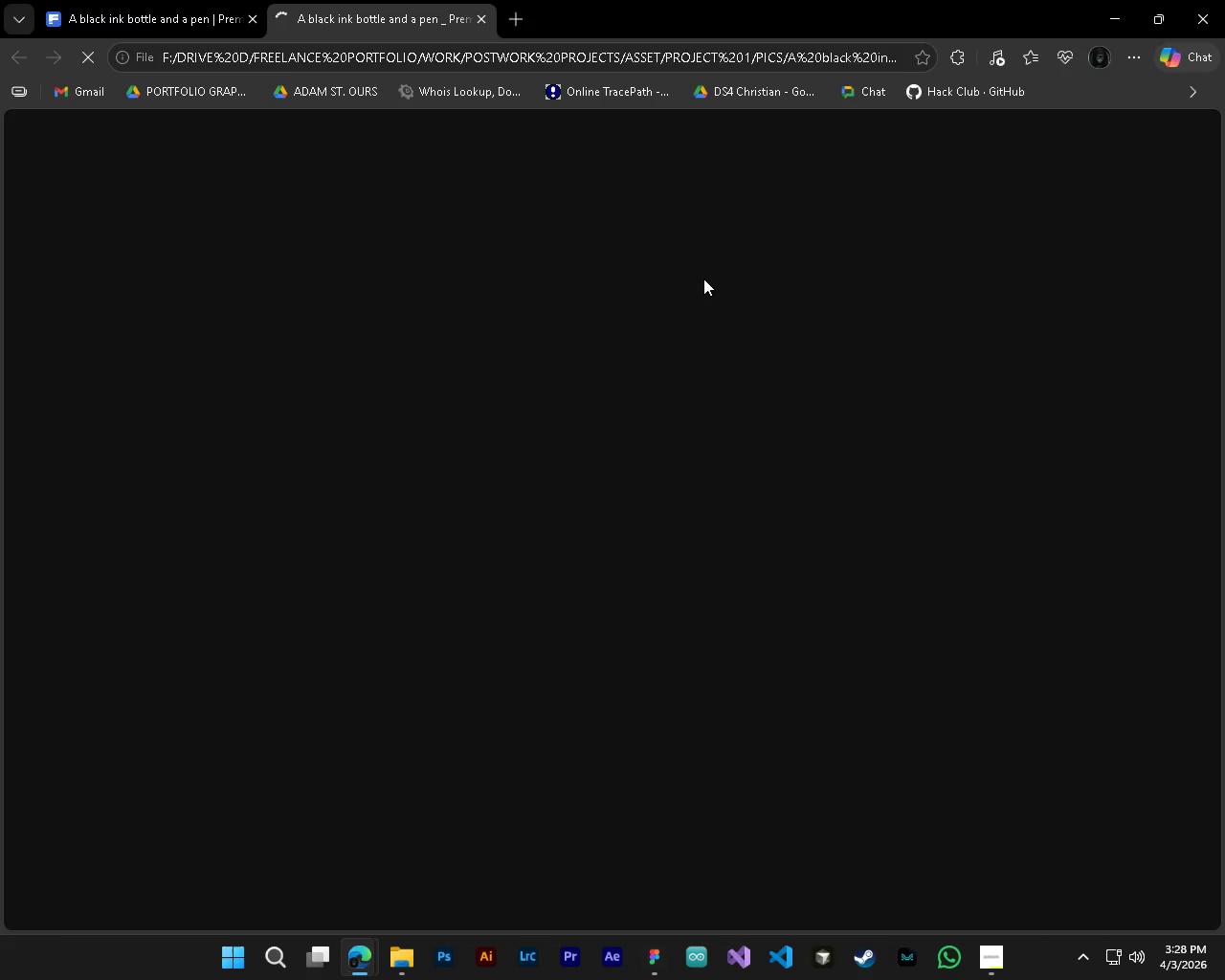 
right_click([575, 410])
 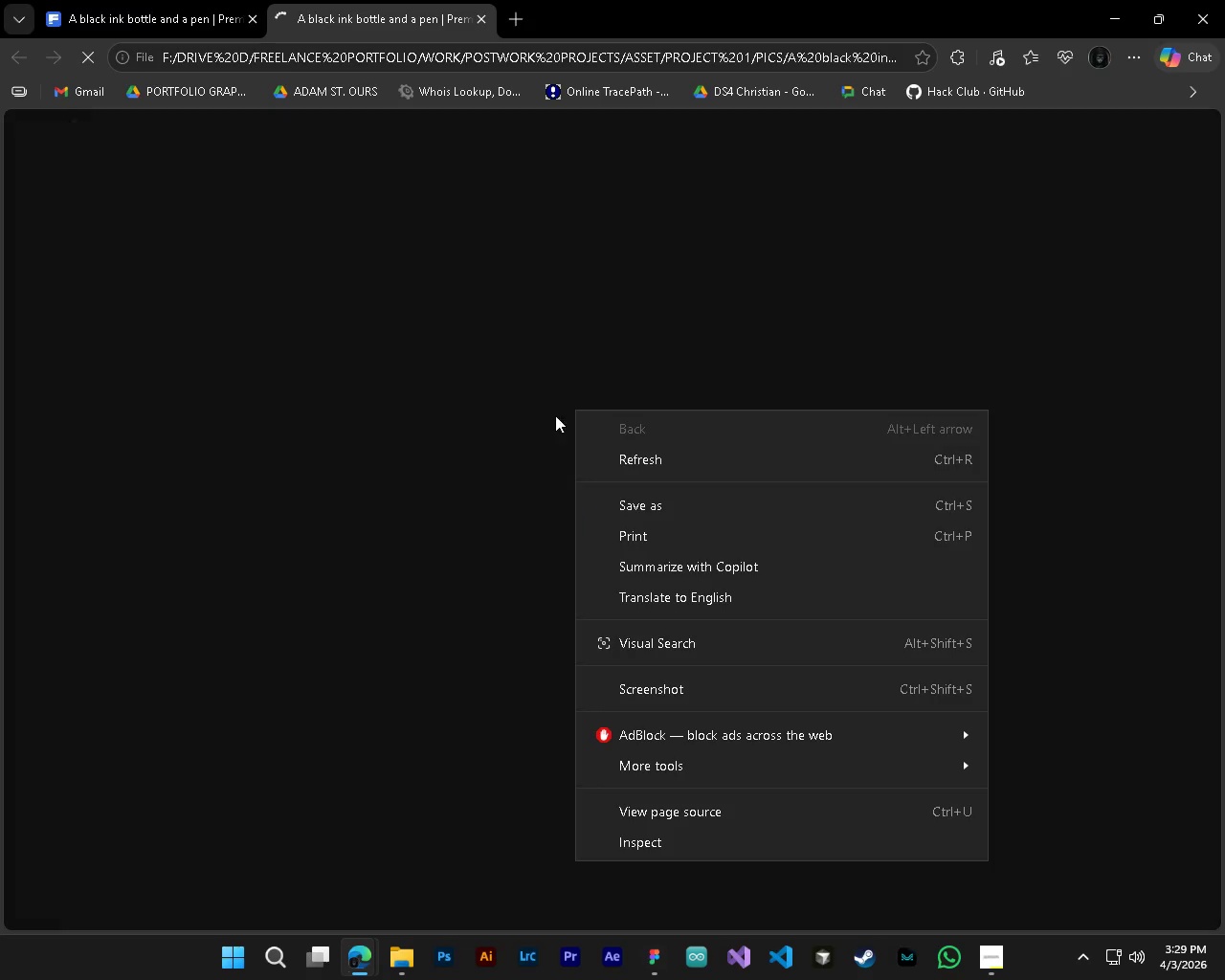 
left_click([493, 456])
 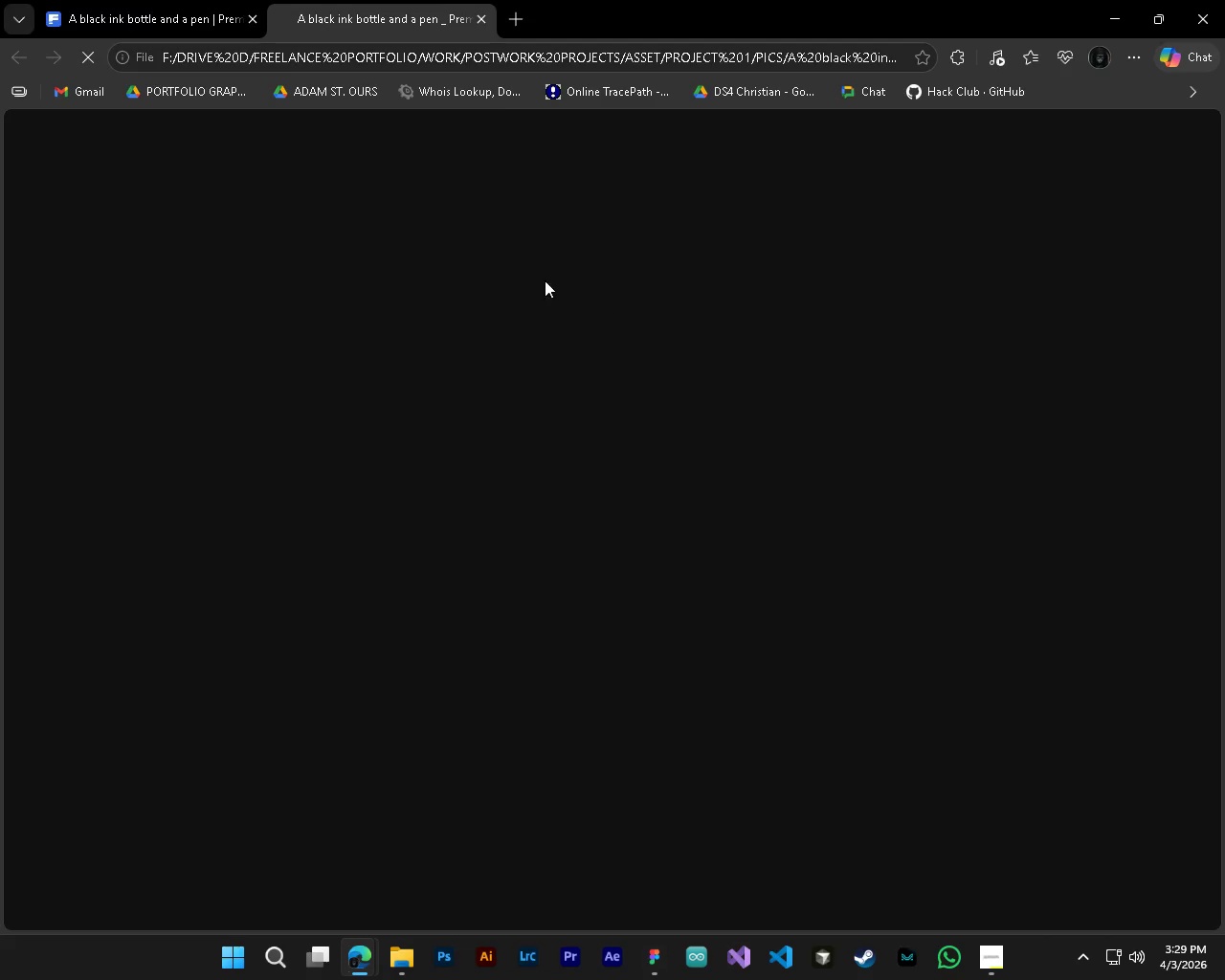 
left_click([486, 19])
 